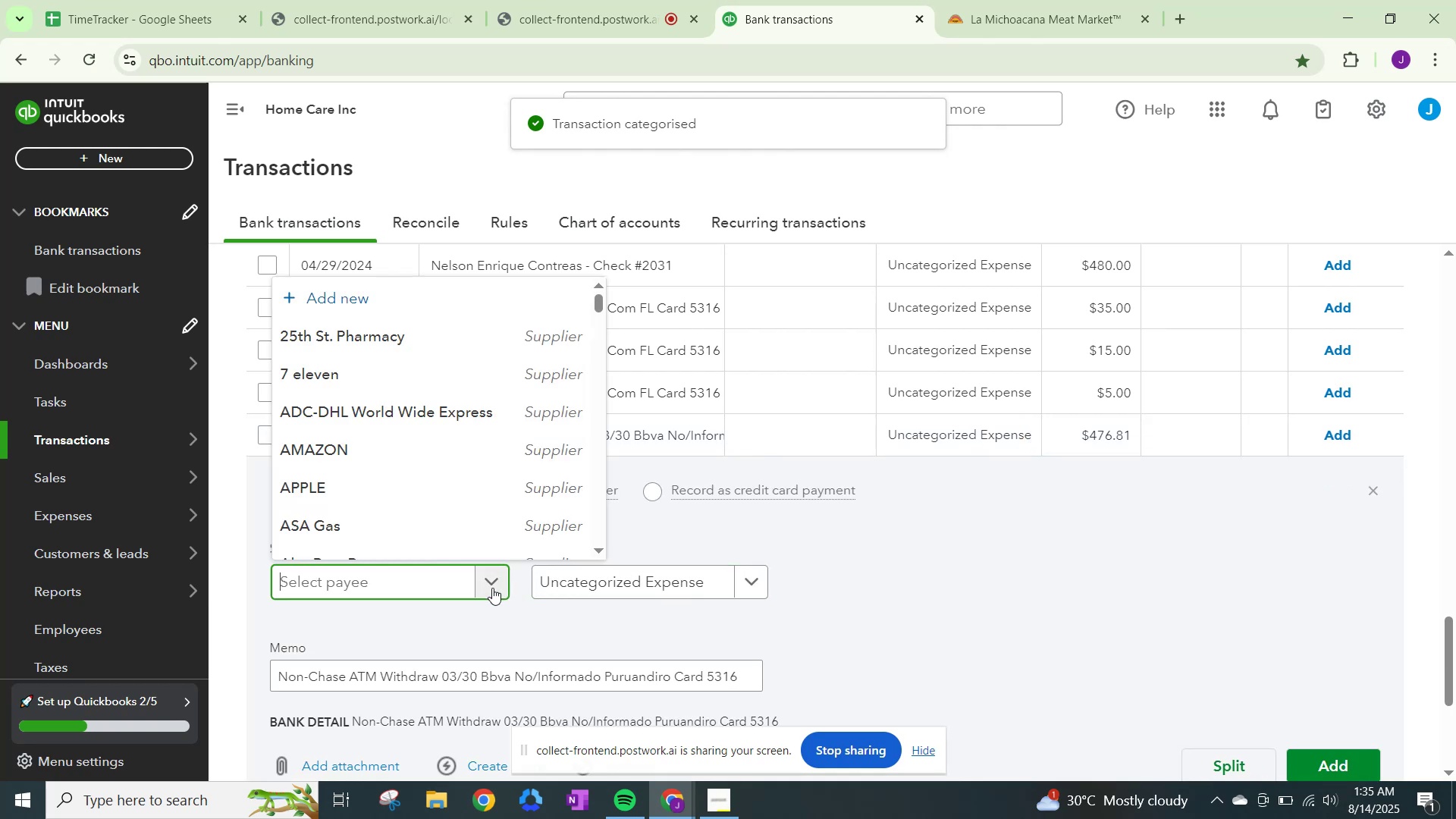 
type(non)
 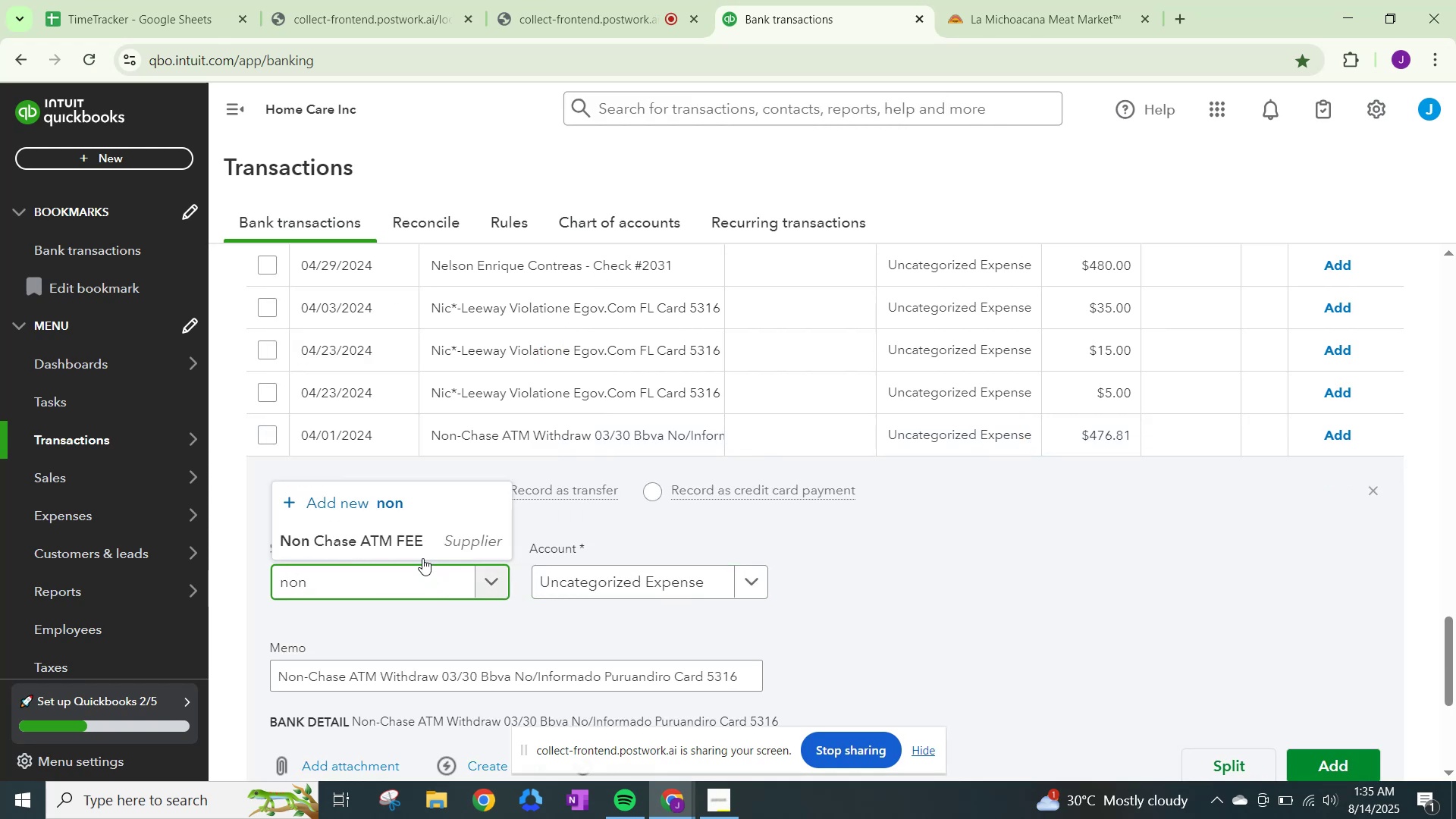 
left_click([423, 548])
 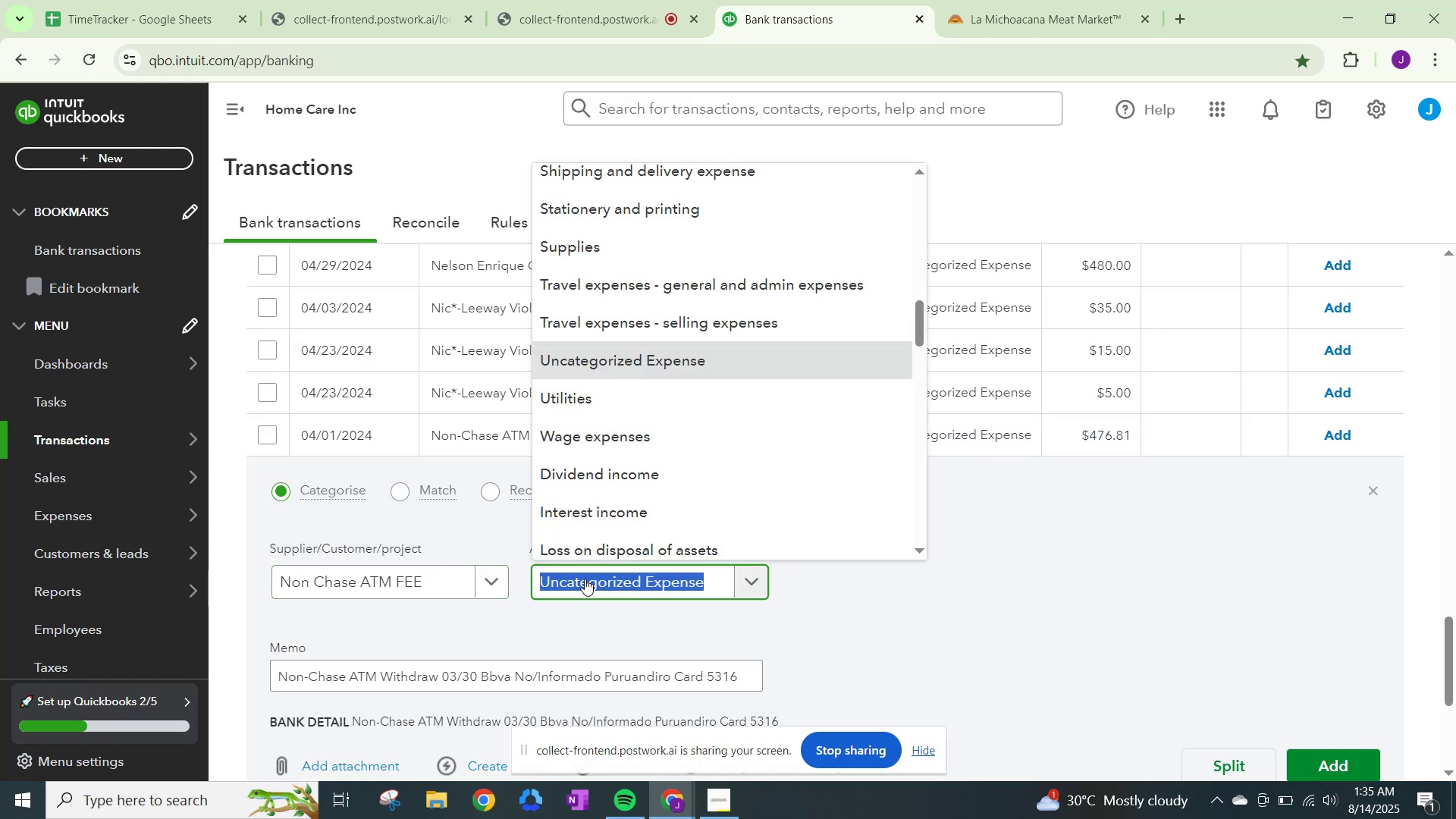 
type(bank)
 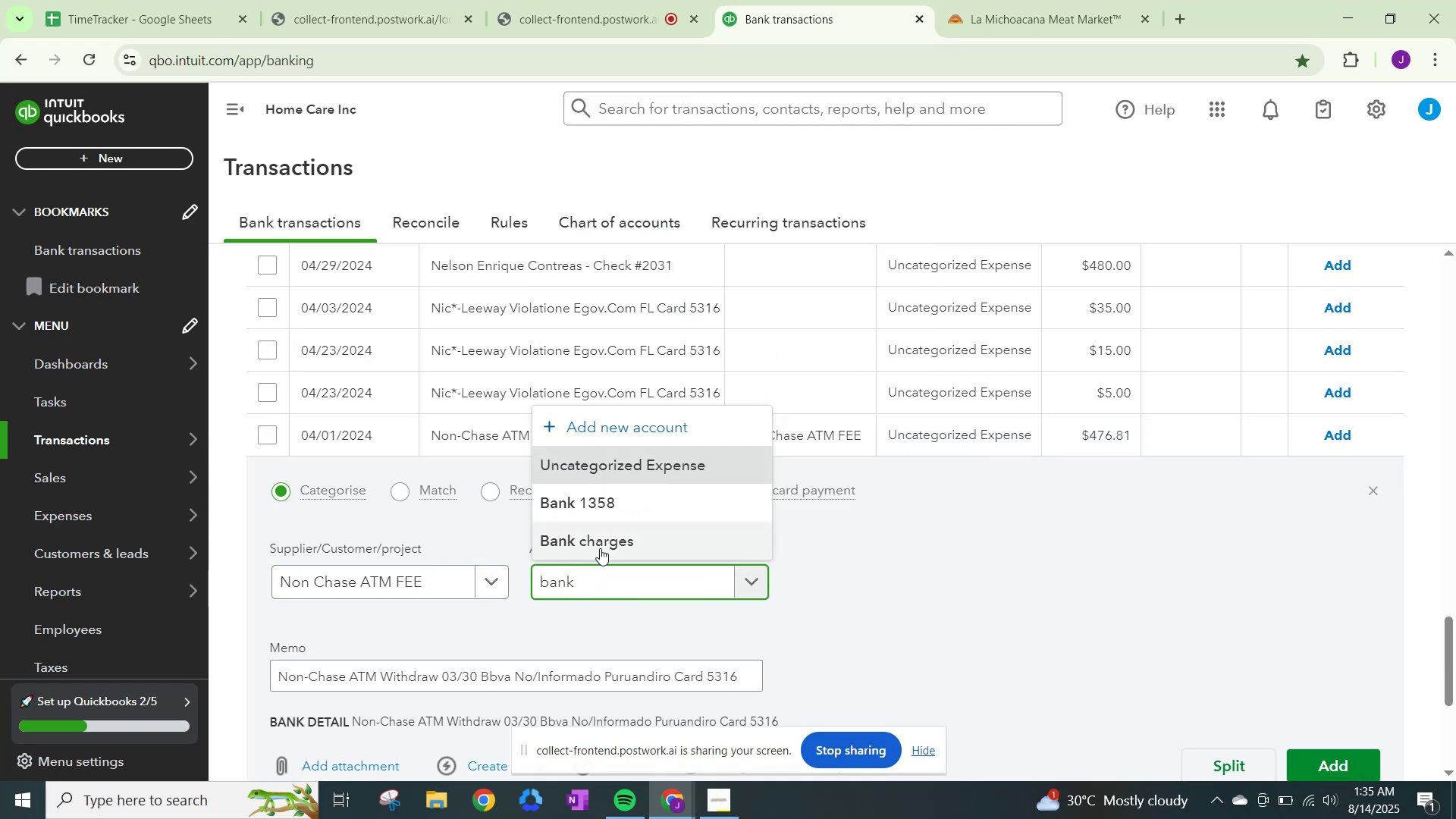 
left_click([600, 547])
 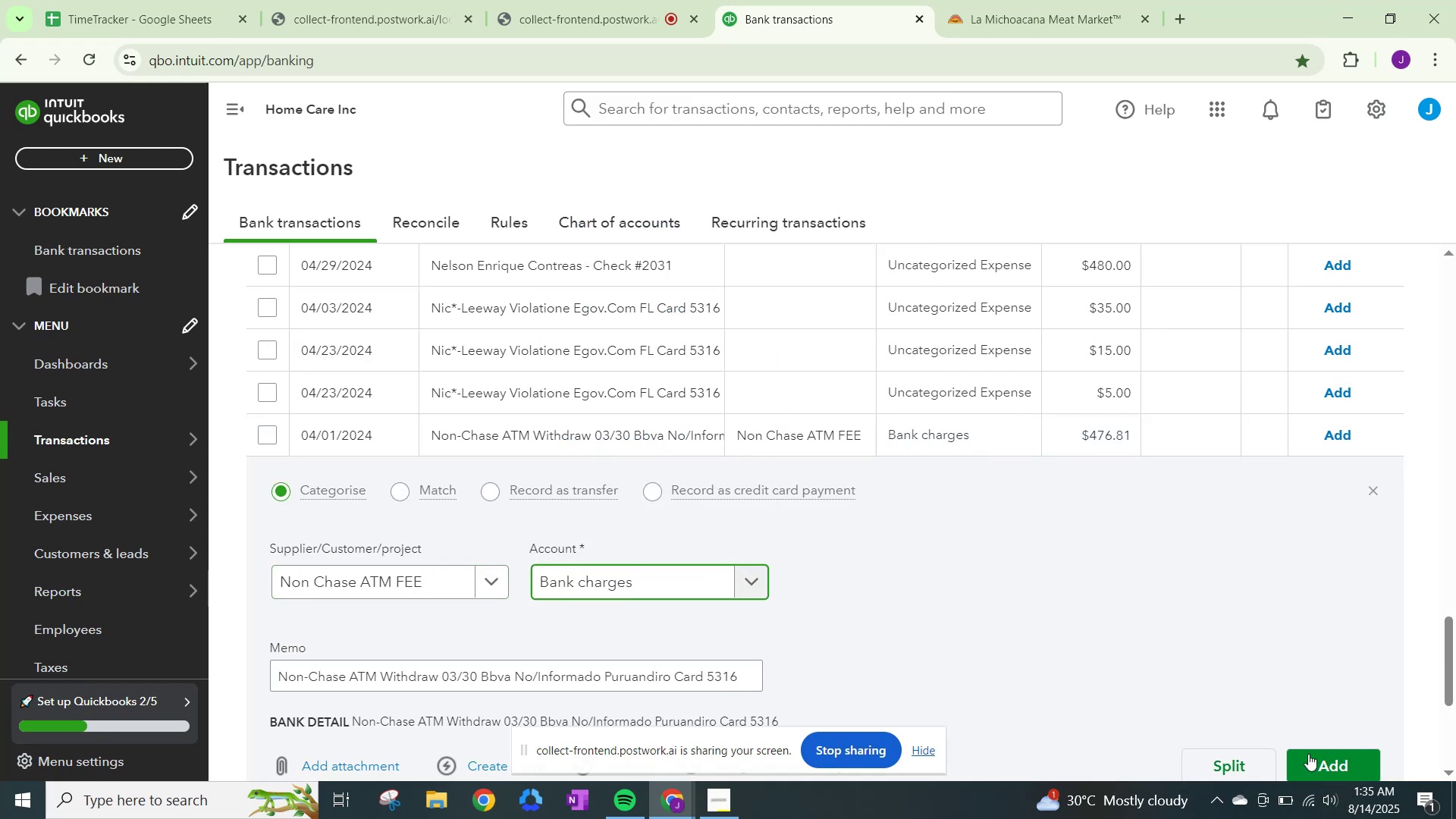 
left_click([1309, 754])
 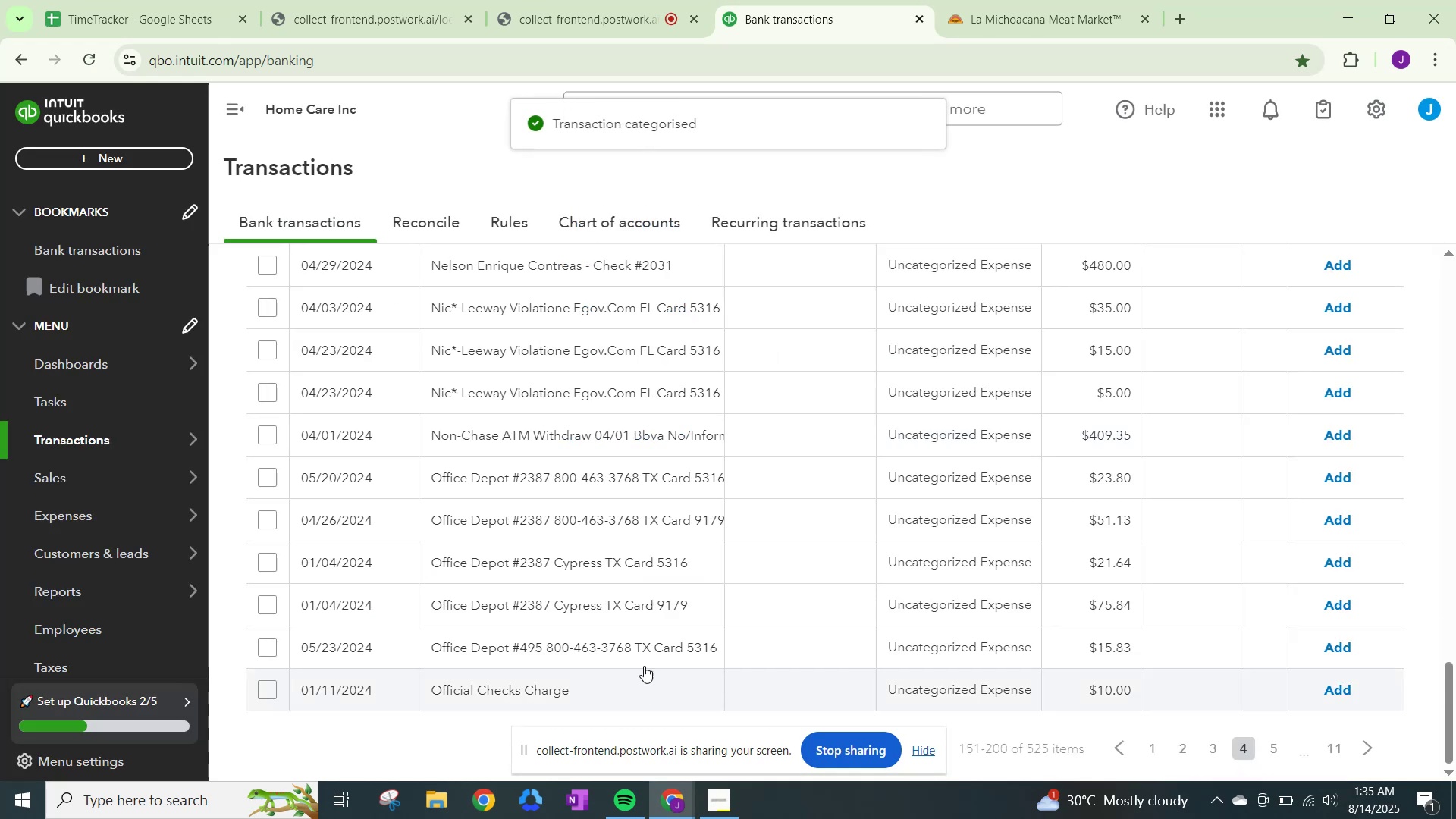 
left_click([993, 429])
 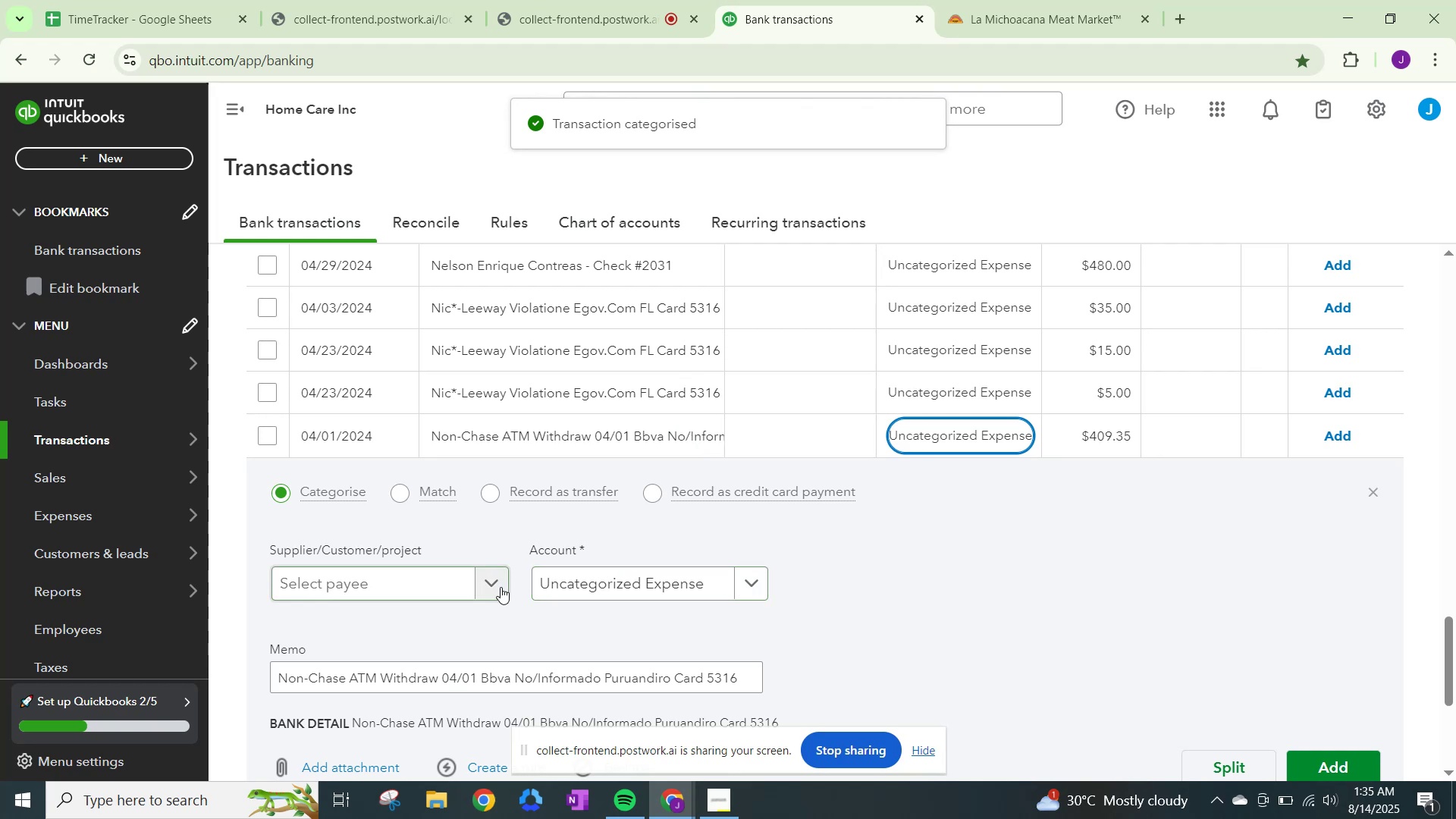 
left_click([499, 583])
 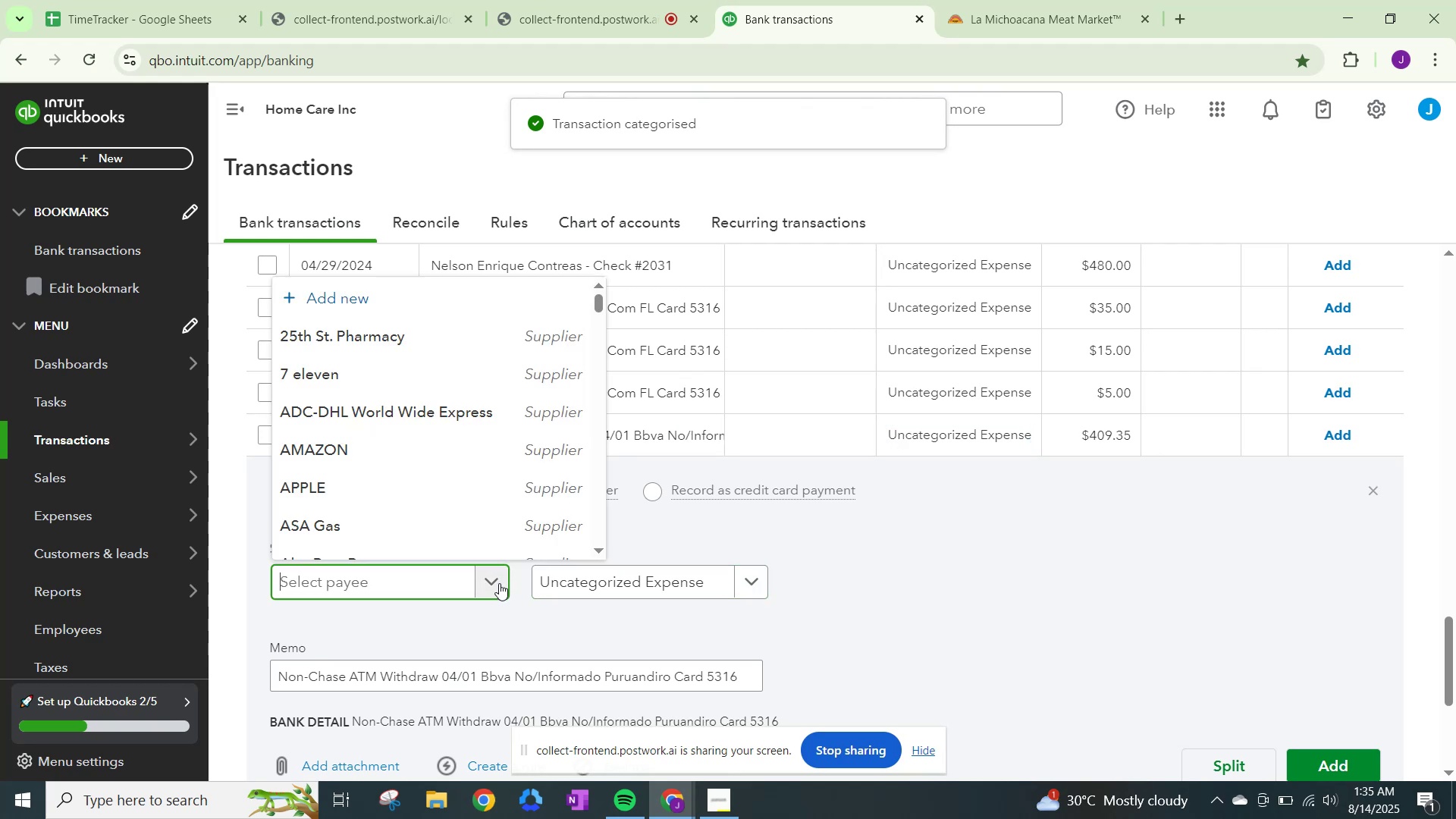 
type(non)
 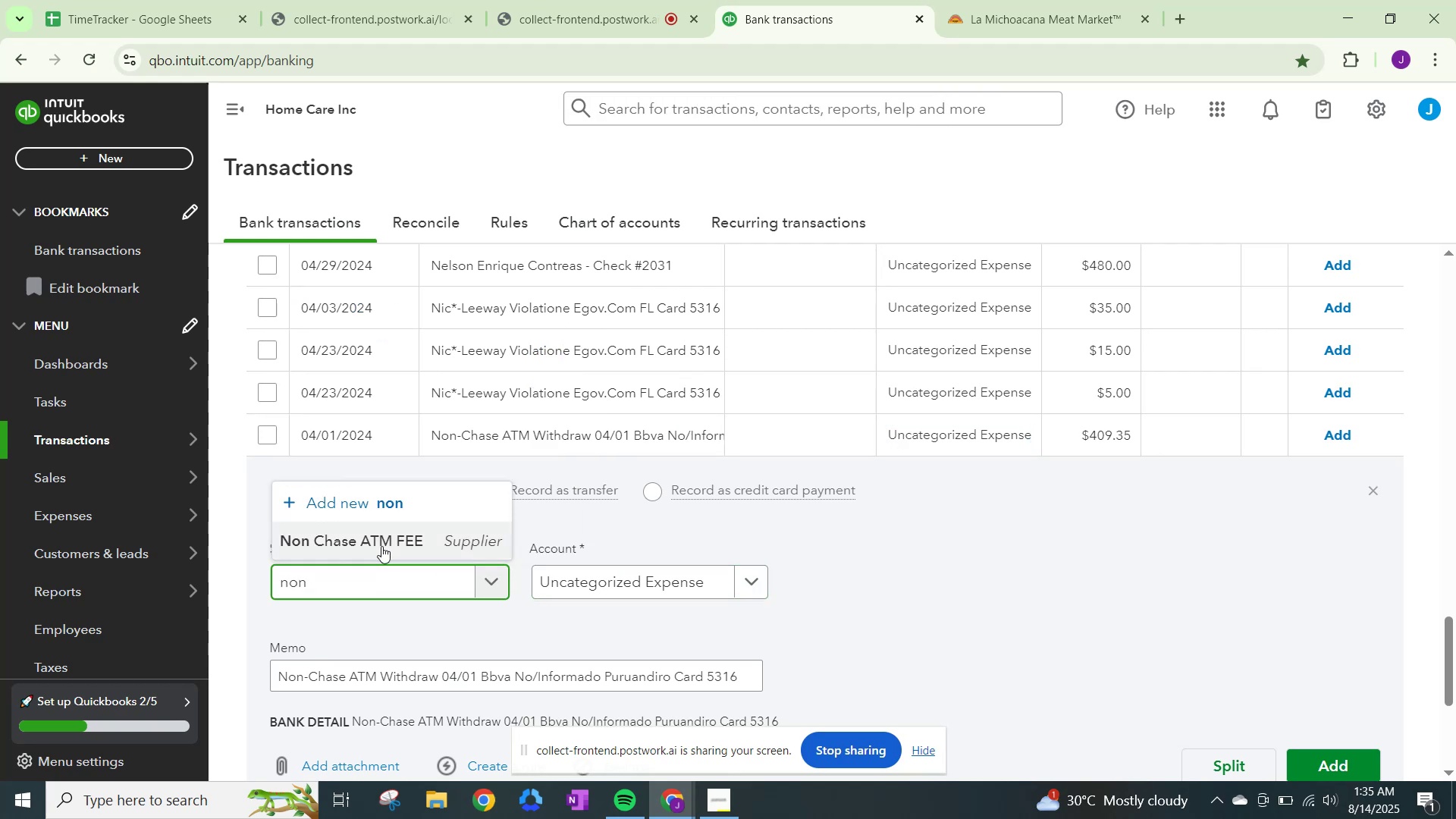 
left_click([383, 542])
 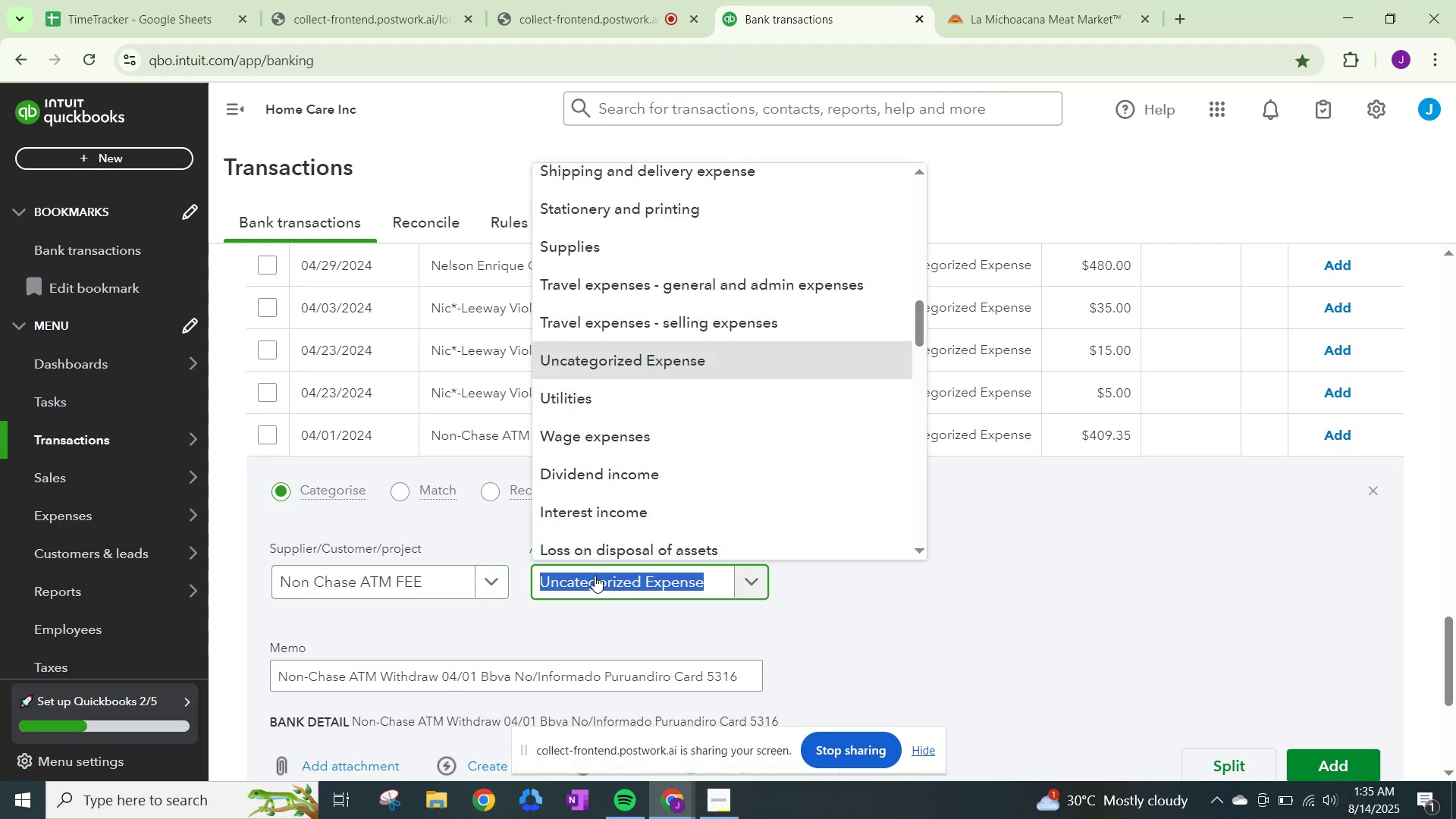 
type(bank)
 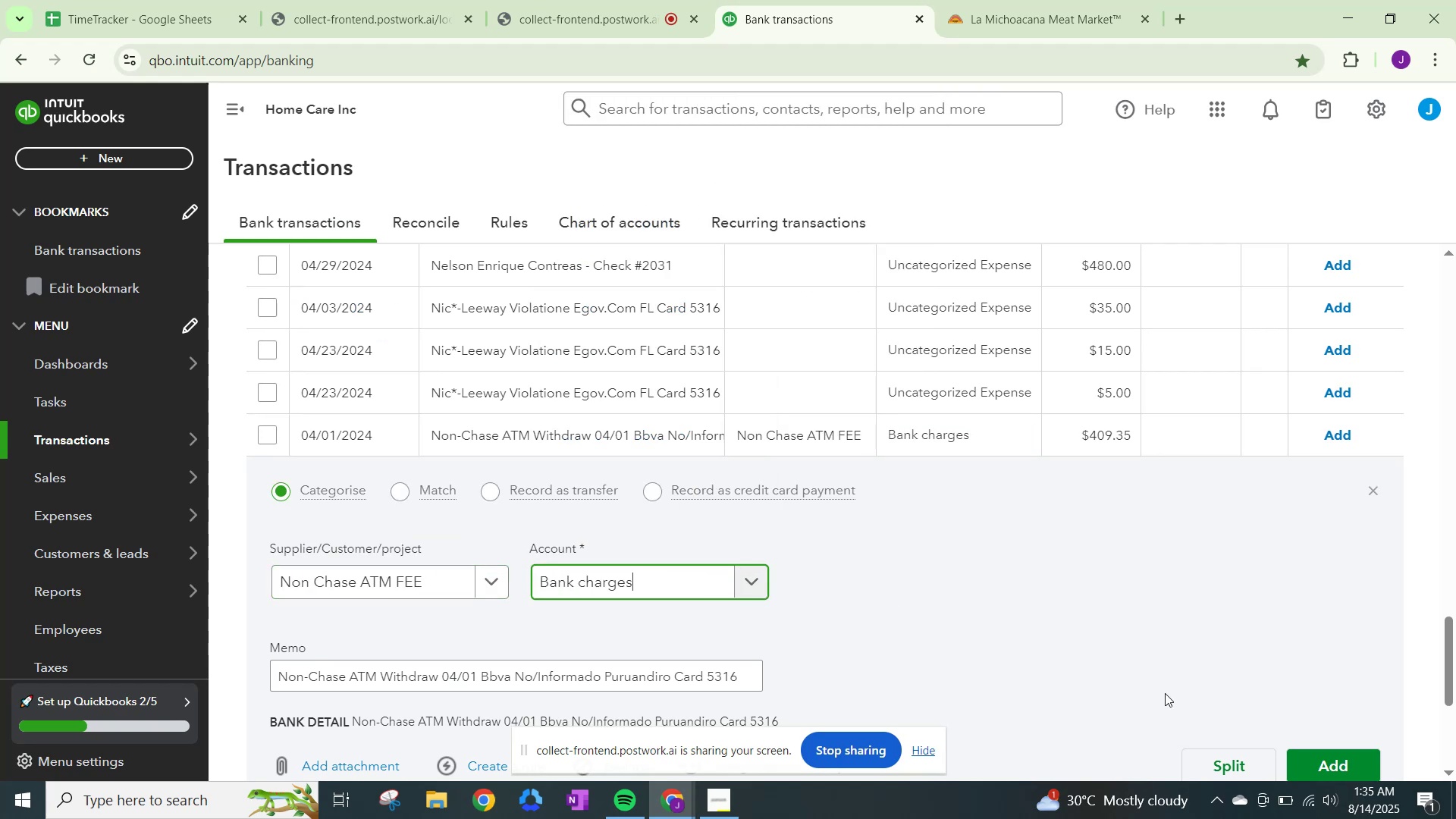 
left_click([1319, 764])
 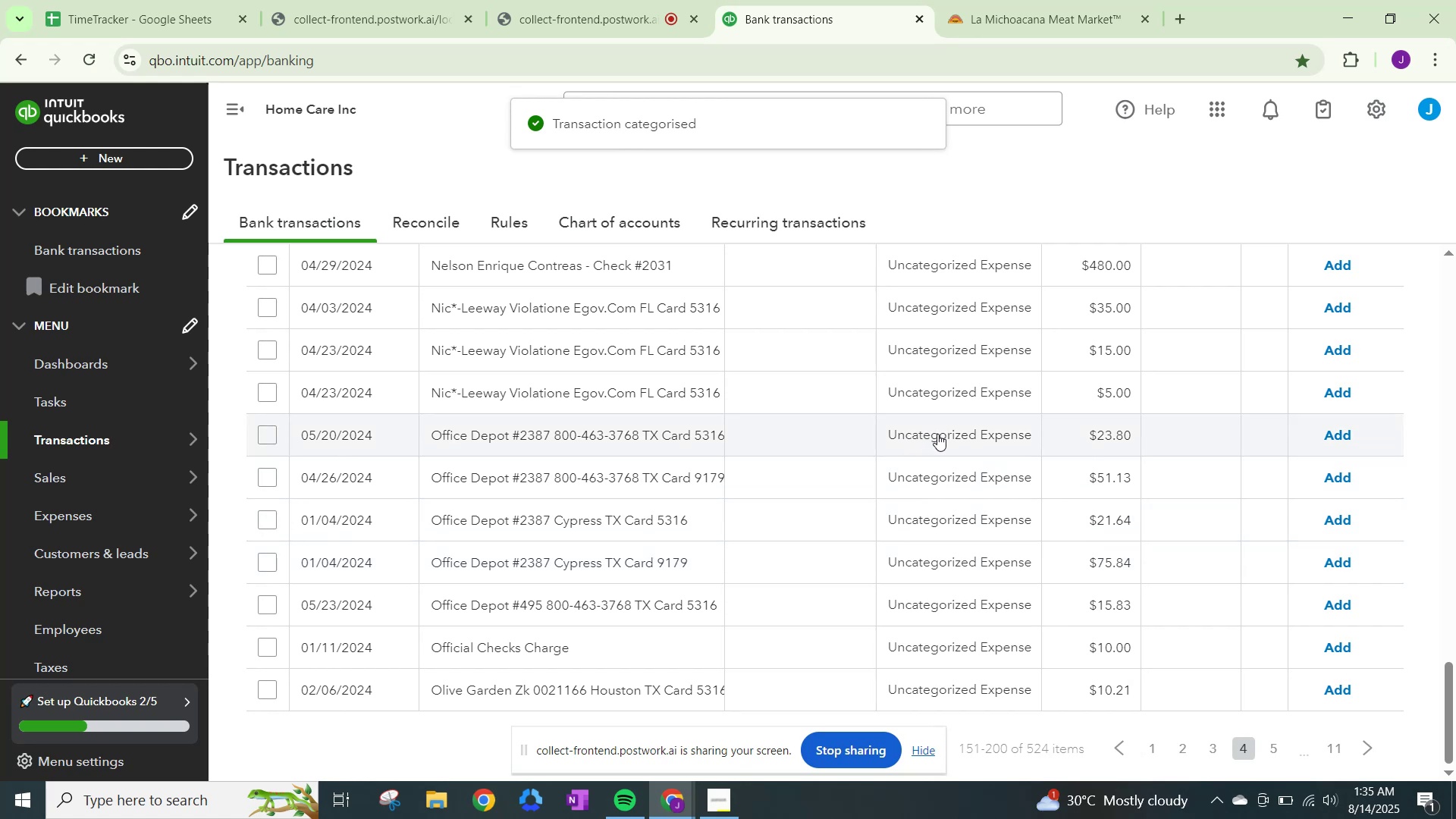 
wait(6.53)
 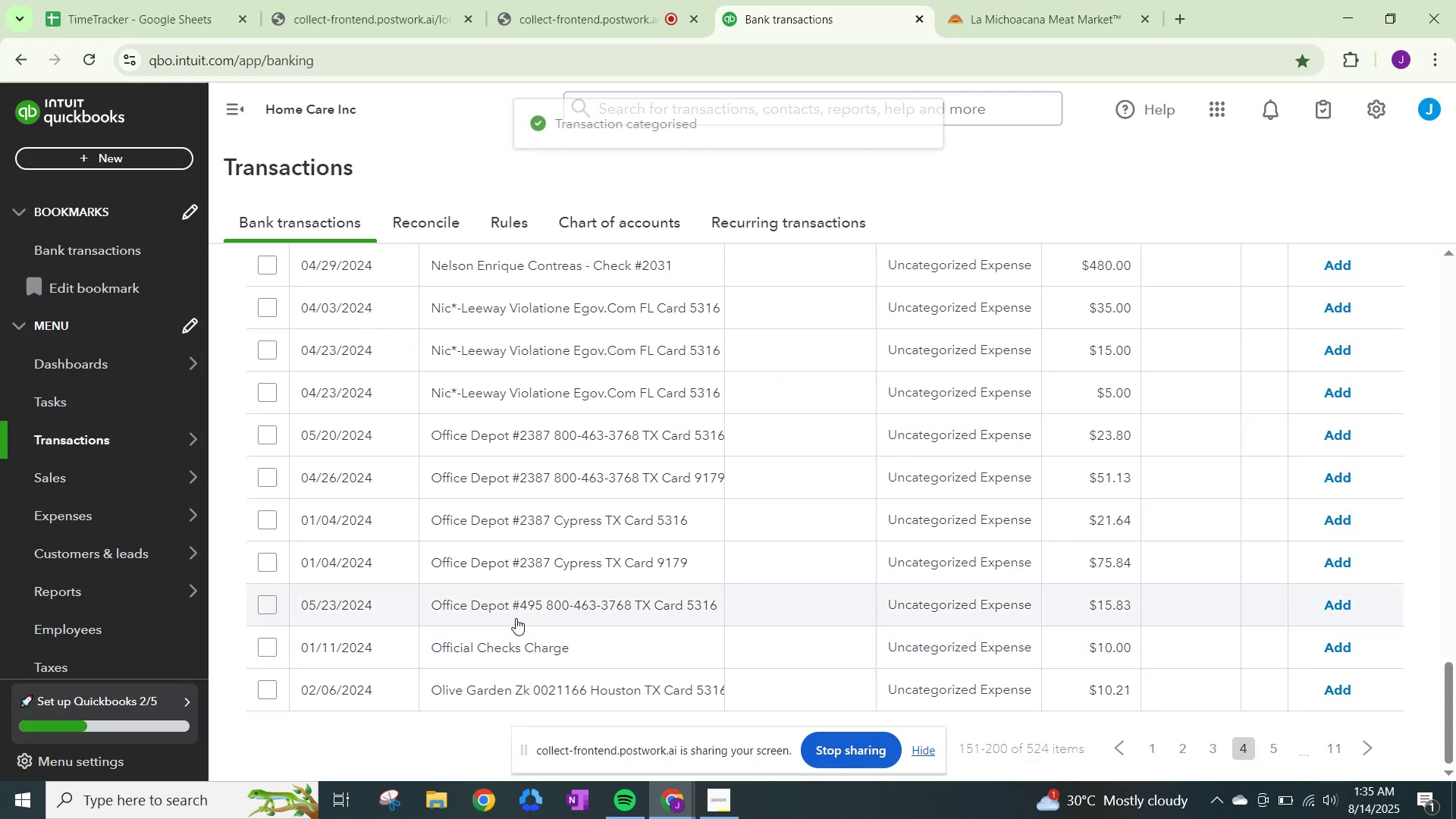 
left_click([952, 433])
 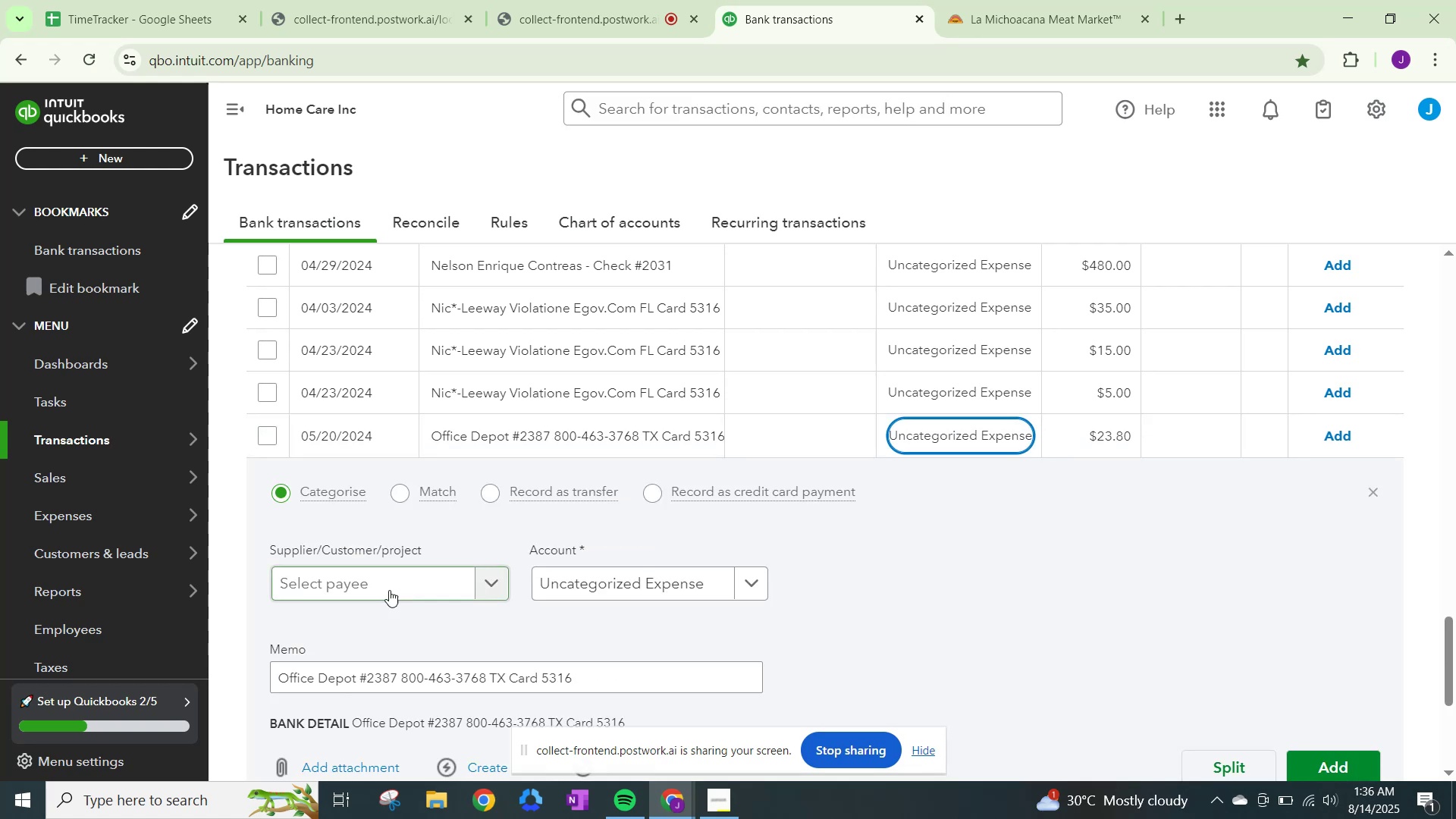 
left_click([394, 586])
 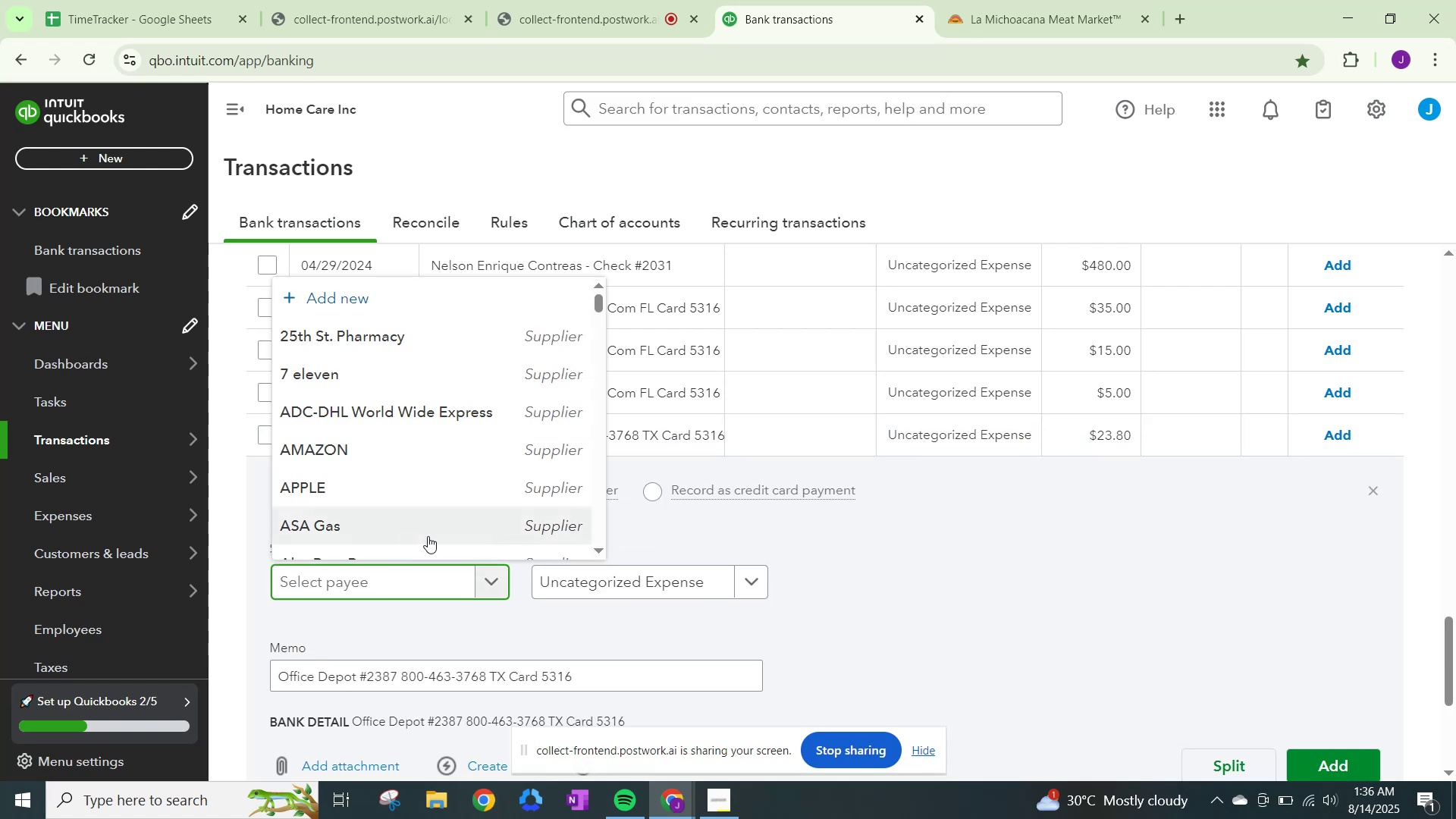 
type(office Depot)
 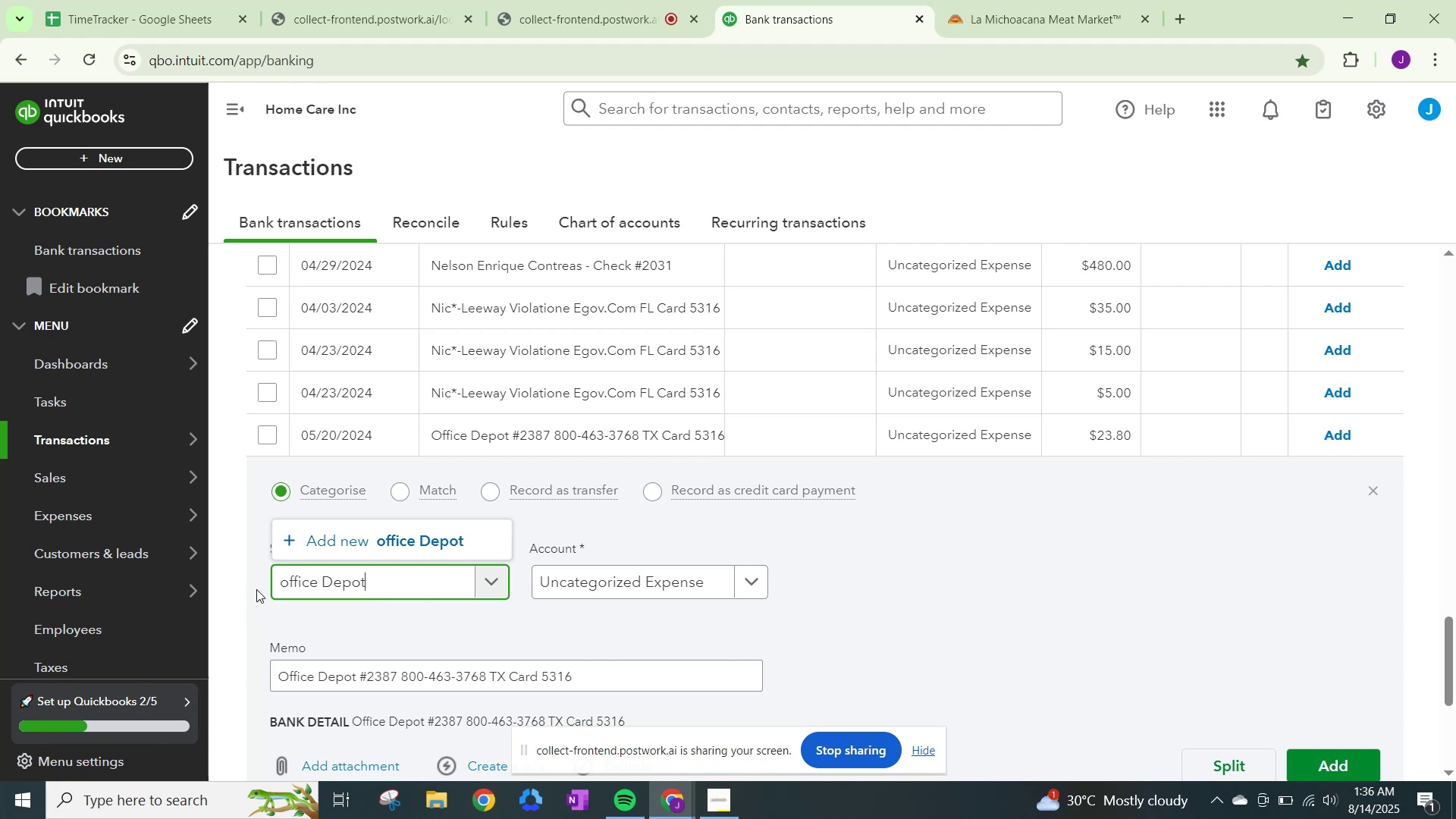 
left_click([286, 584])
 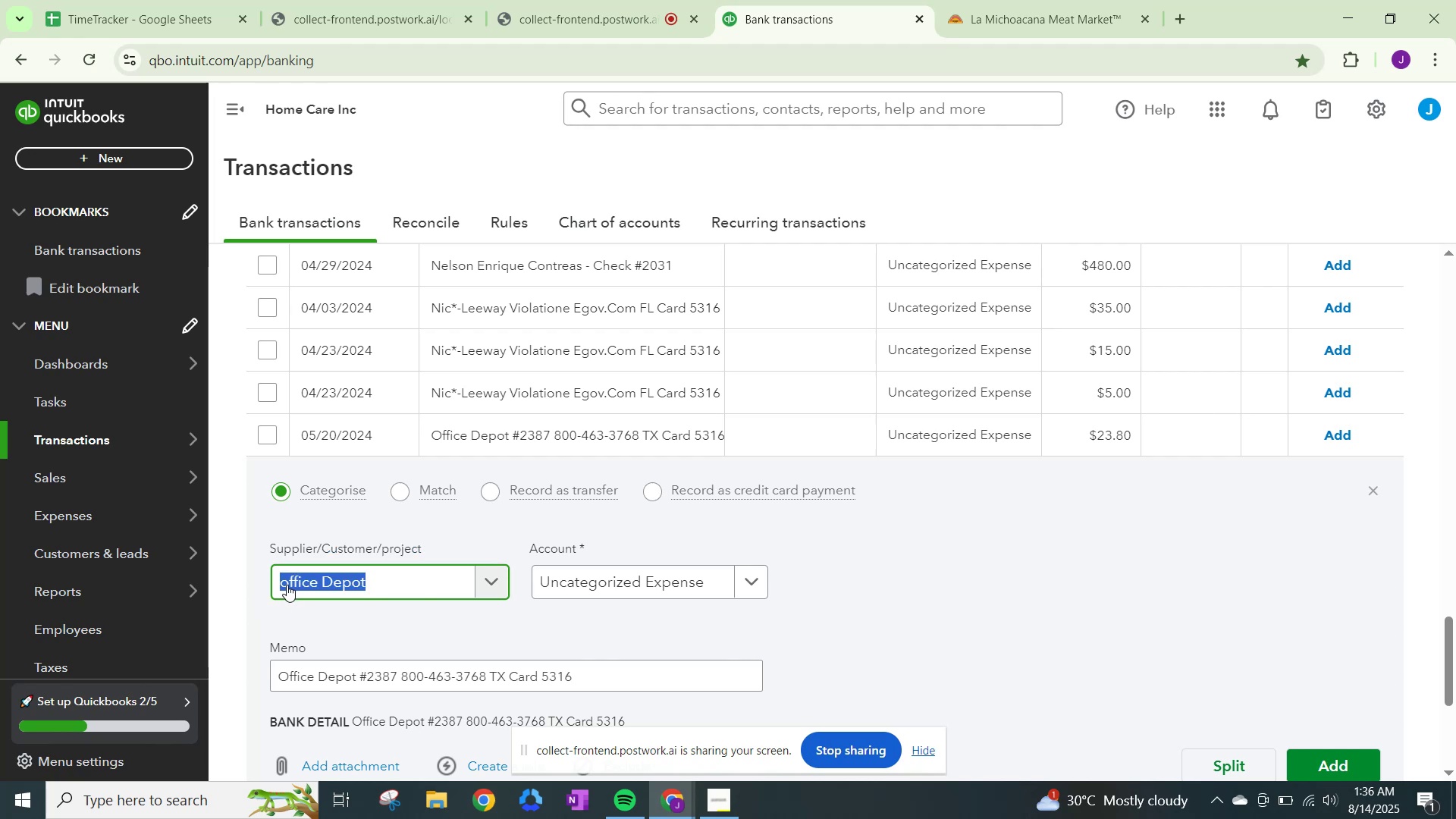 
key(ArrowLeft)
 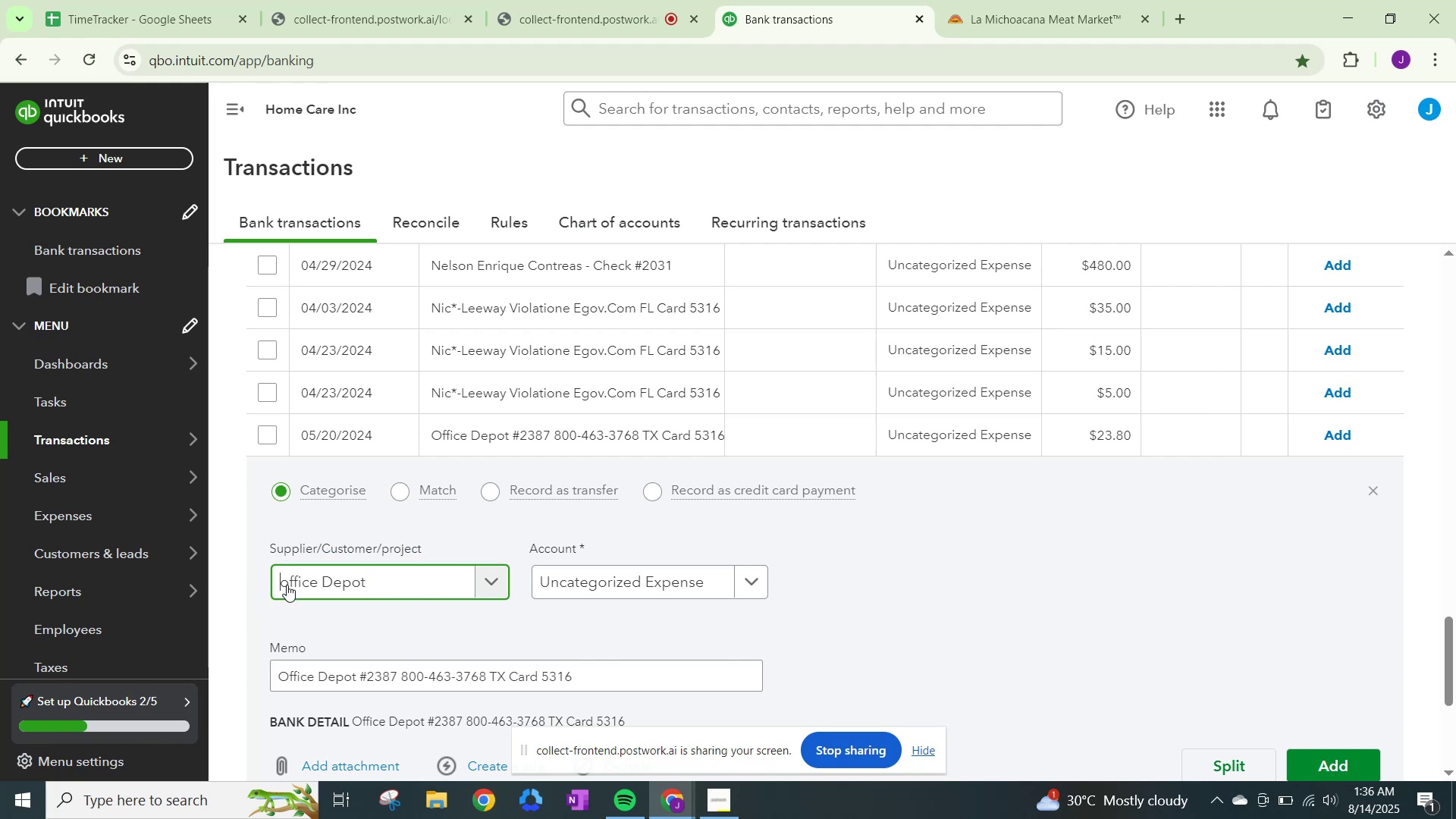 
key(ArrowRight)
 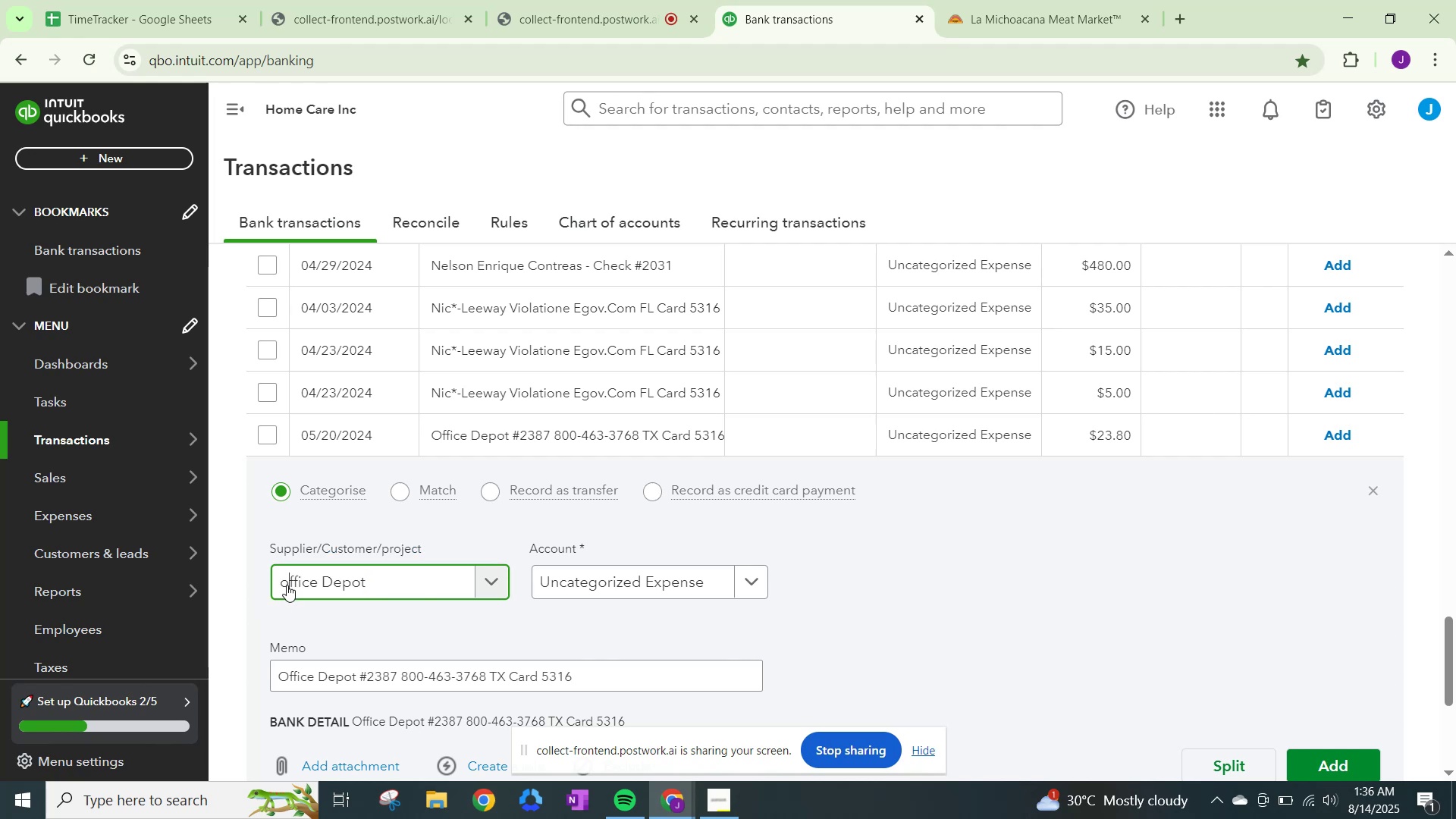 
key(Backspace)
 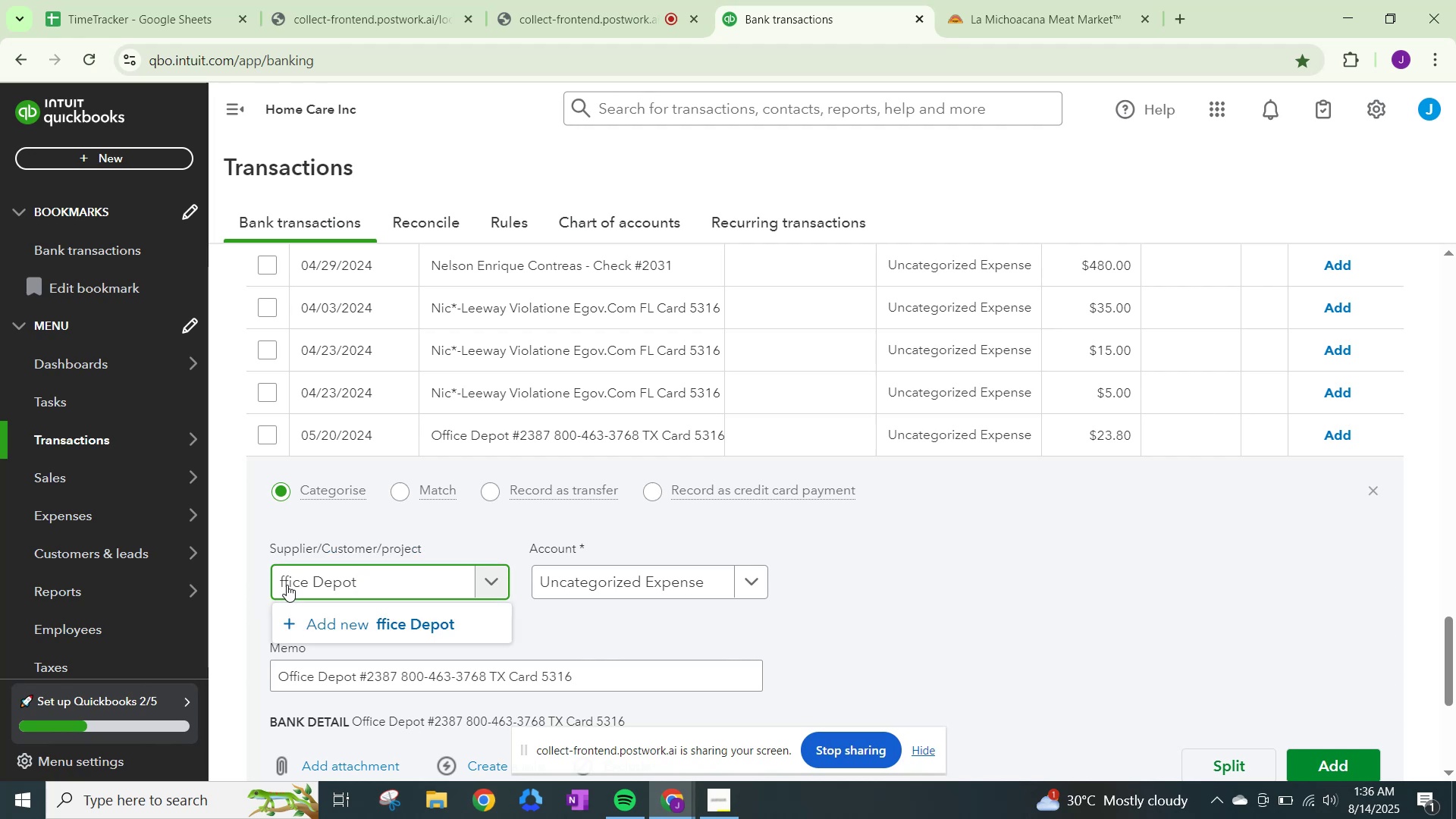 
key(Shift+ShiftLeft)
 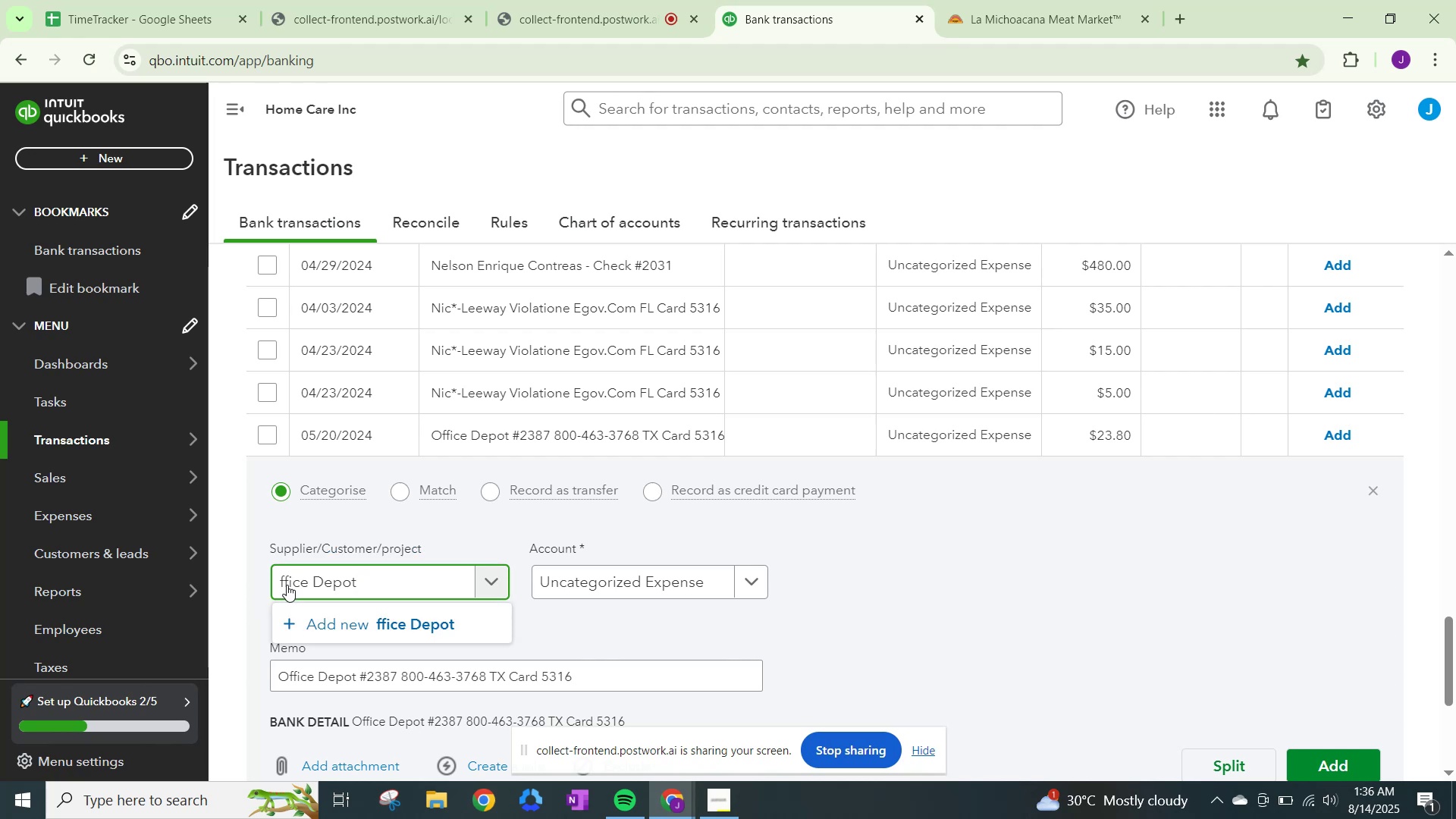 
key(Shift+O)
 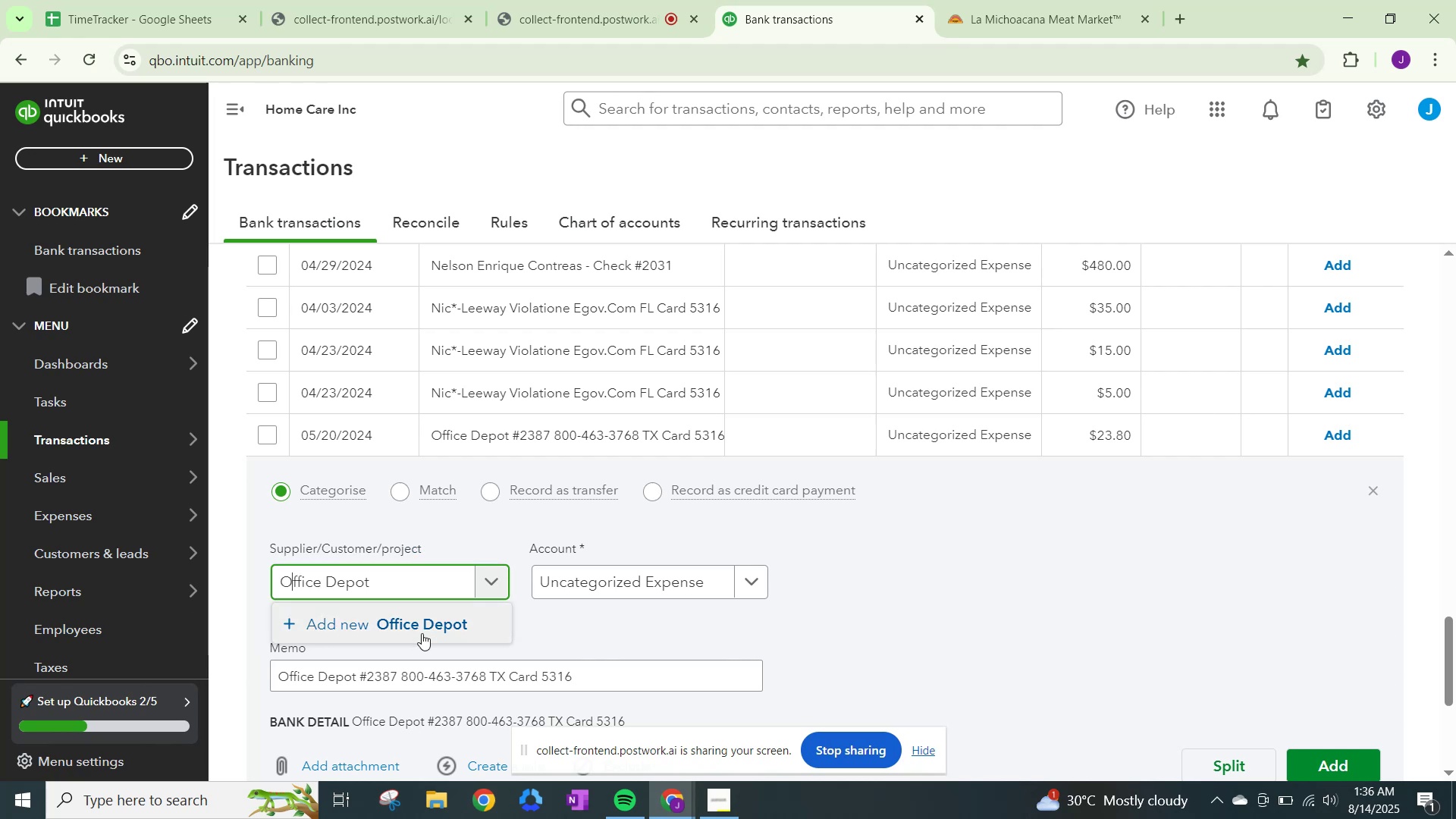 
left_click([429, 619])
 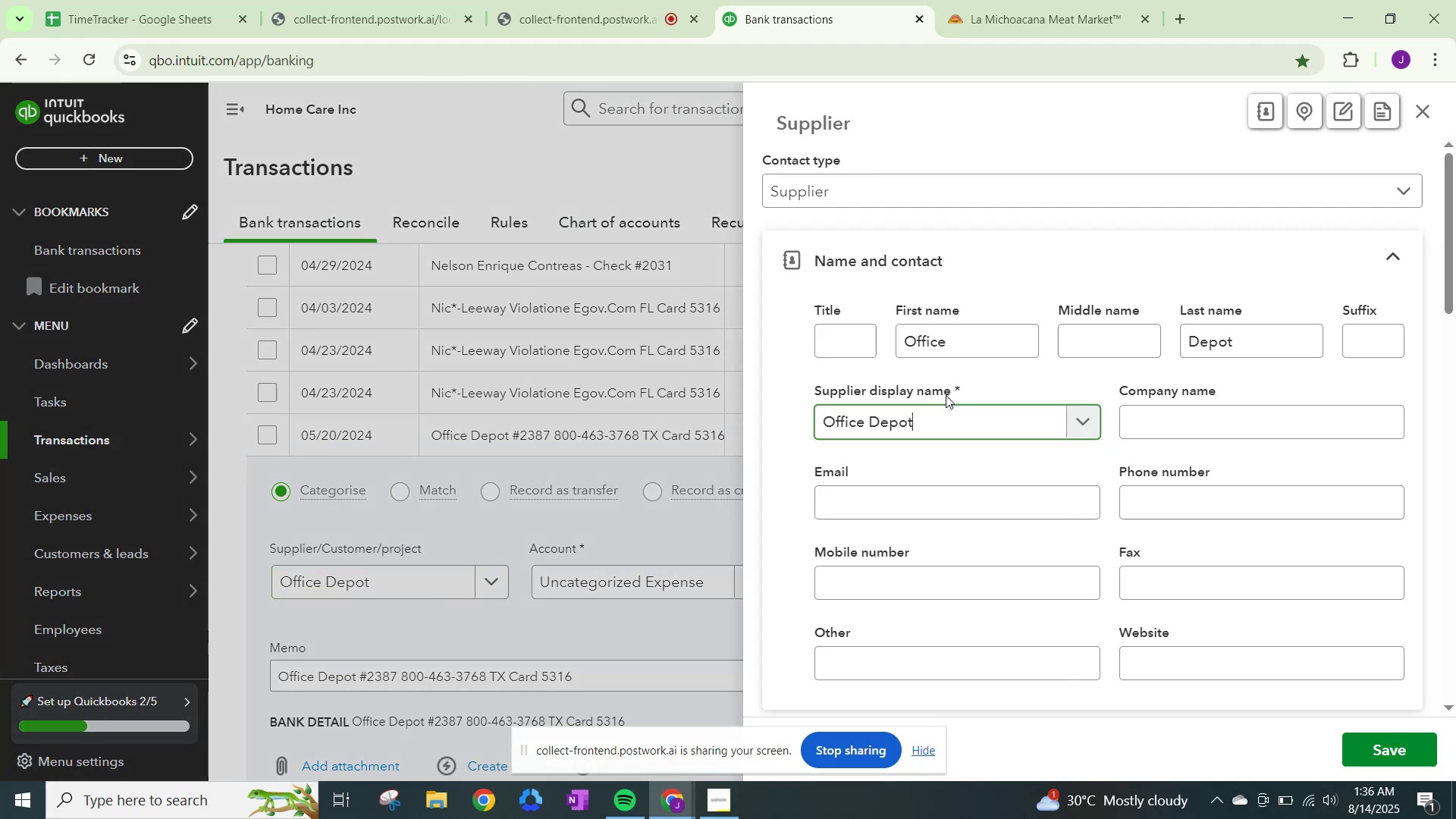 
scroll: coordinate [994, 547], scroll_direction: down, amount: 17.0
 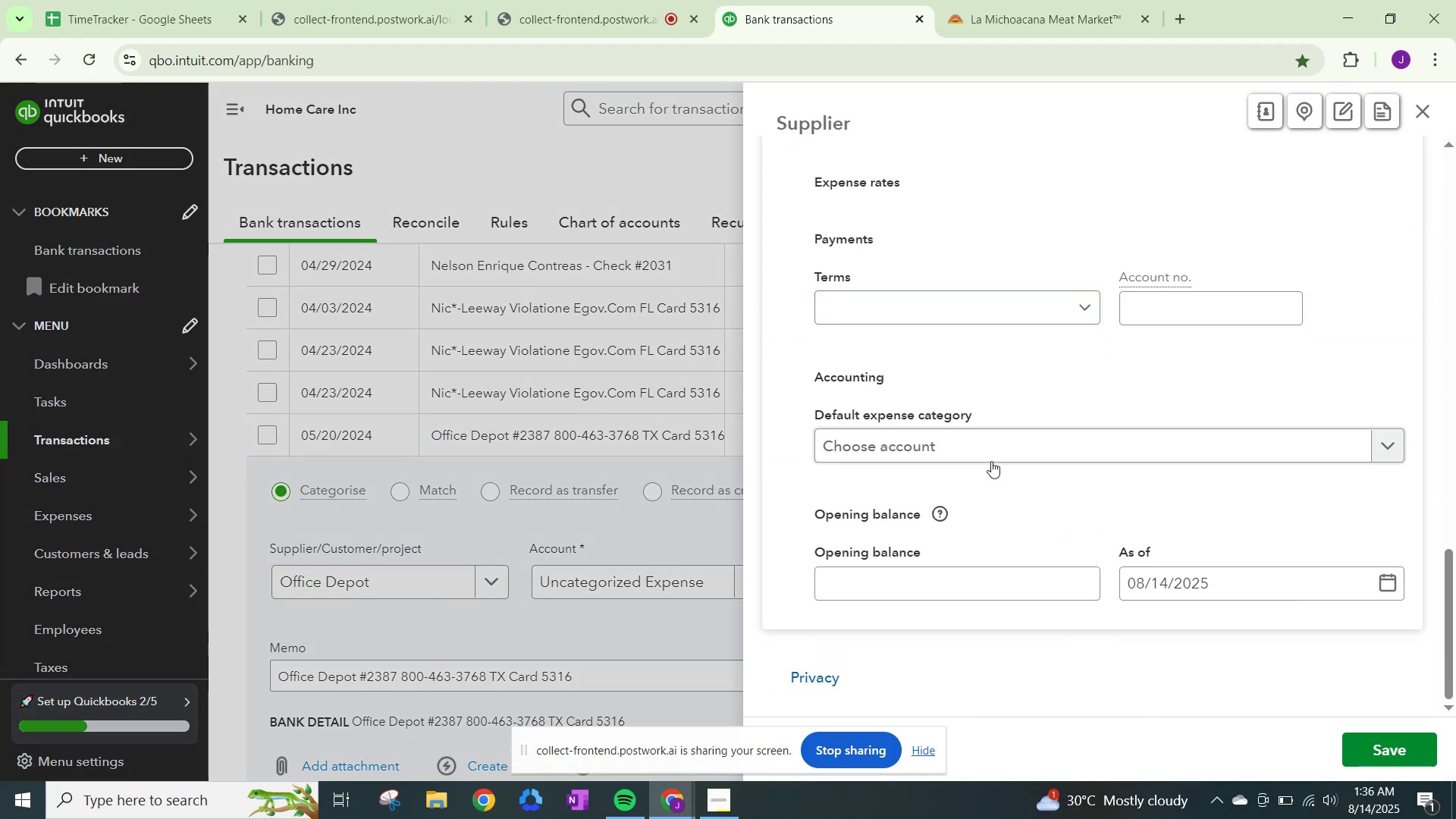 
left_click([992, 457])
 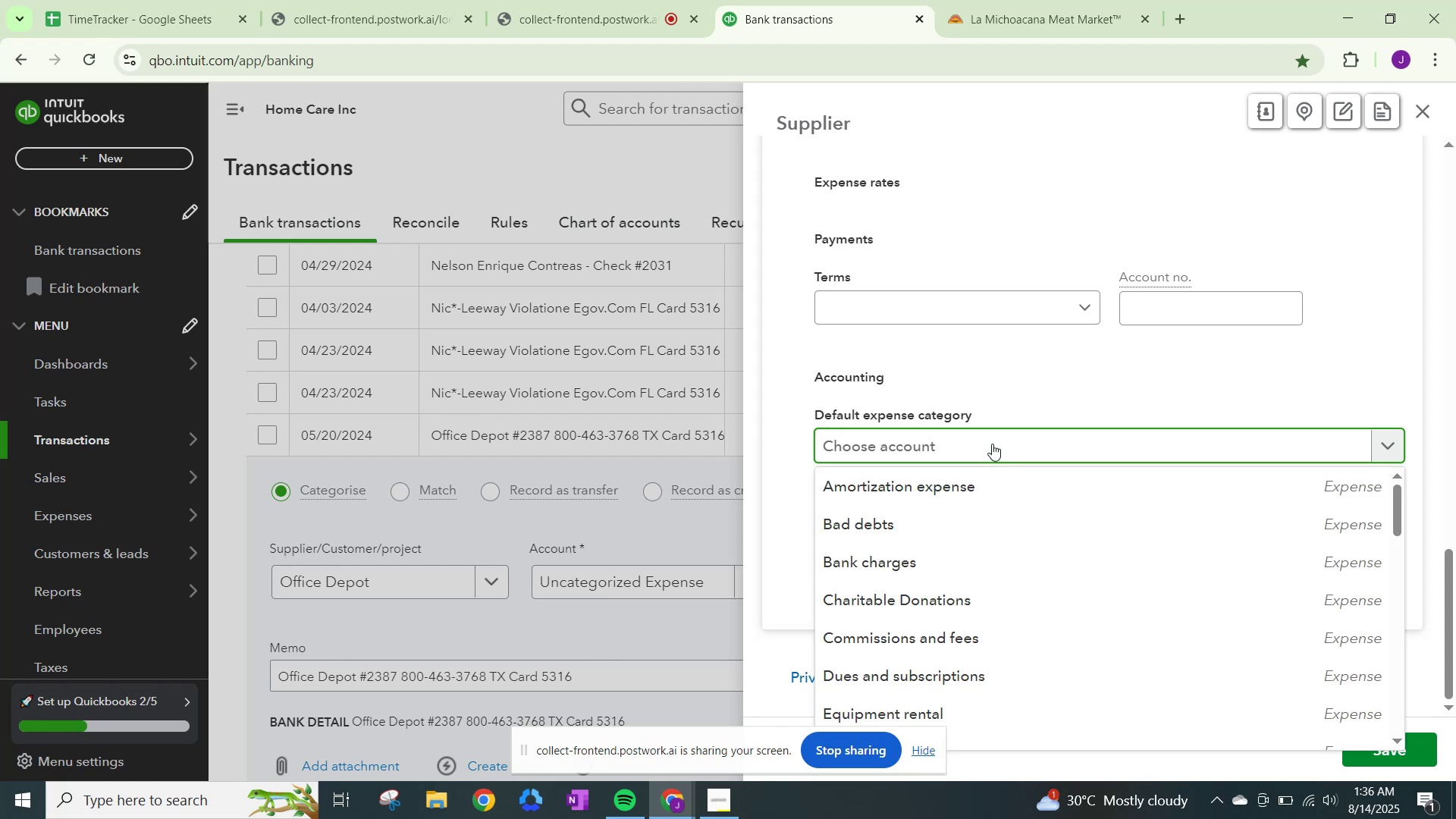 
type(office)
 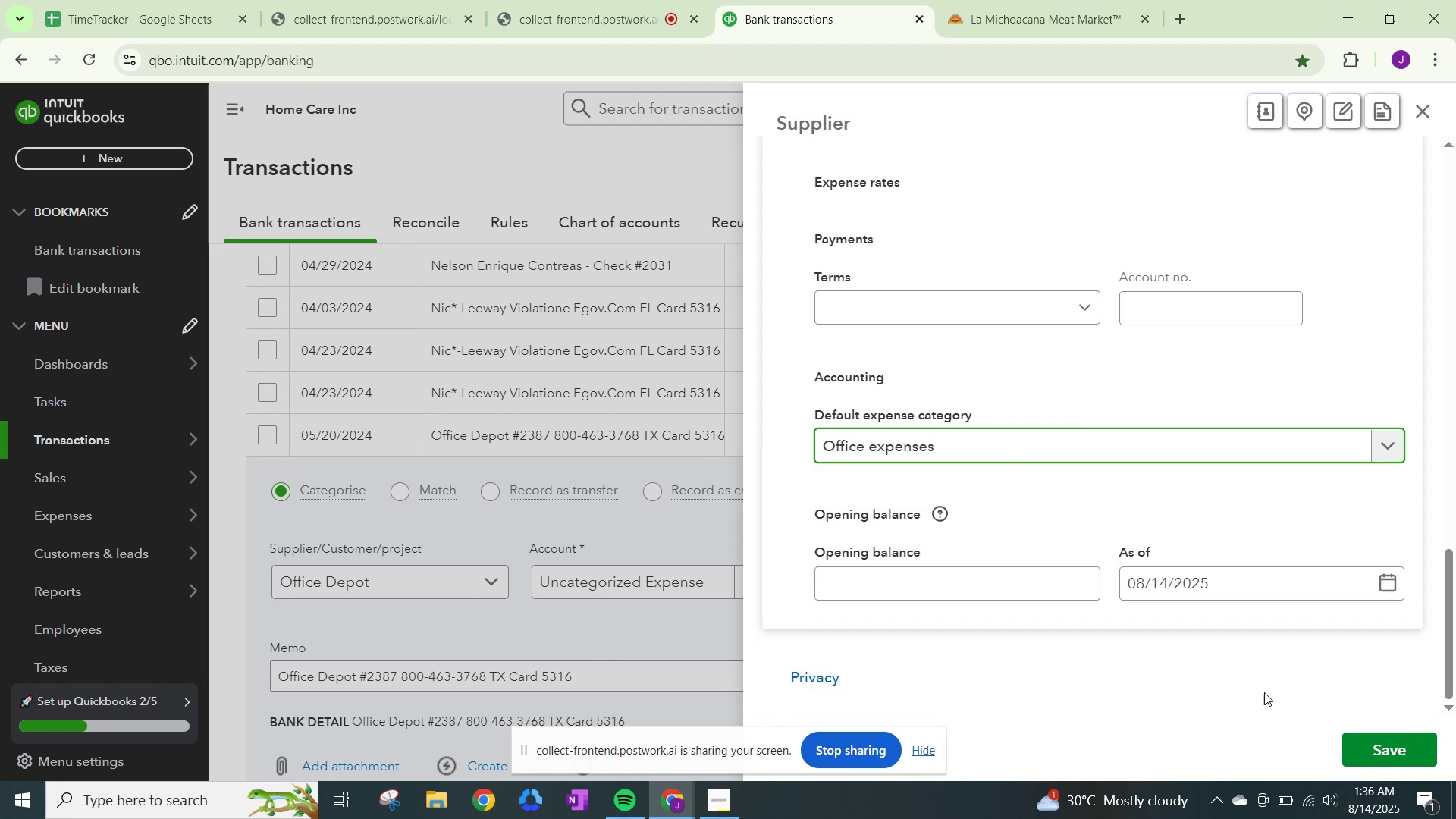 
left_click([1388, 740])
 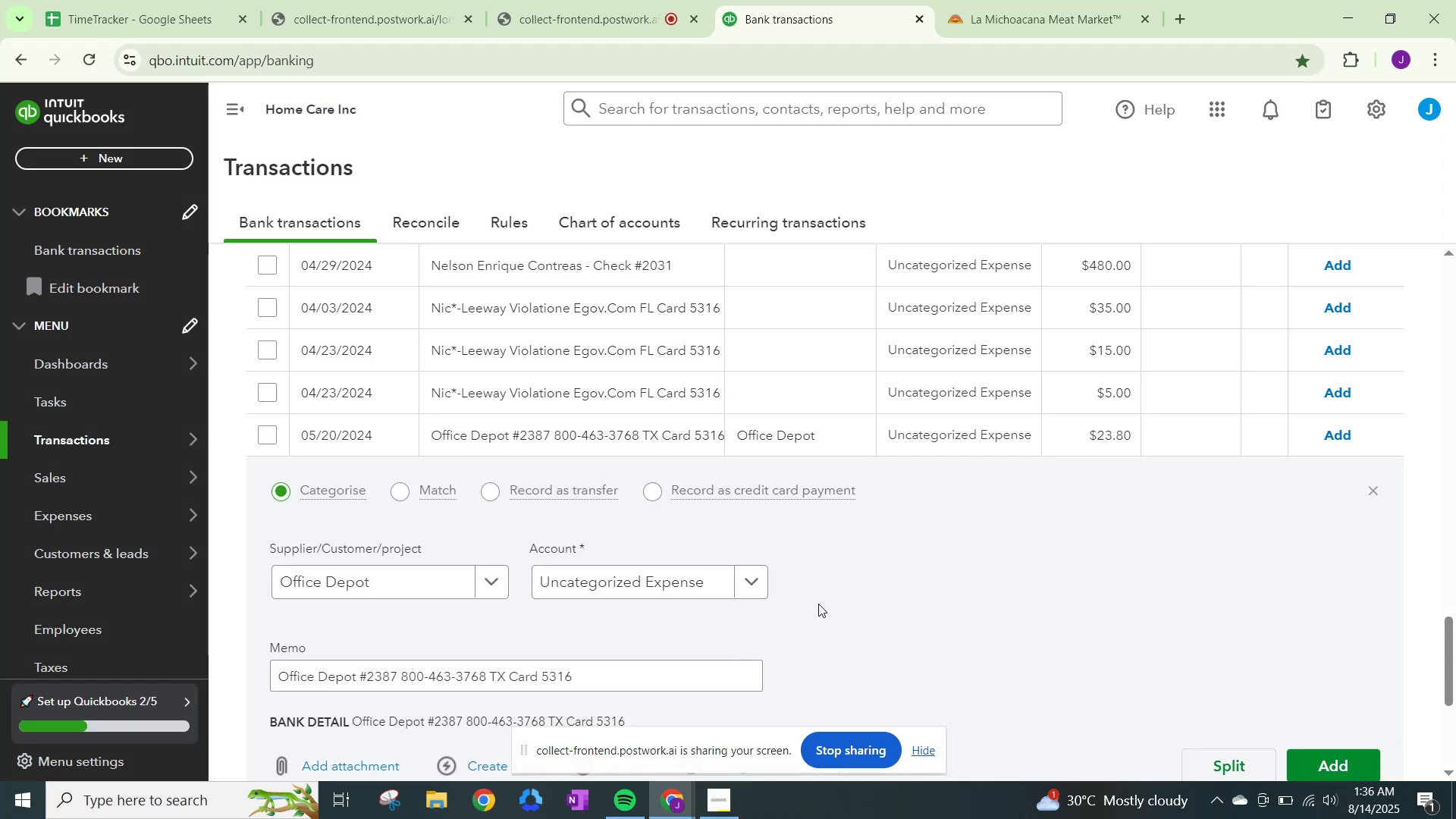 
left_click([749, 576])
 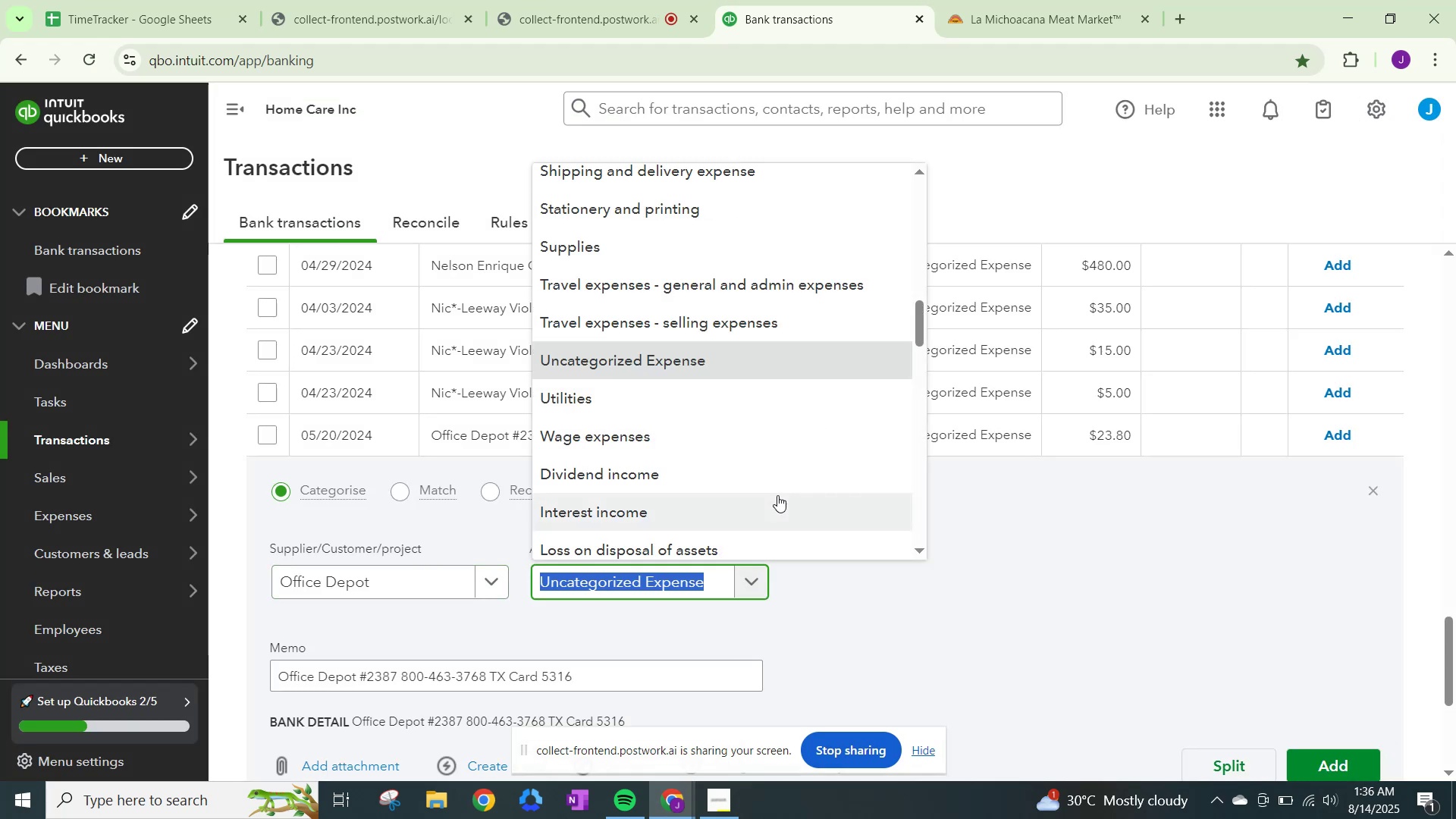 
type(offi)
 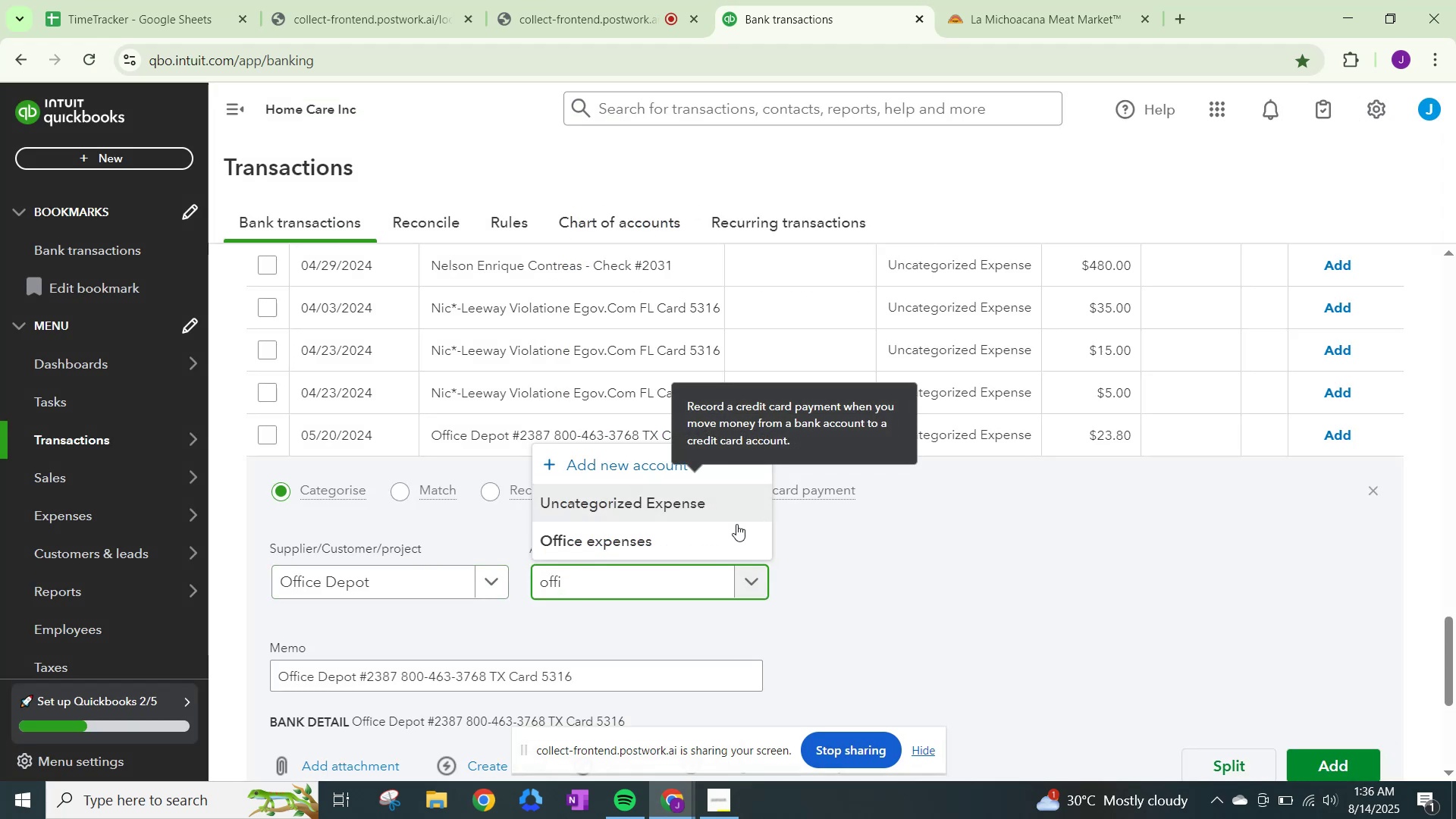 
left_click([677, 537])
 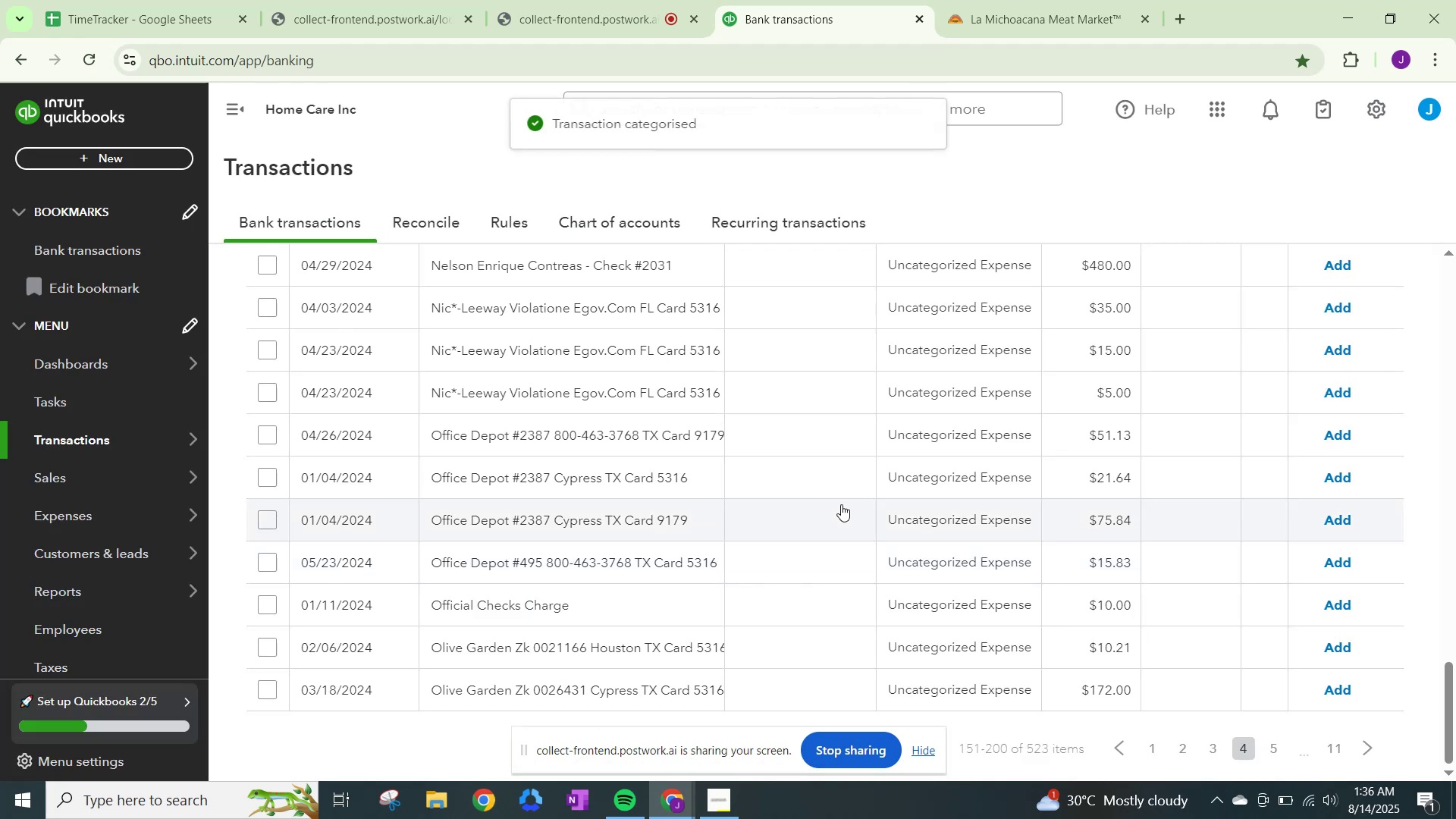 
left_click([964, 425])
 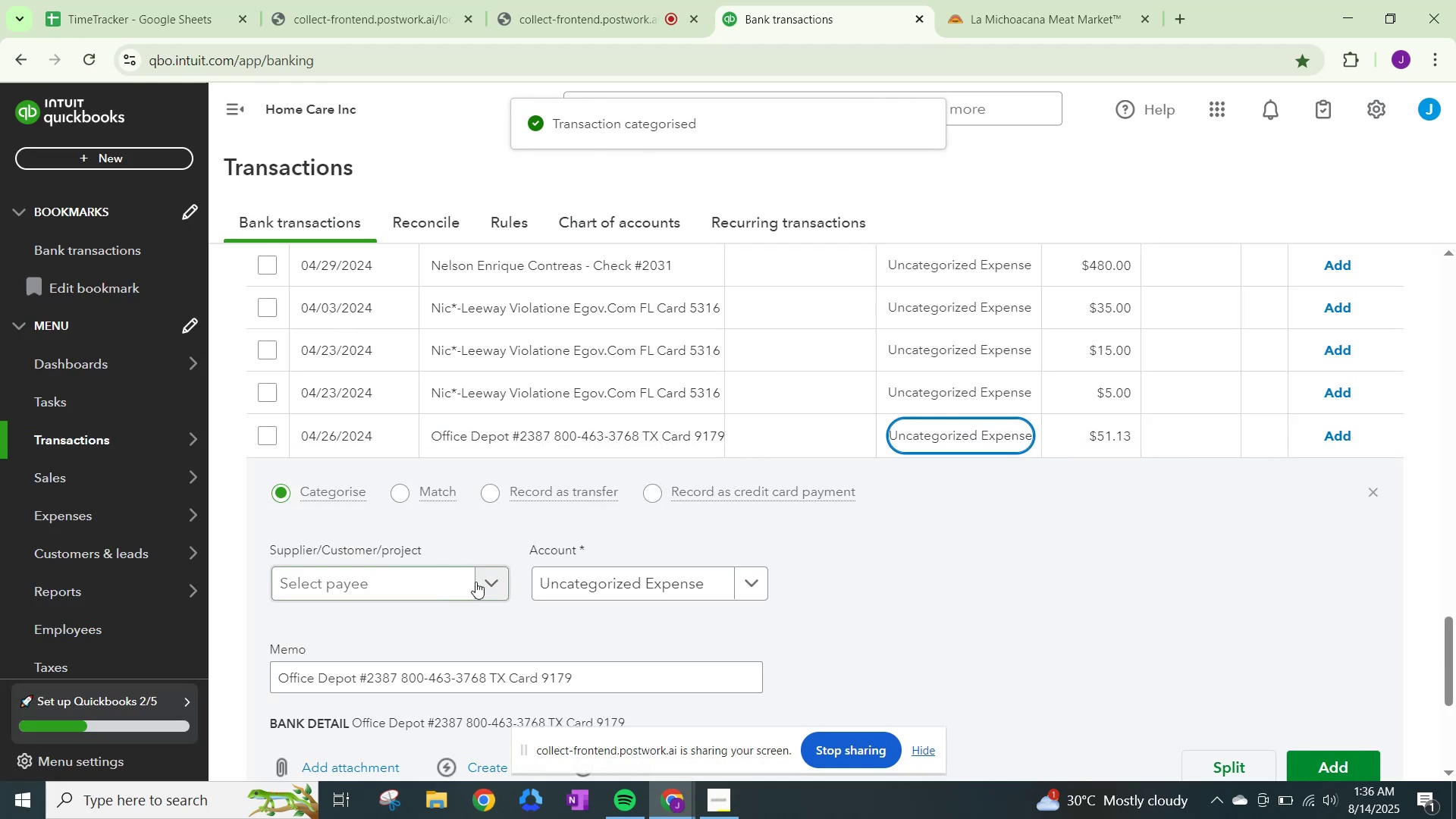 
left_click([488, 582])
 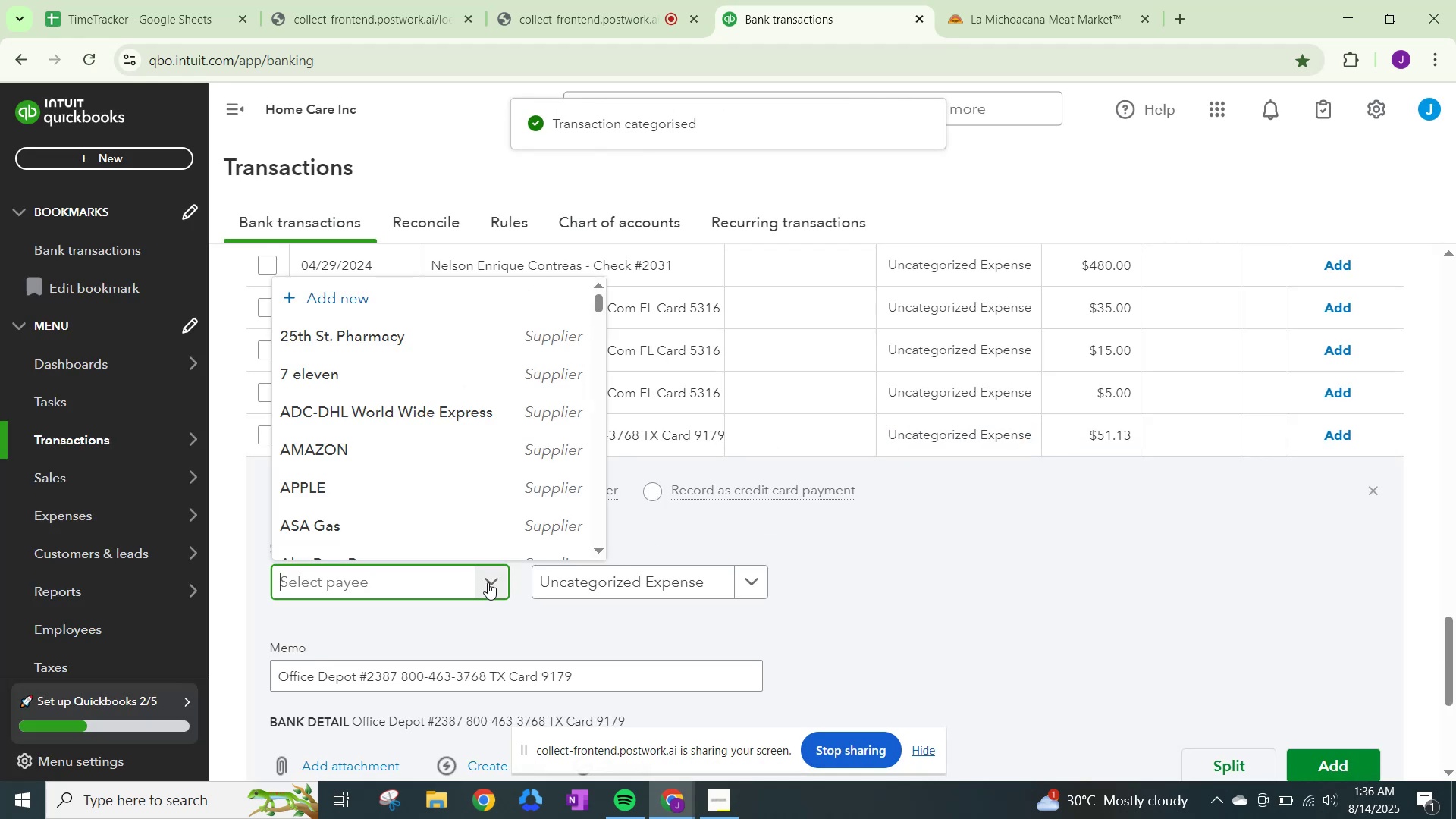 
type(offi)
 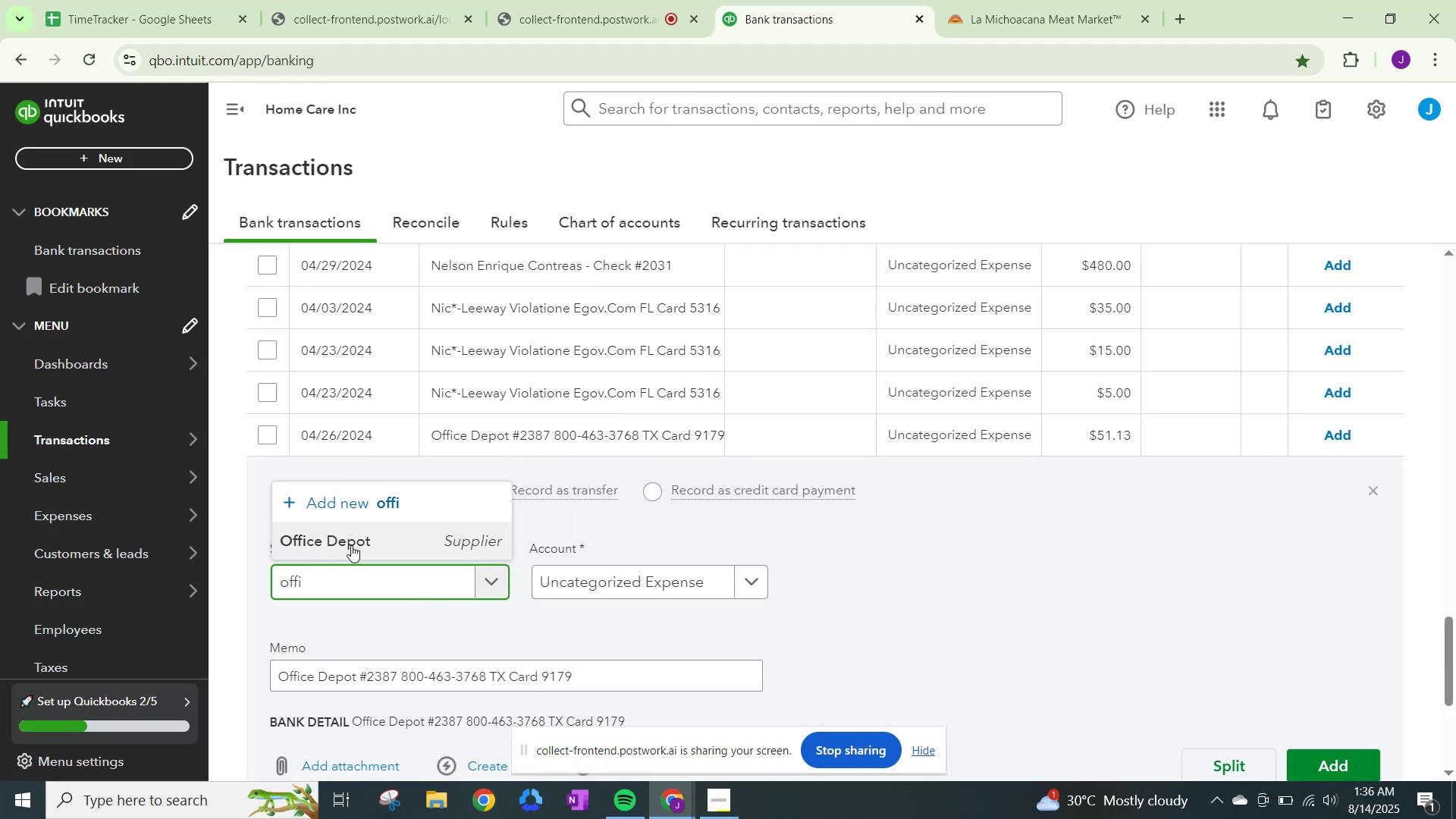 
left_click([351, 544])
 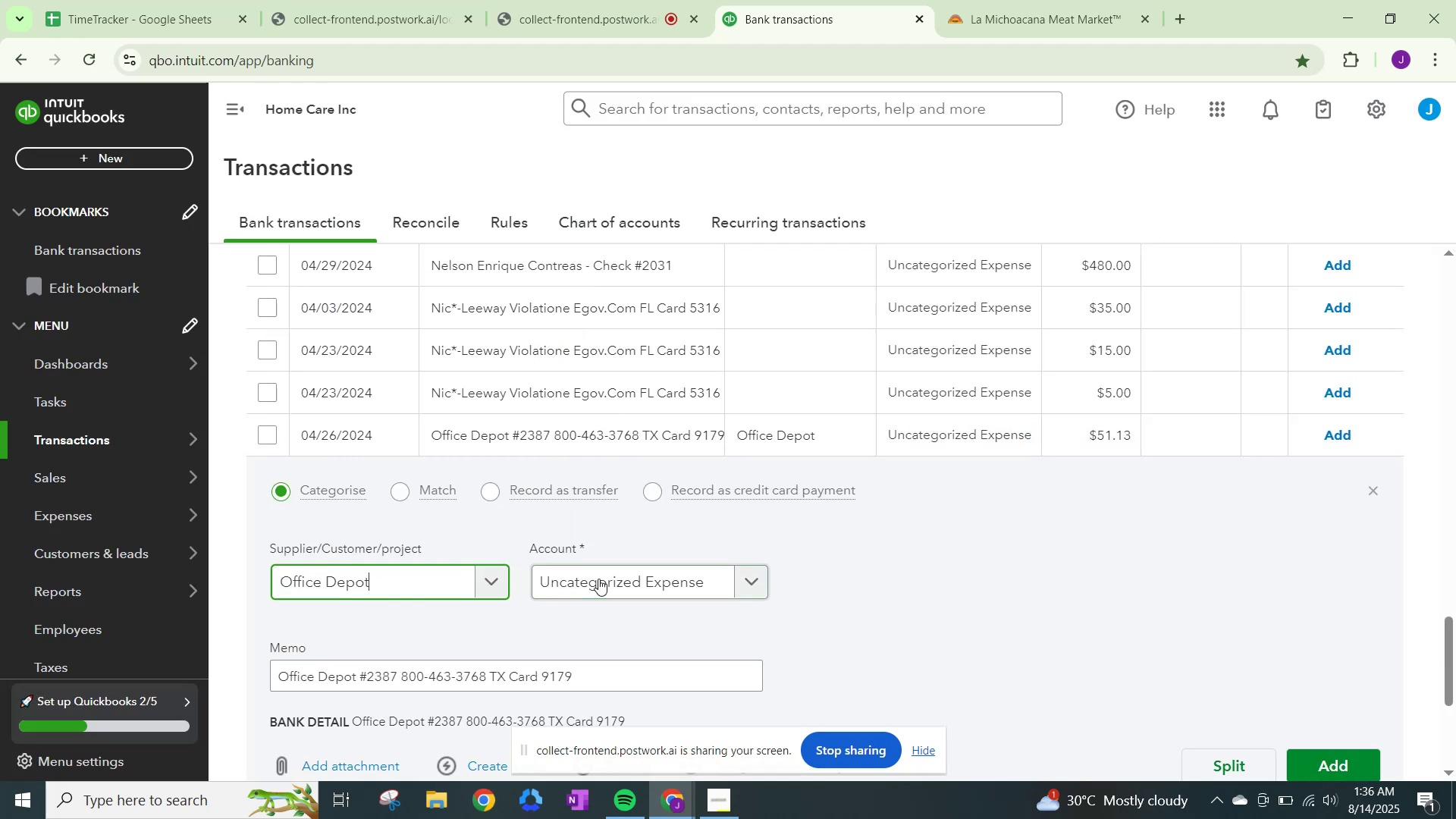 
left_click([602, 578])
 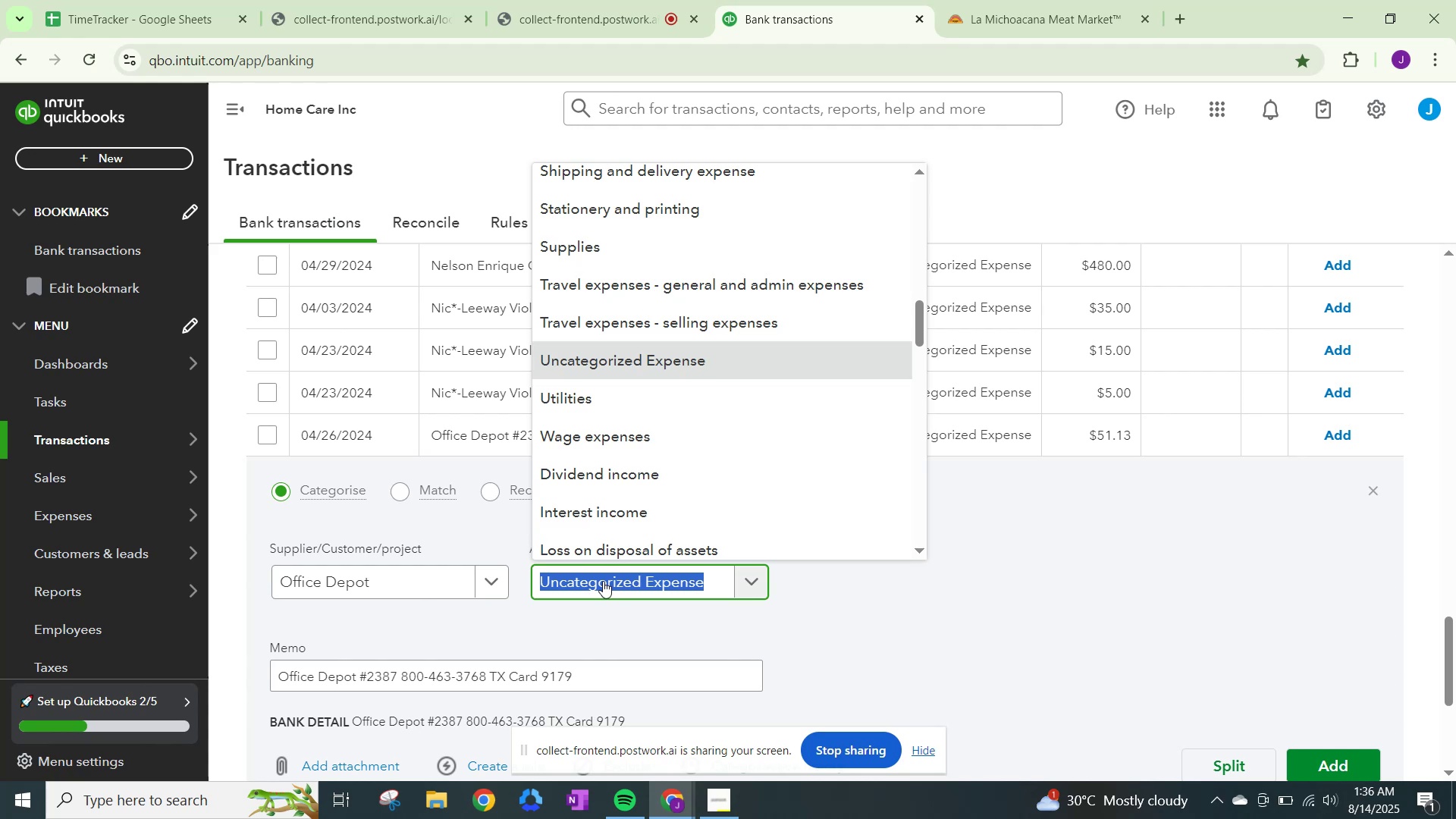 
type(offi)
 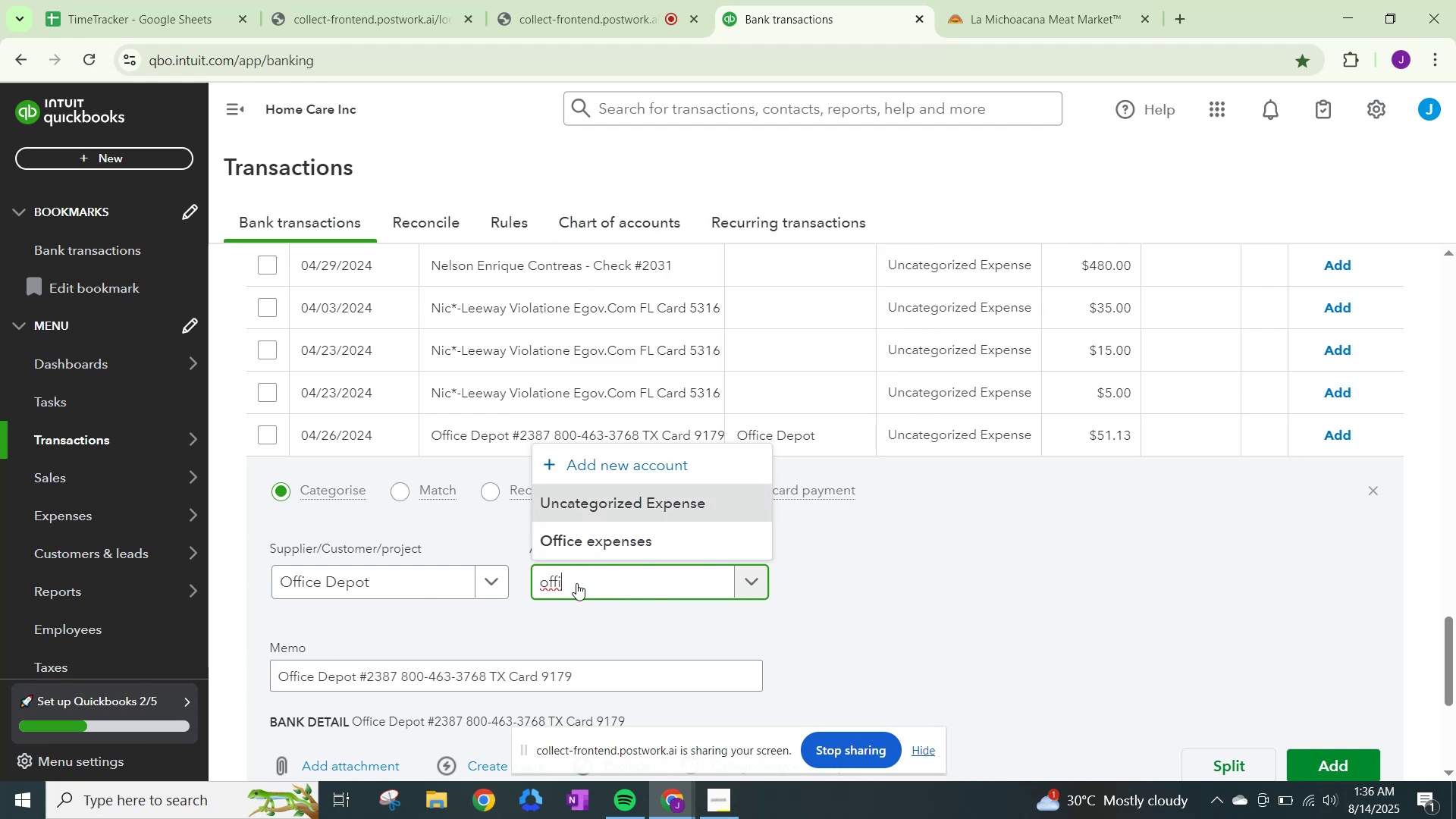 
wait(7.21)
 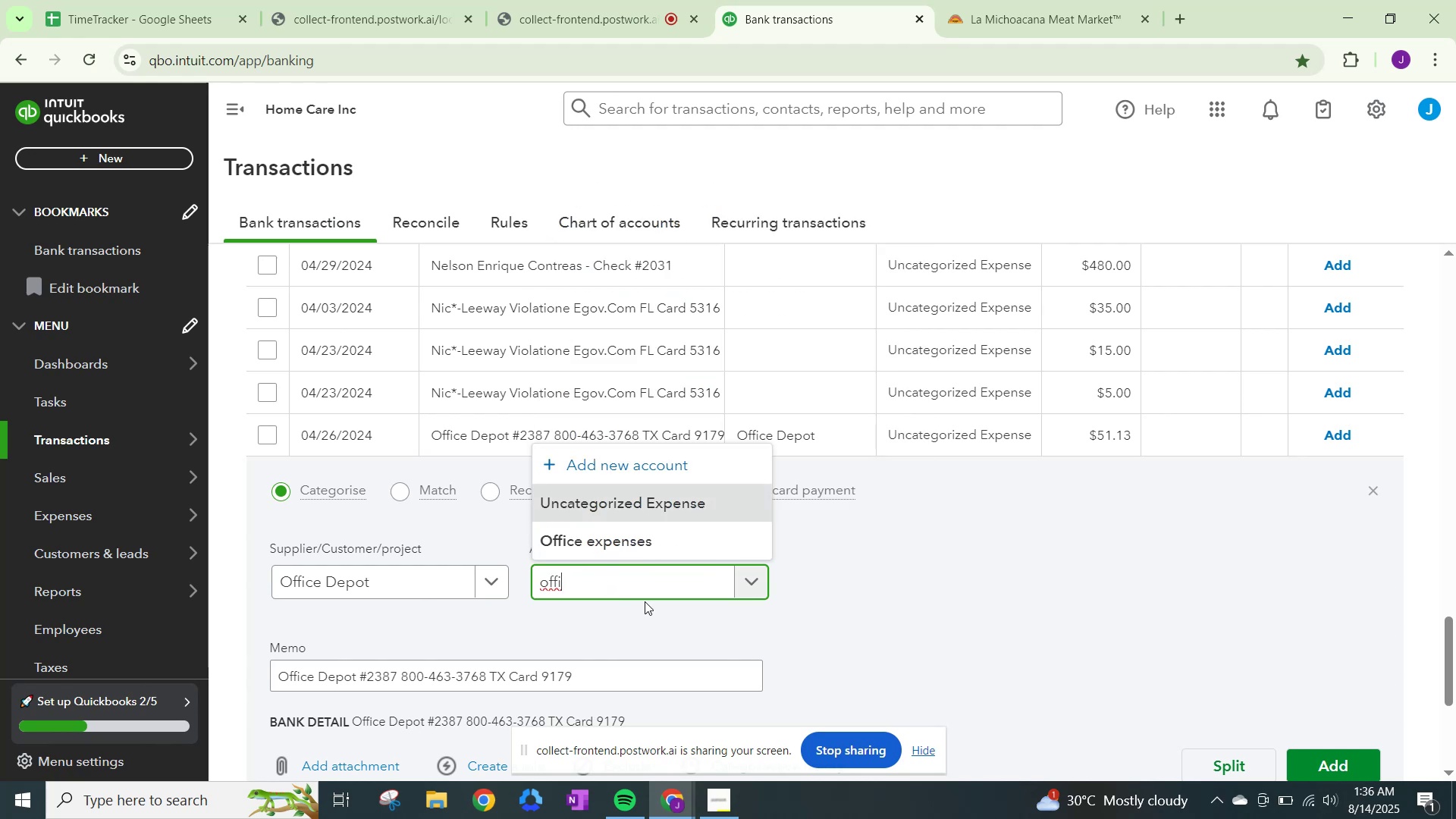 
scroll: coordinate [1307, 735], scroll_direction: down, amount: 1.0
 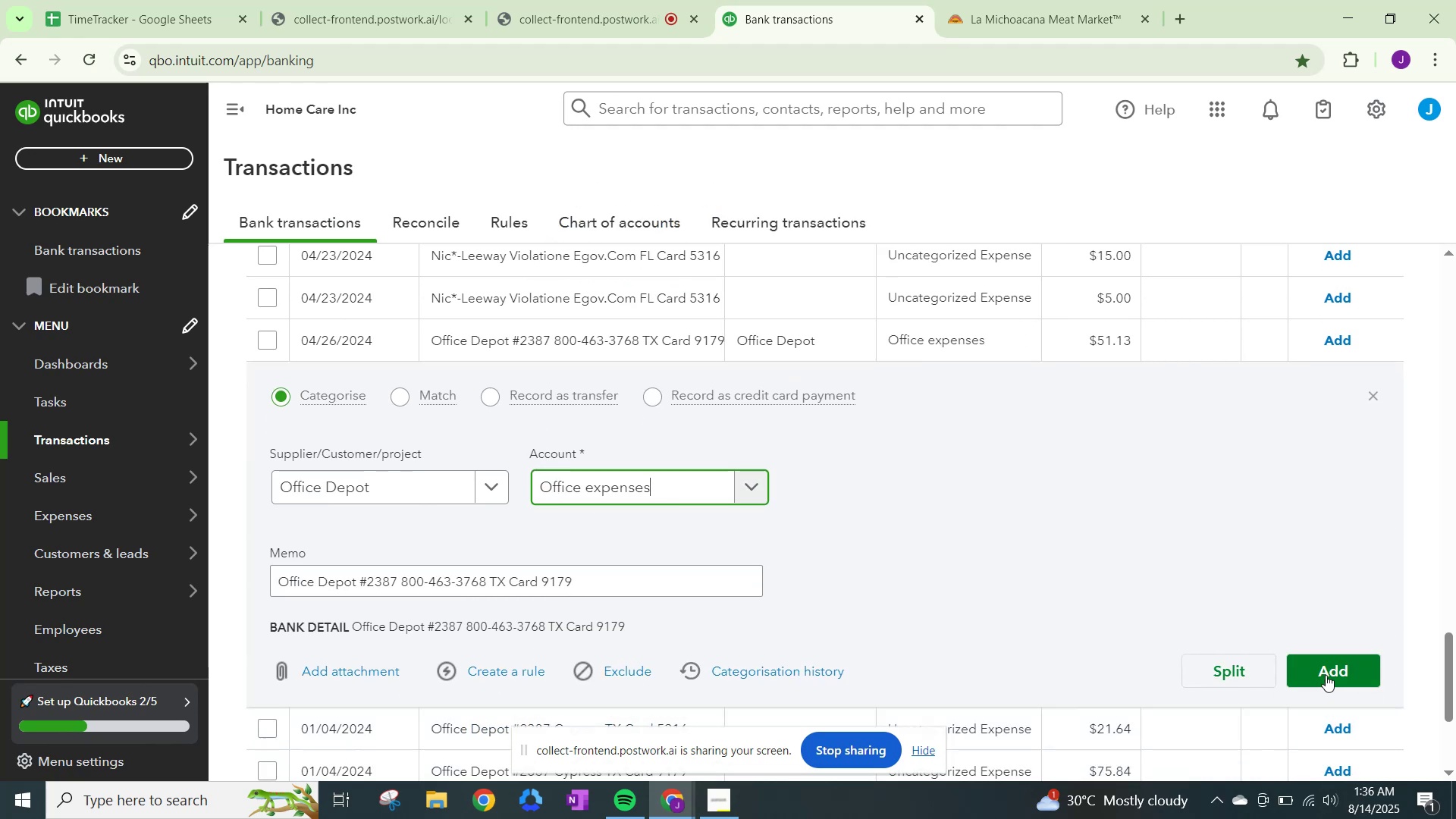 
left_click([1327, 673])
 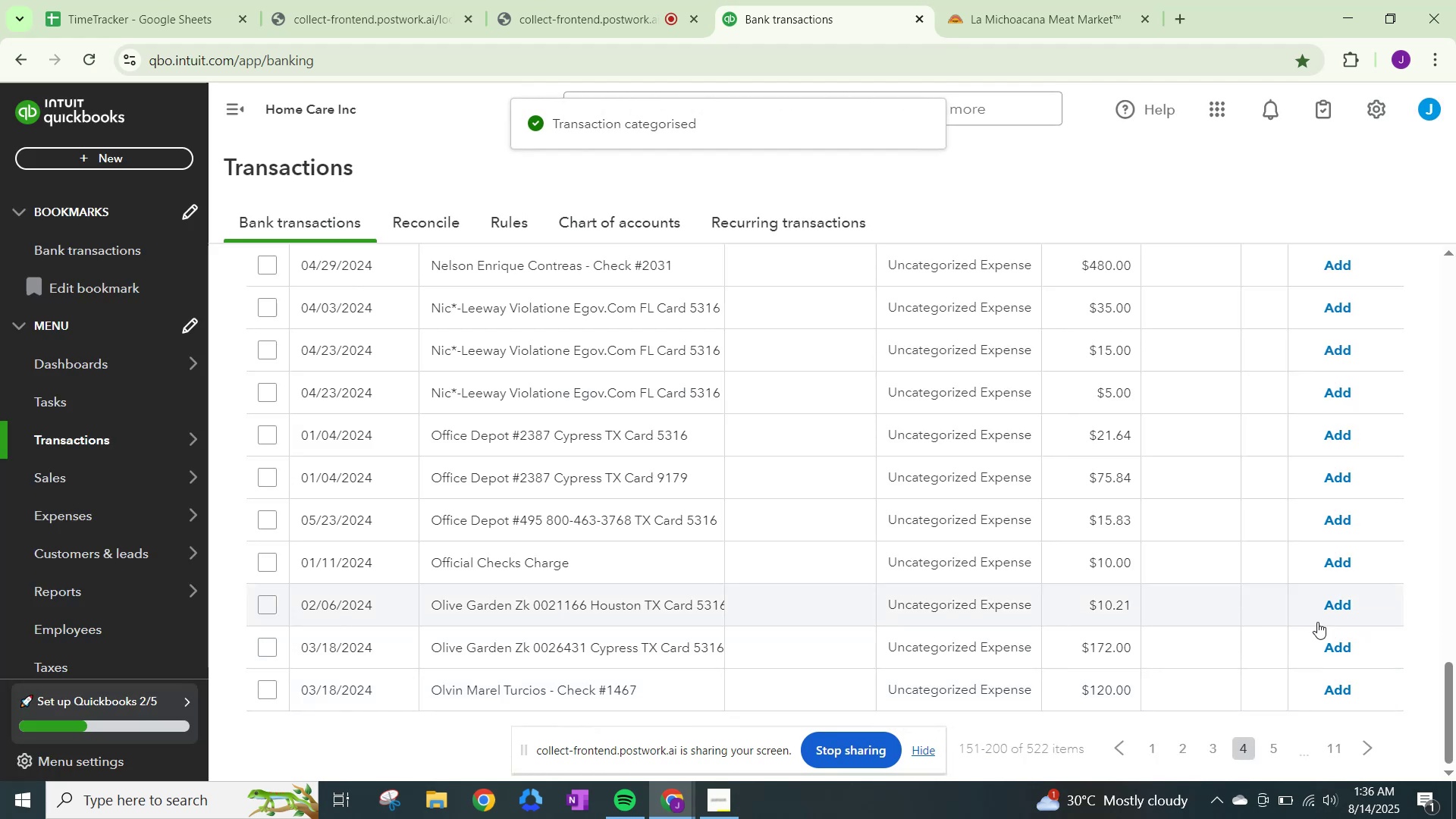 
left_click([988, 474])
 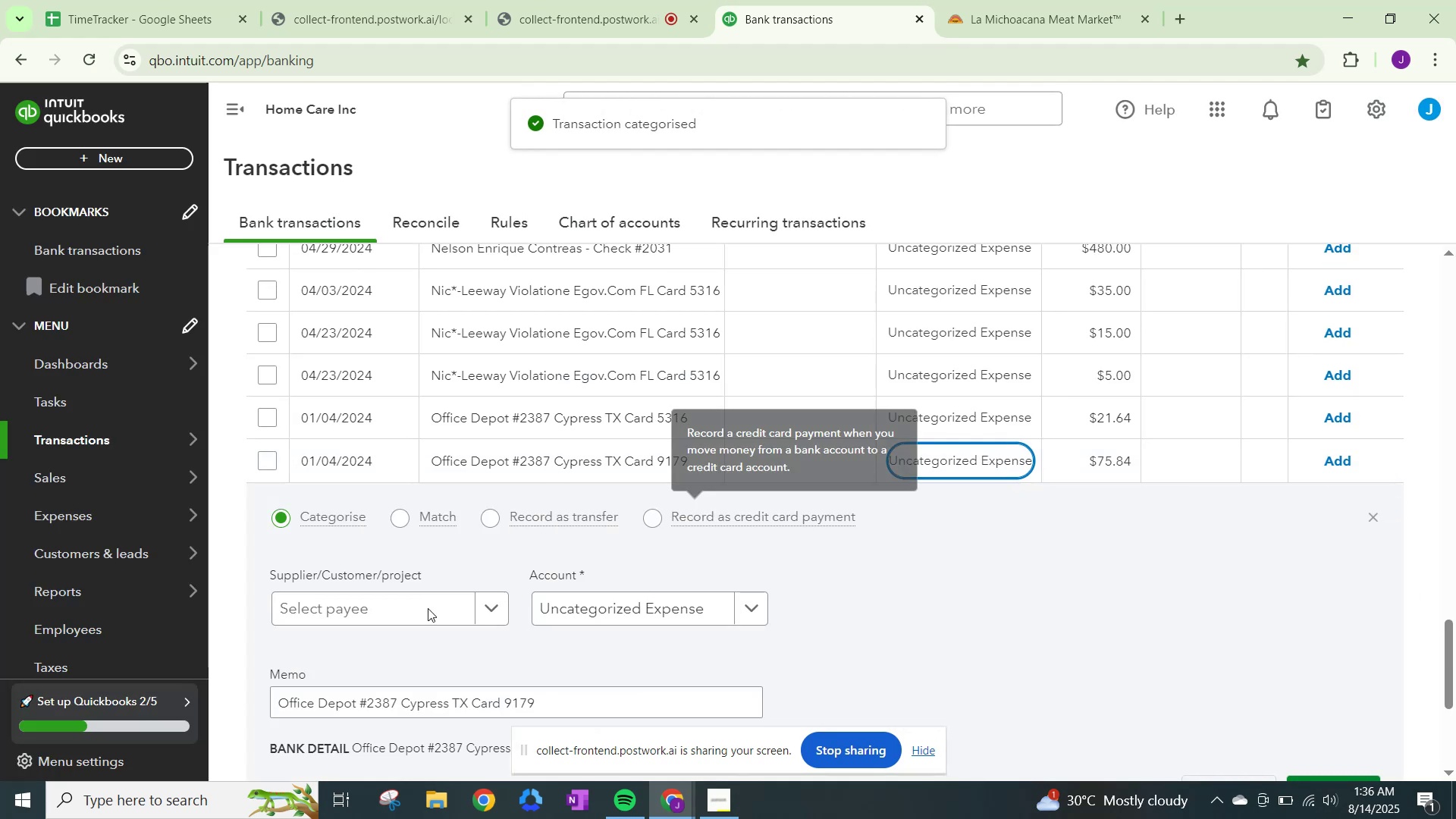 
left_click([495, 605])
 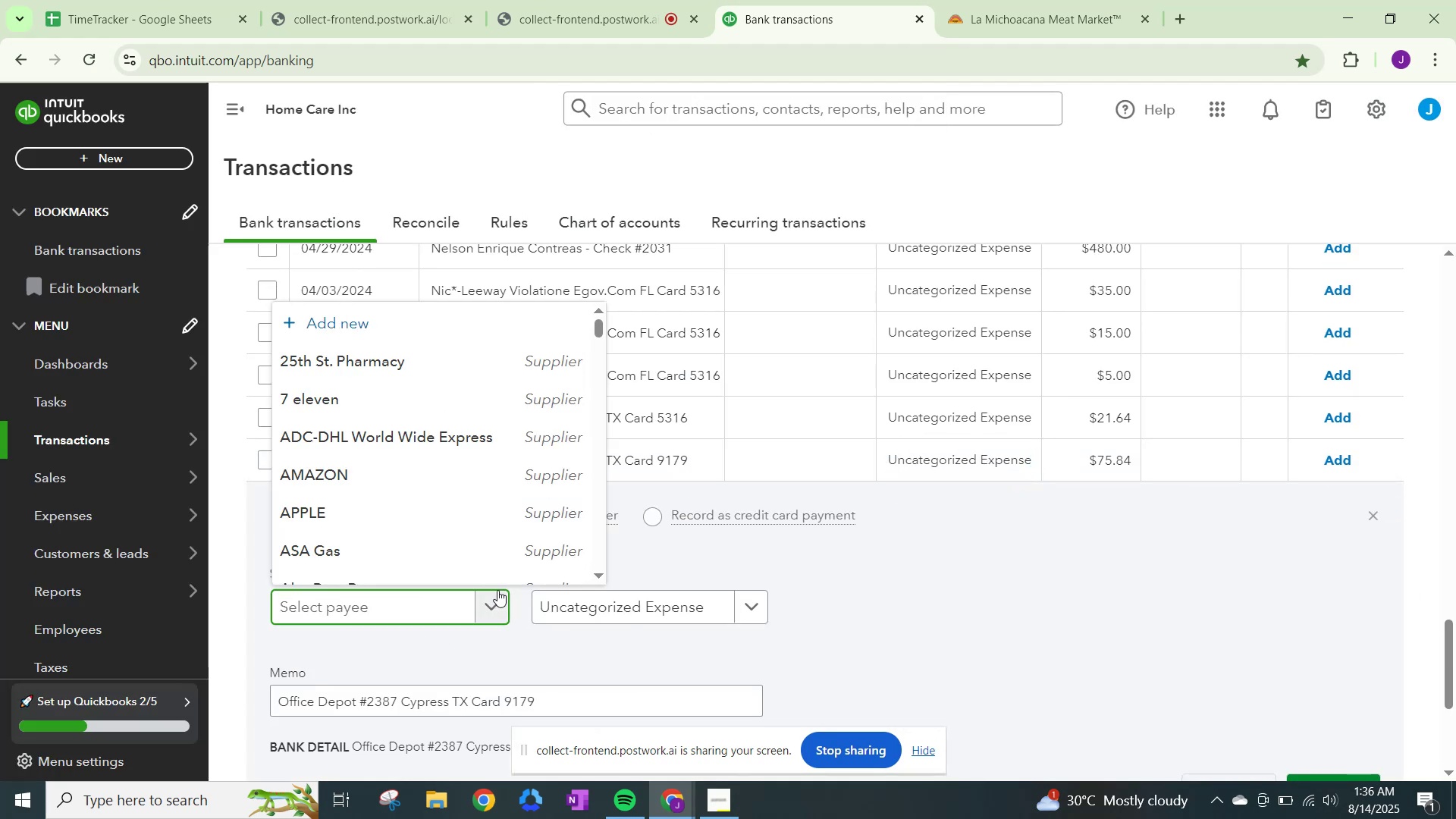 
type(off)
 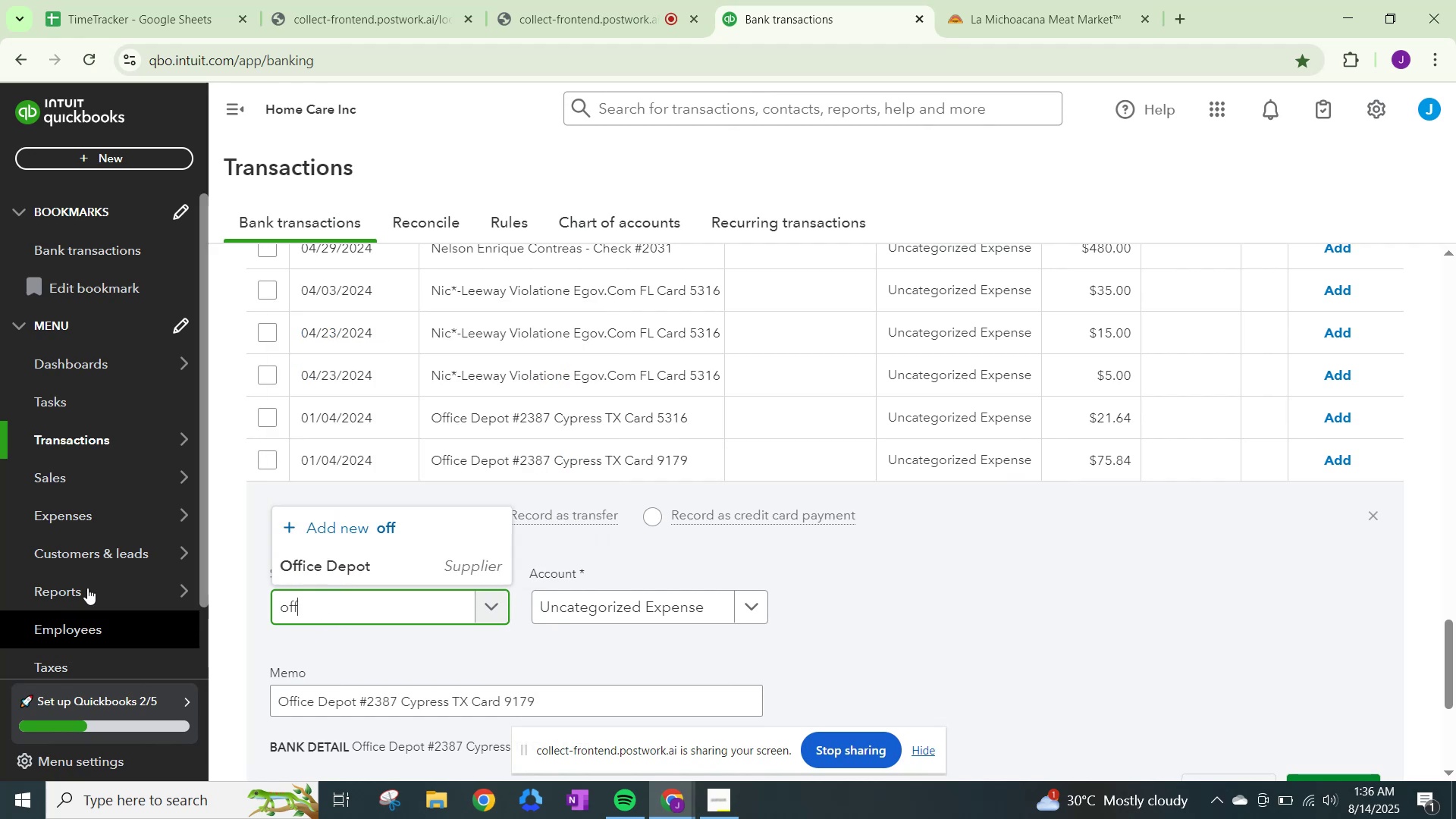 
left_click([337, 562])
 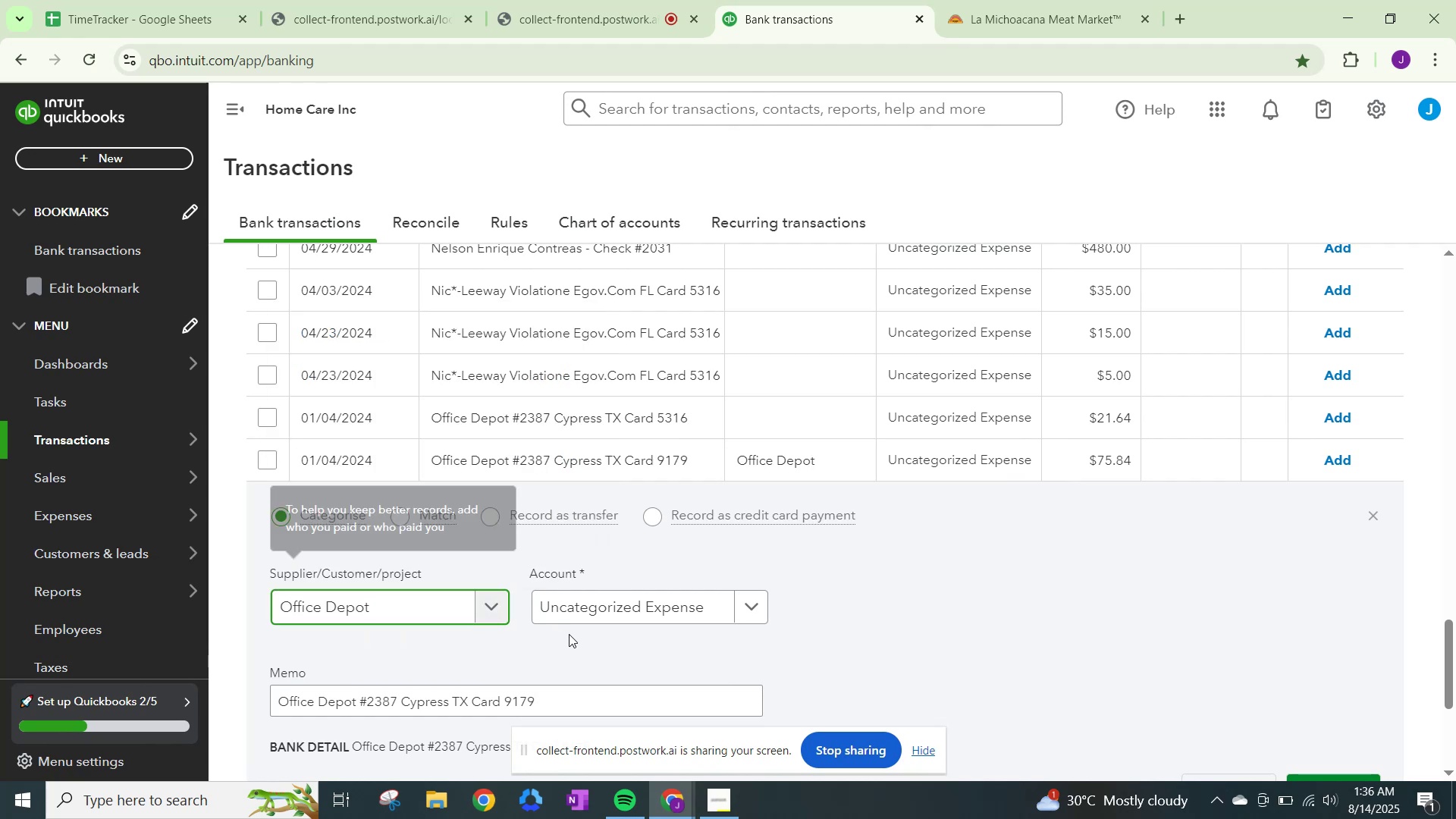 
left_click([618, 601])
 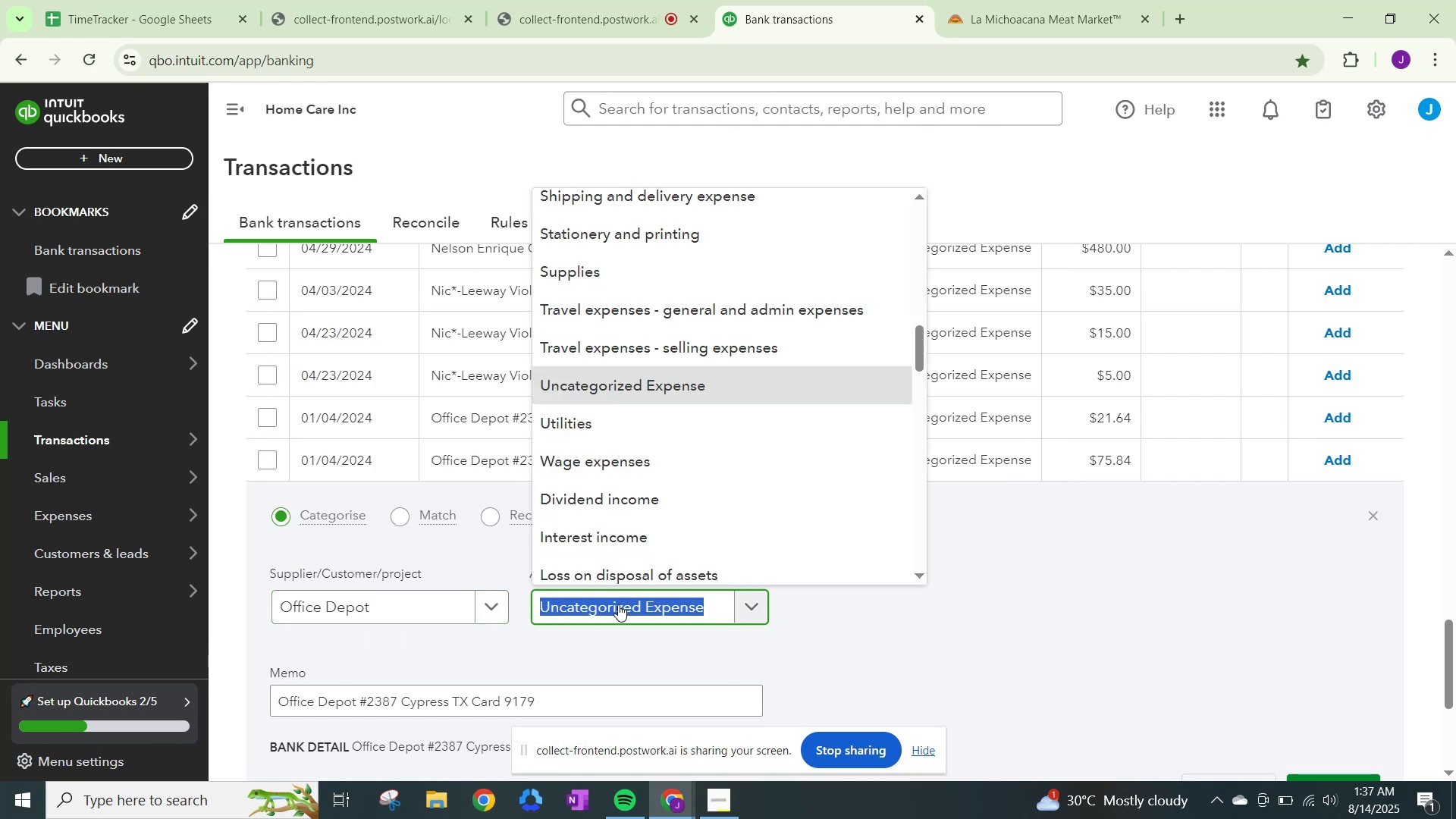 
type(offci)
key(Backspace)
key(Backspace)
type(ice)
 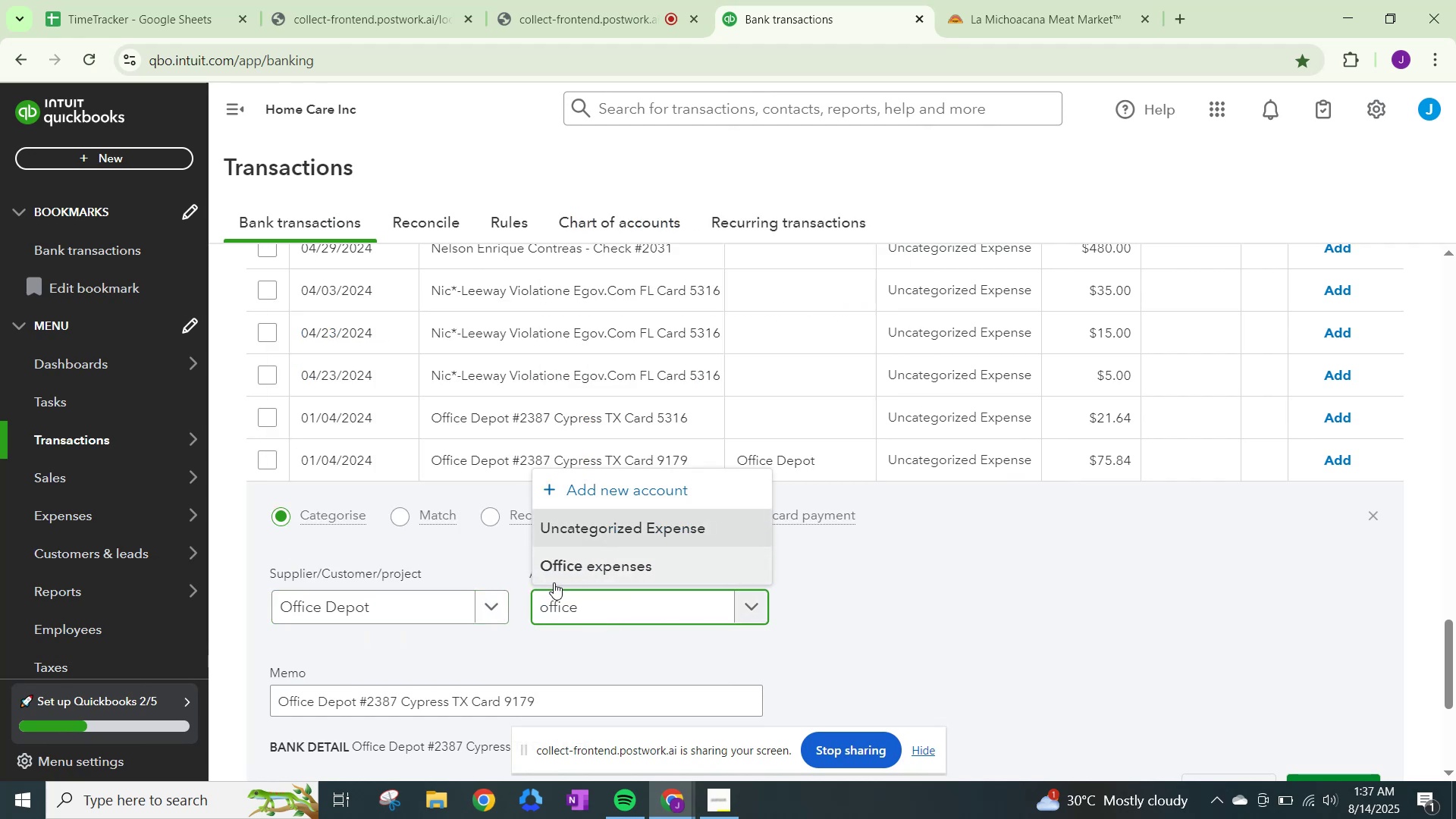 
left_click([582, 563])
 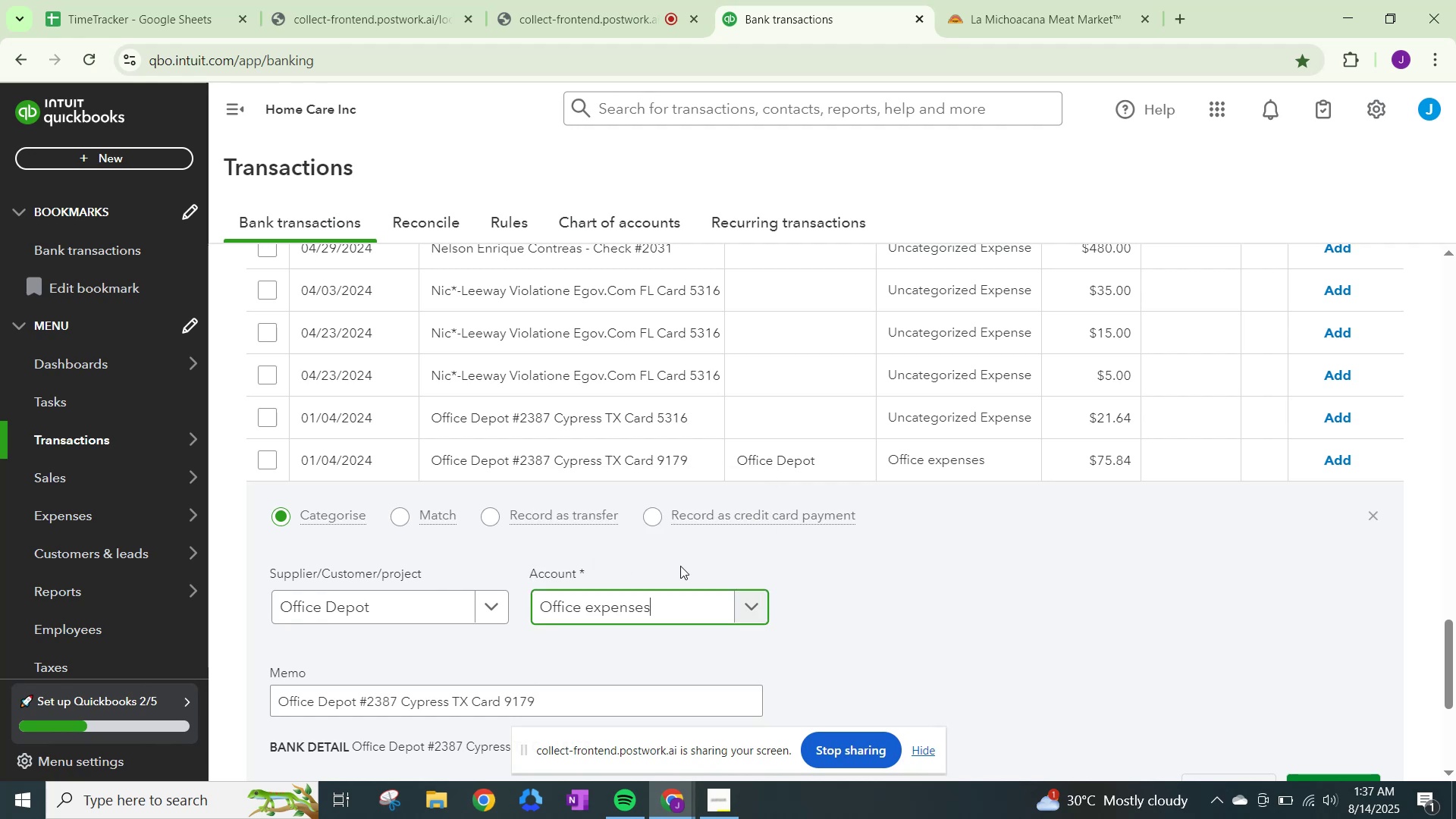 
scroll: coordinate [1324, 748], scroll_direction: down, amount: 2.0
 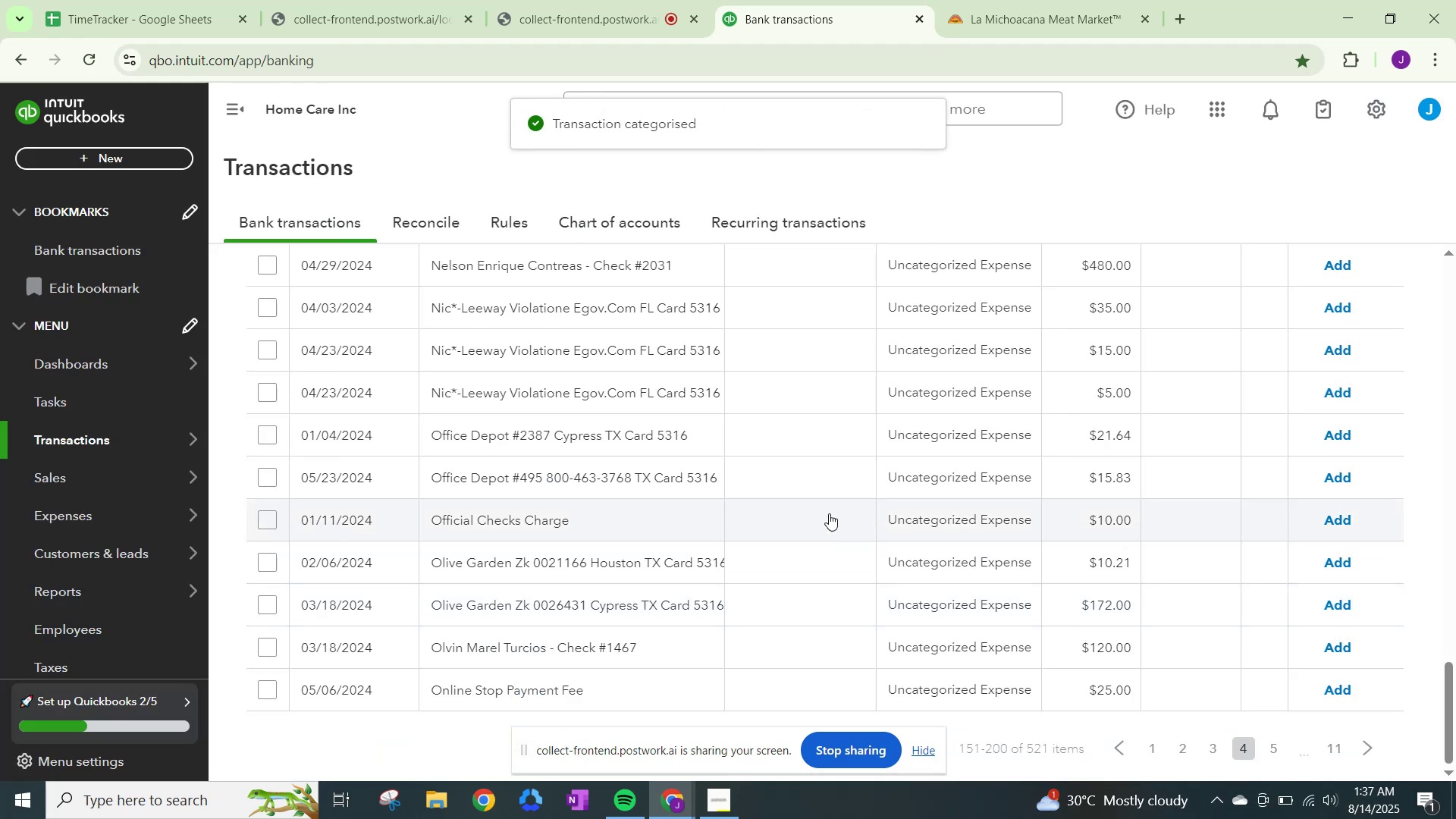 
left_click([929, 435])
 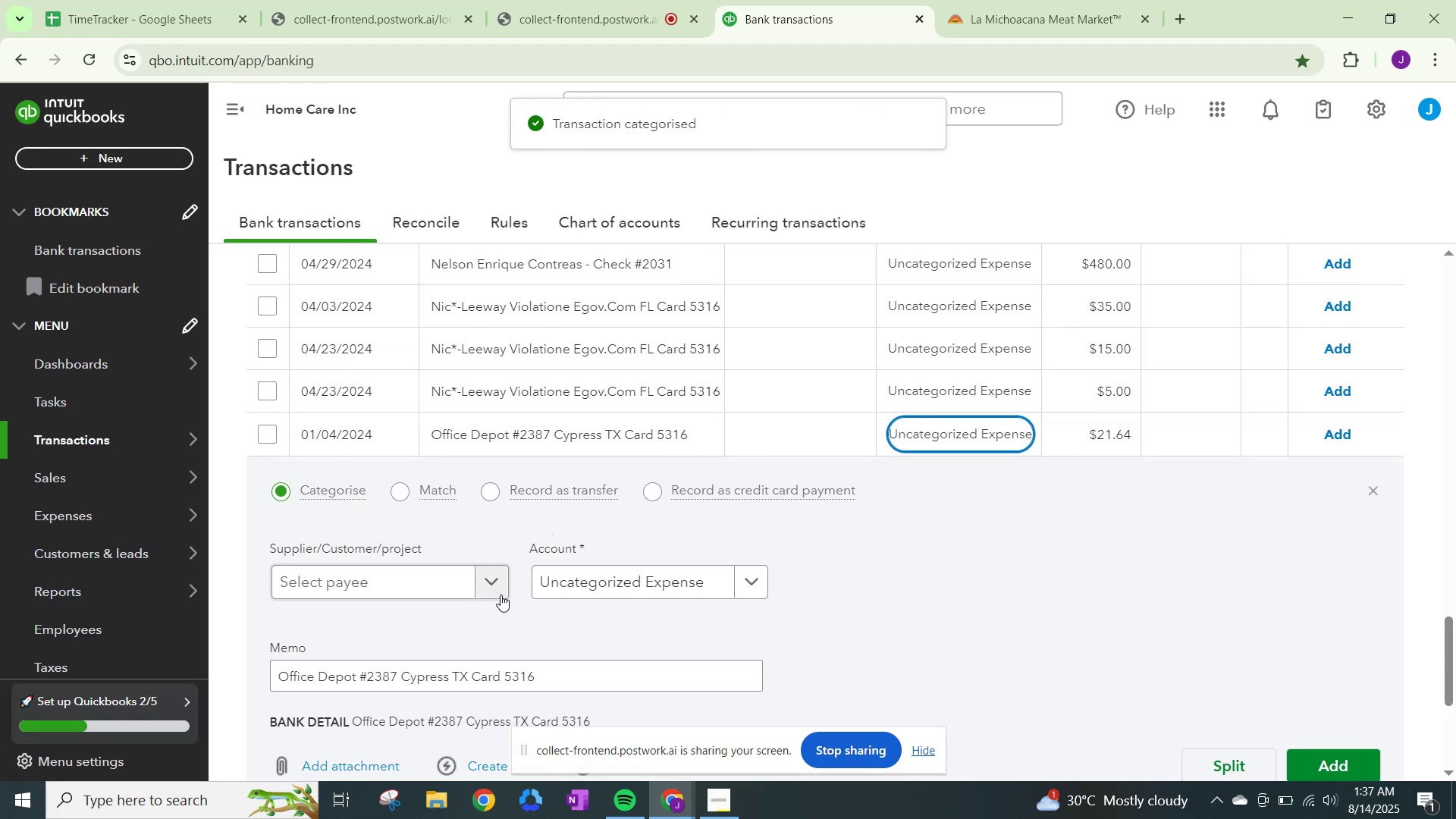 
left_click([500, 588])
 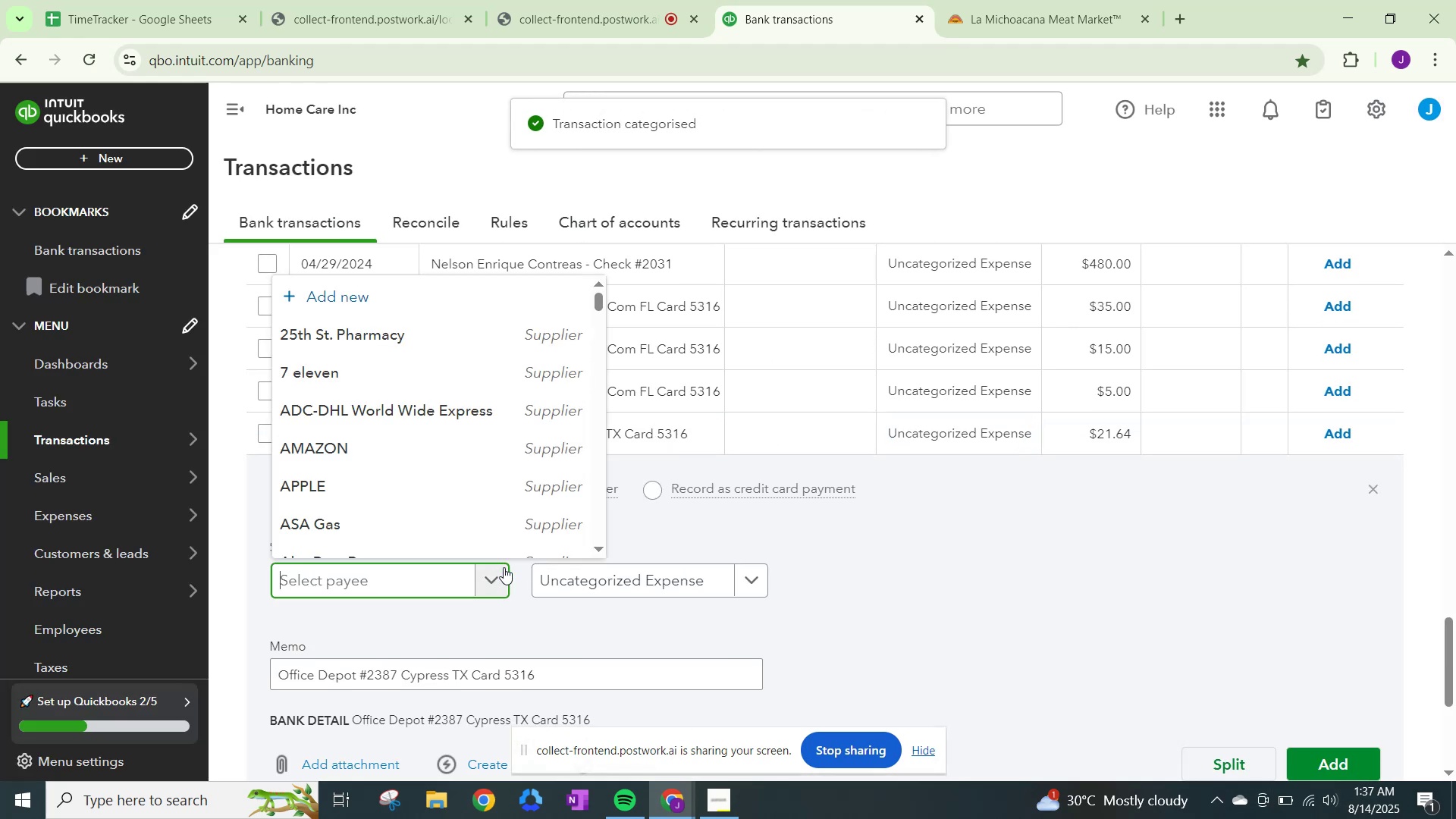 
type(office)
 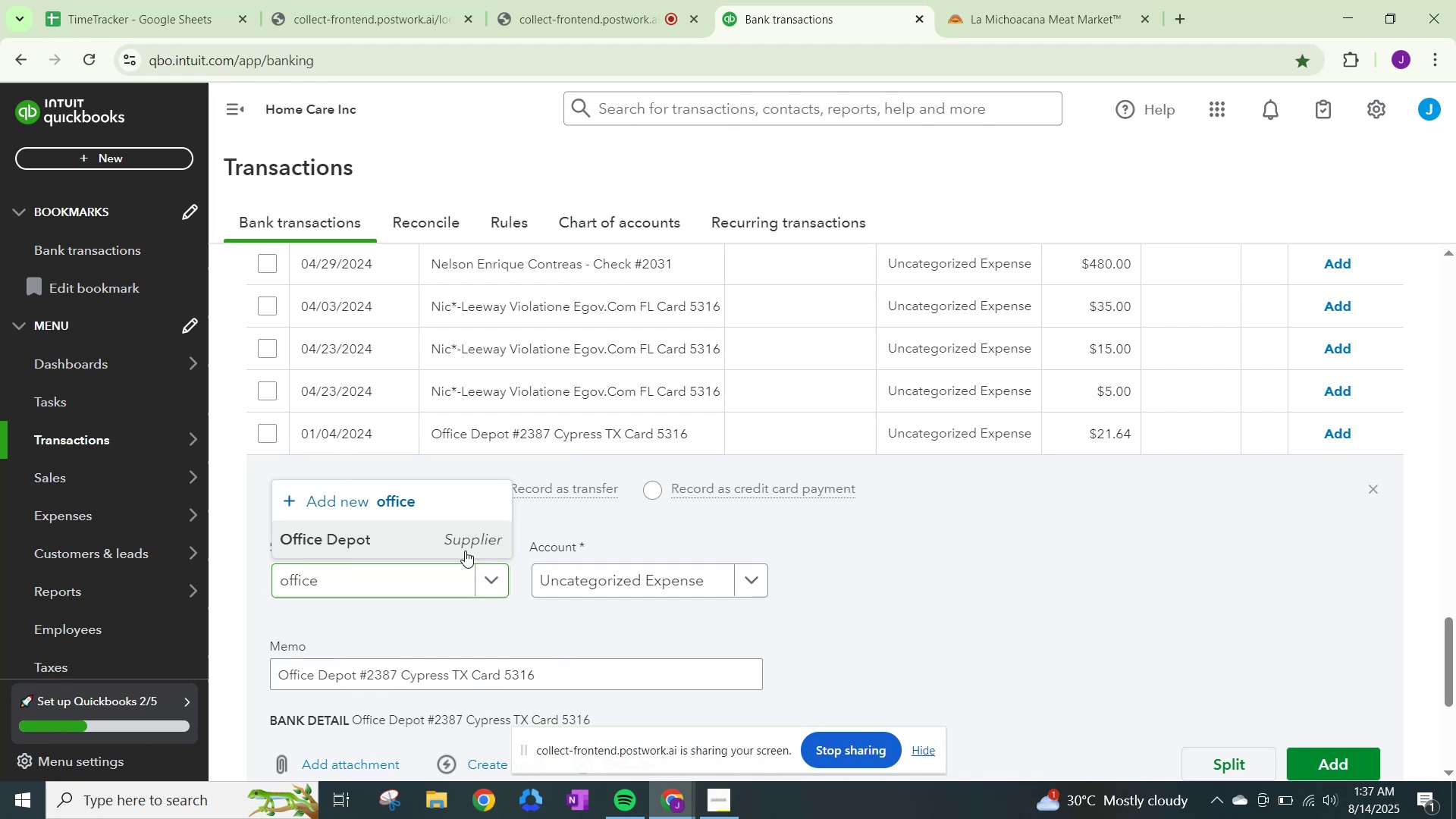 
left_click([584, 585])
 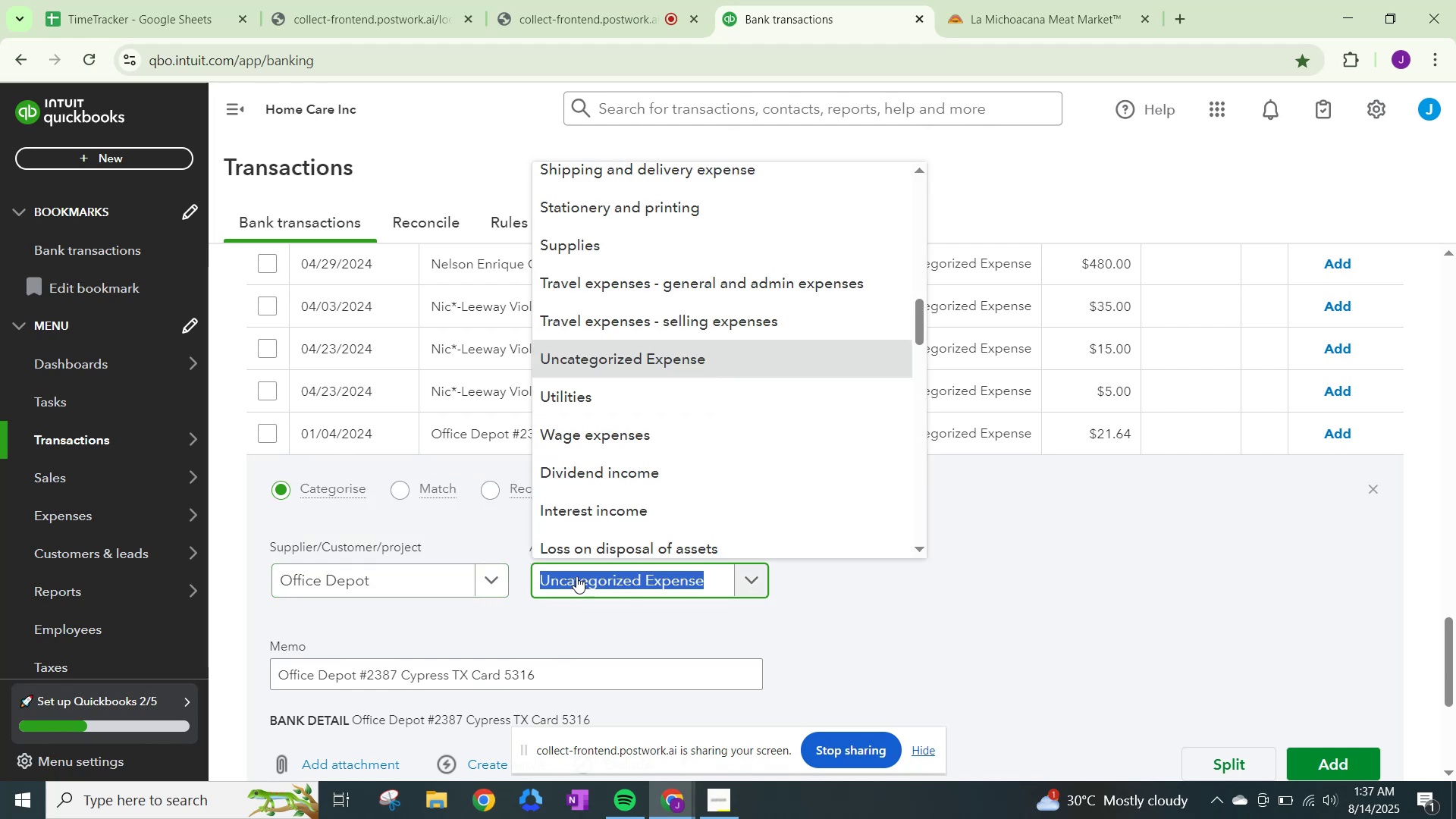 
type(offie)
key(Backspace)
type(ce)
 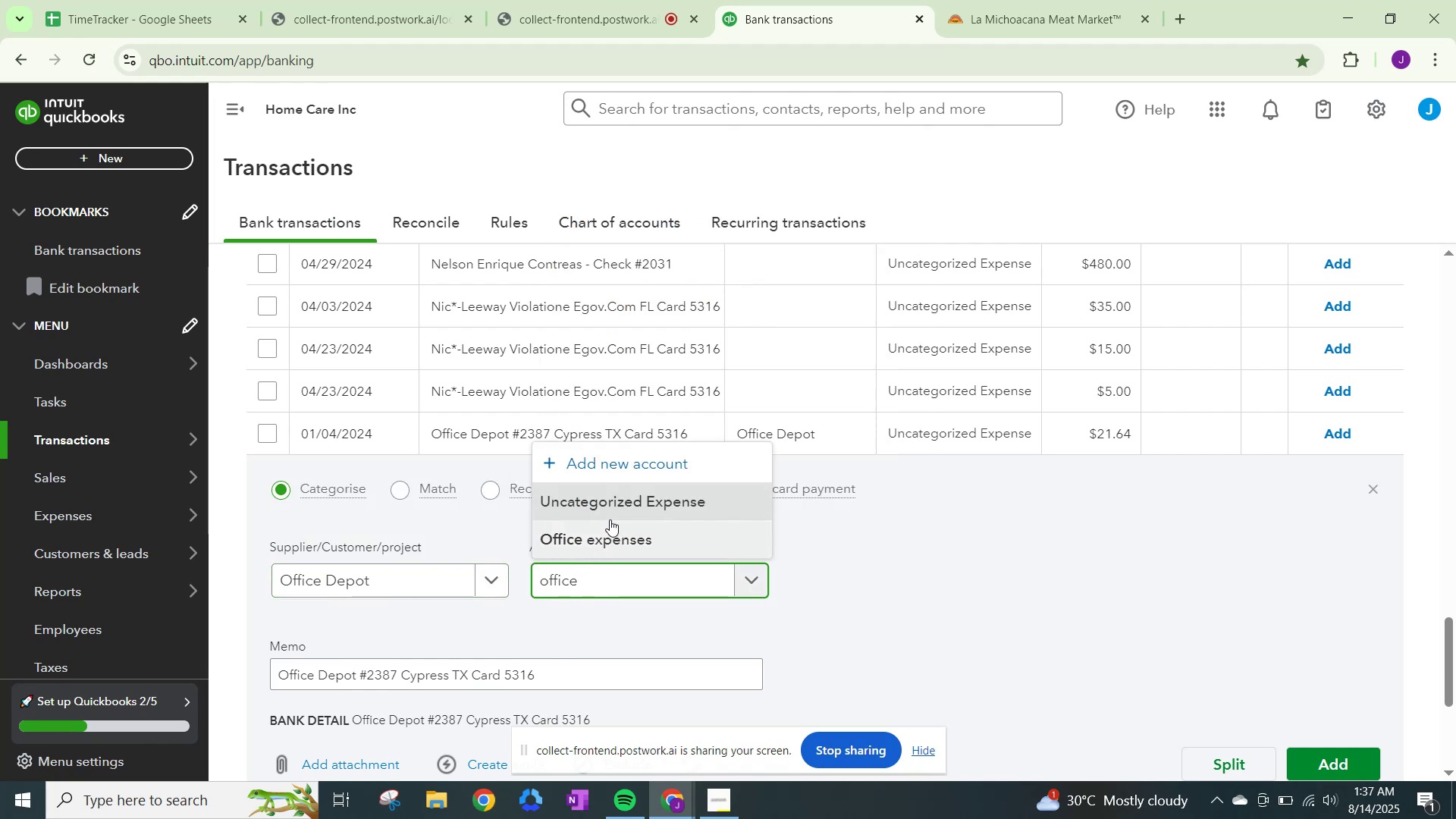 
left_click([601, 538])
 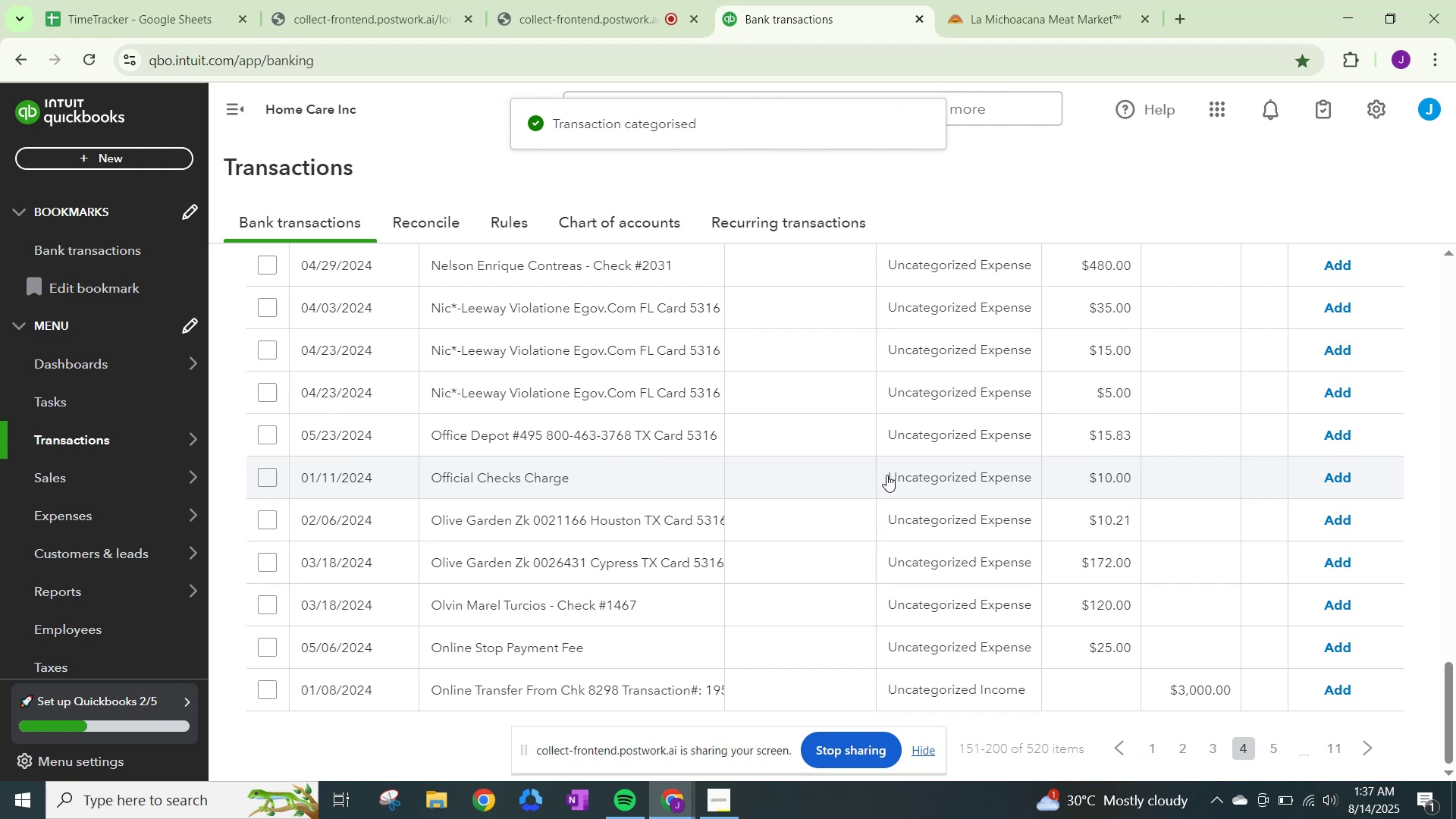 
wait(6.22)
 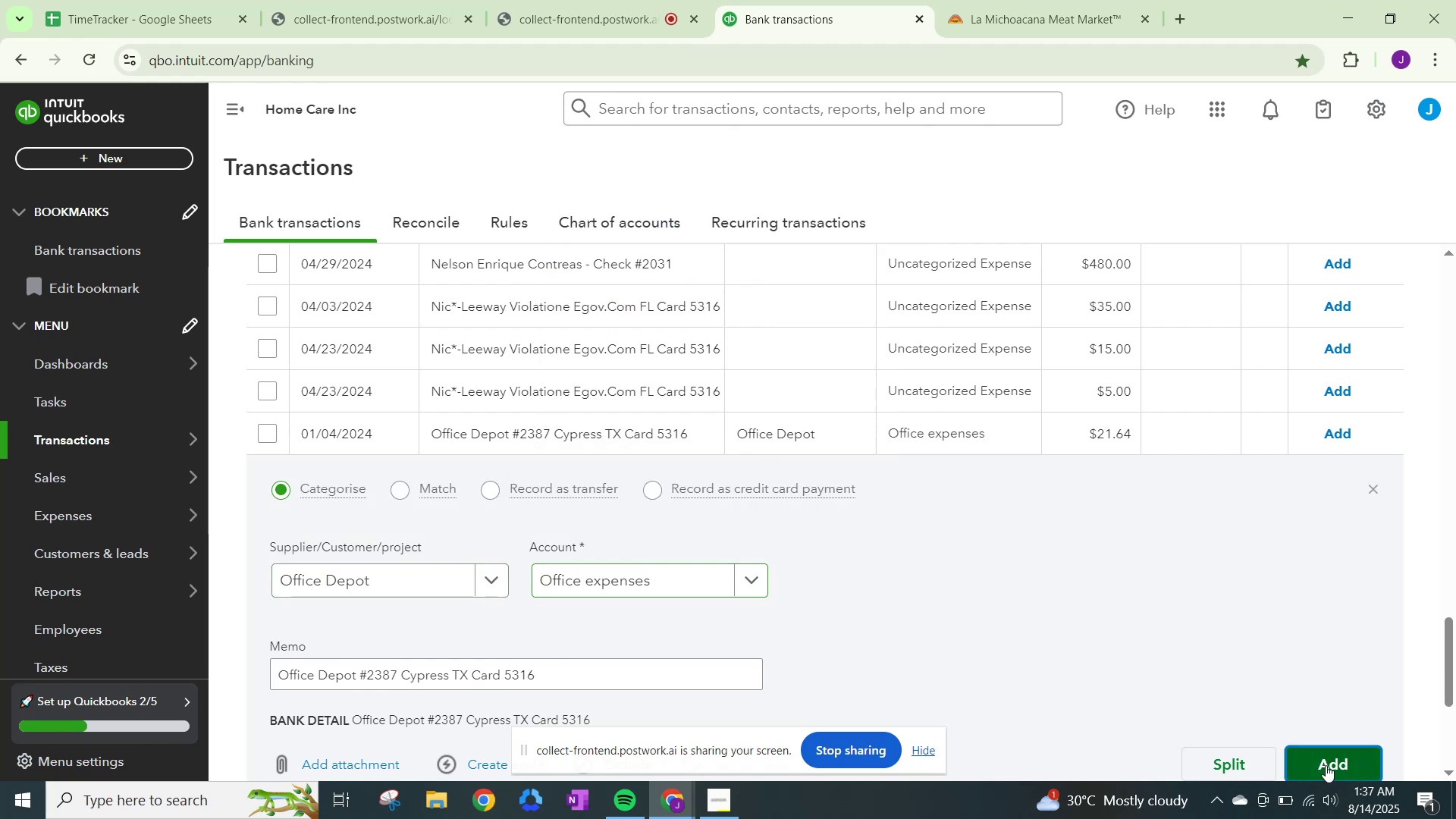 
left_click([957, 435])
 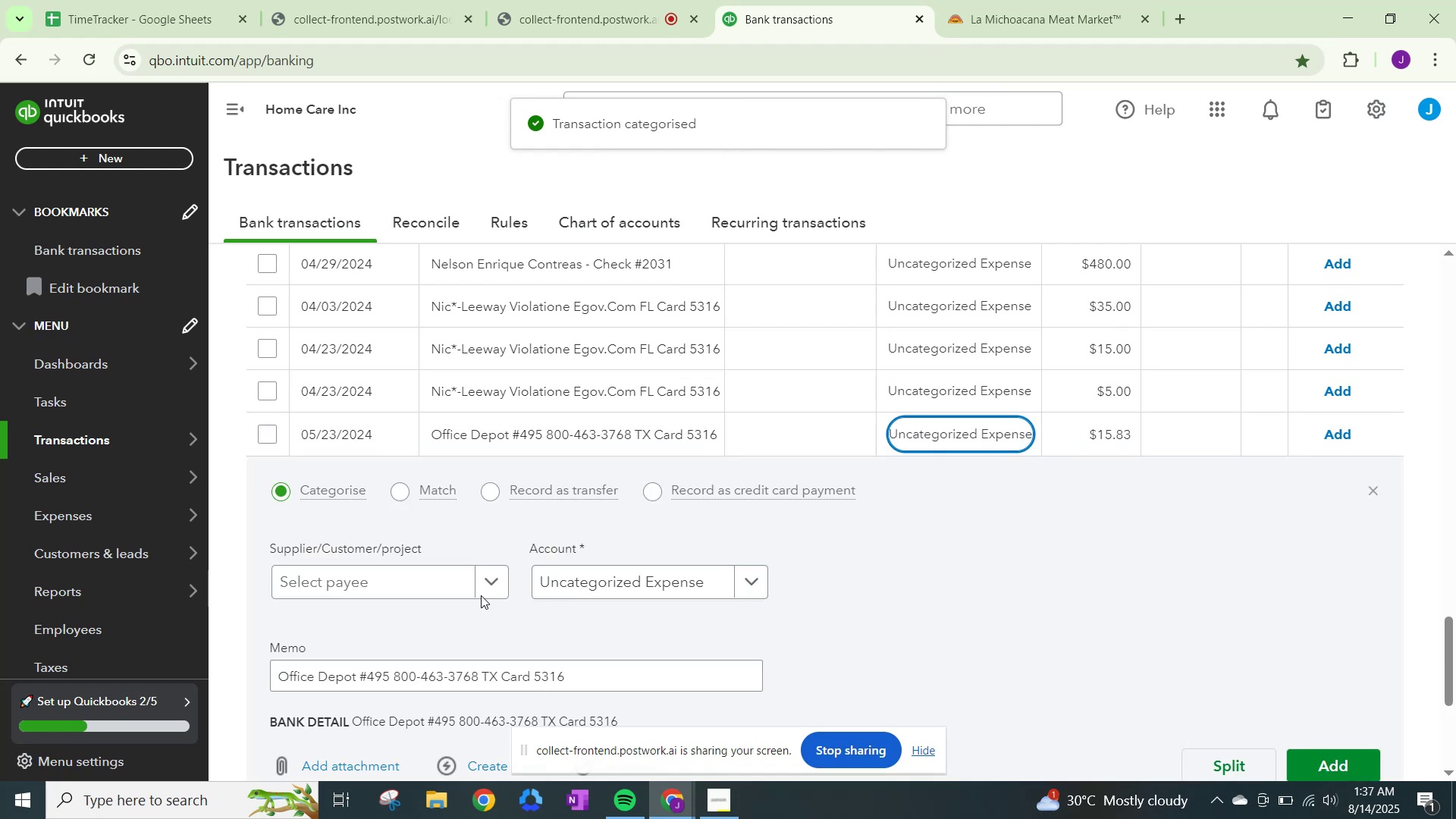 
left_click([488, 582])
 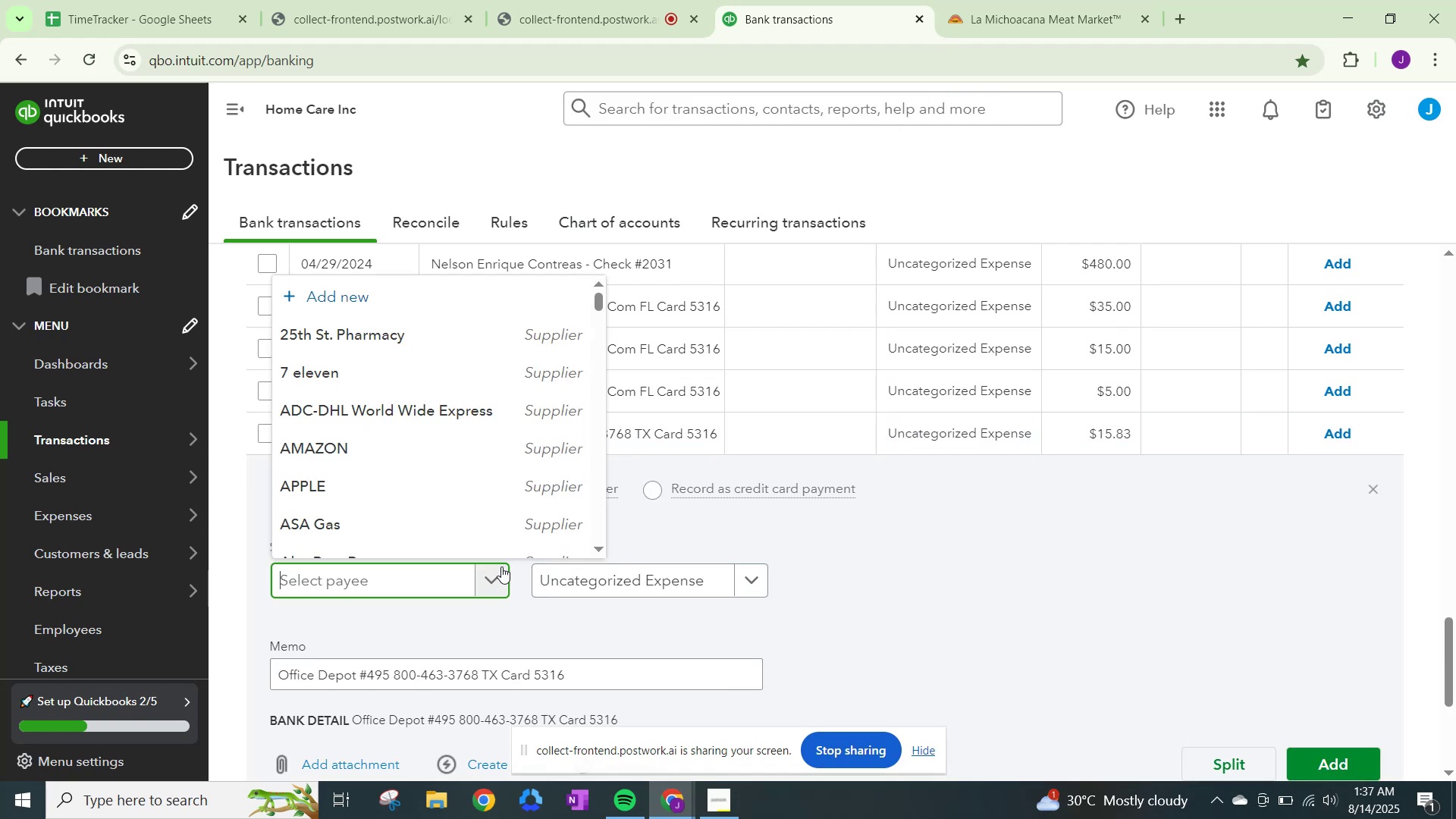 
type(offie)
key(Backspace)
type(ce)
 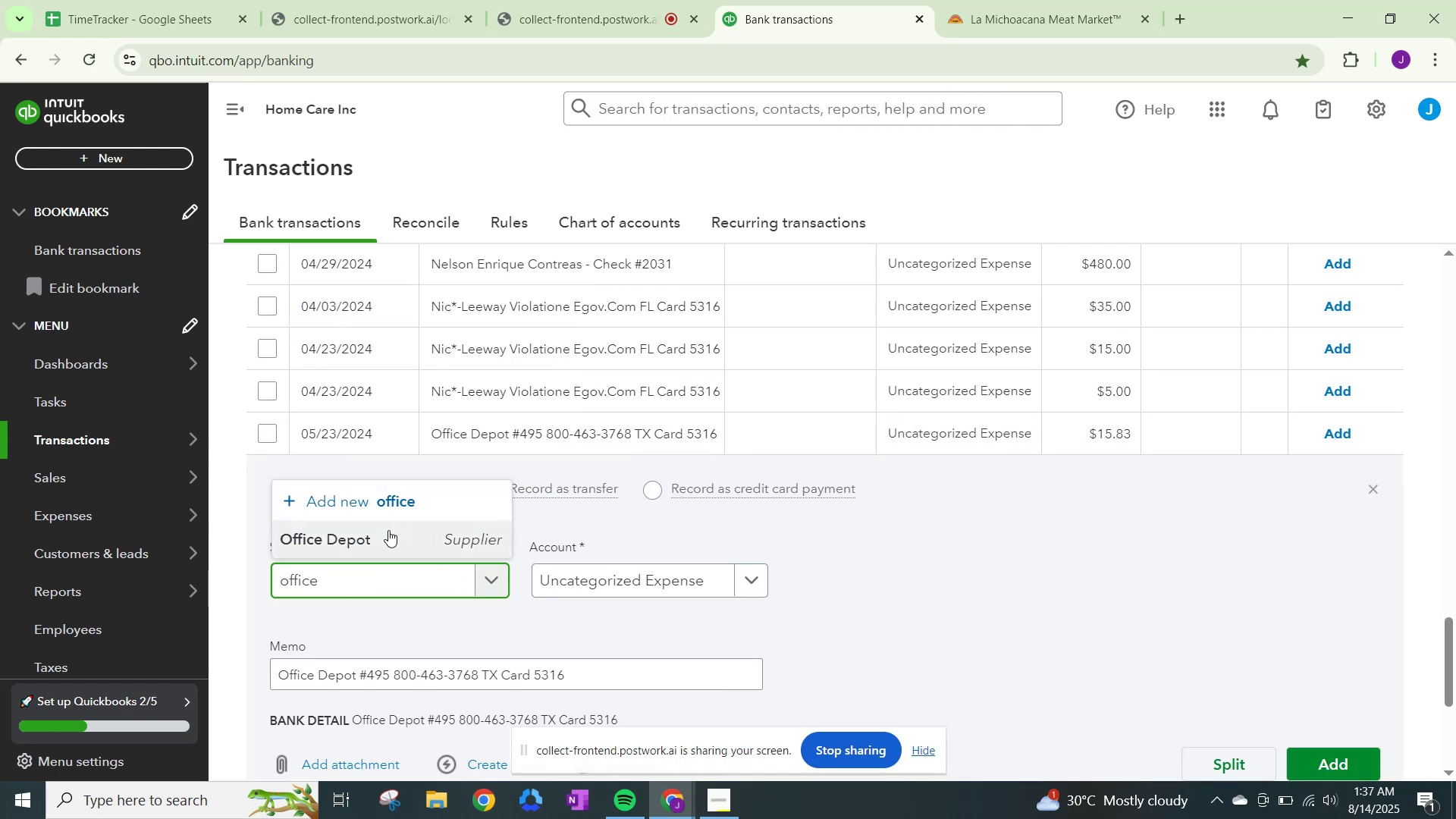 
left_click([384, 535])
 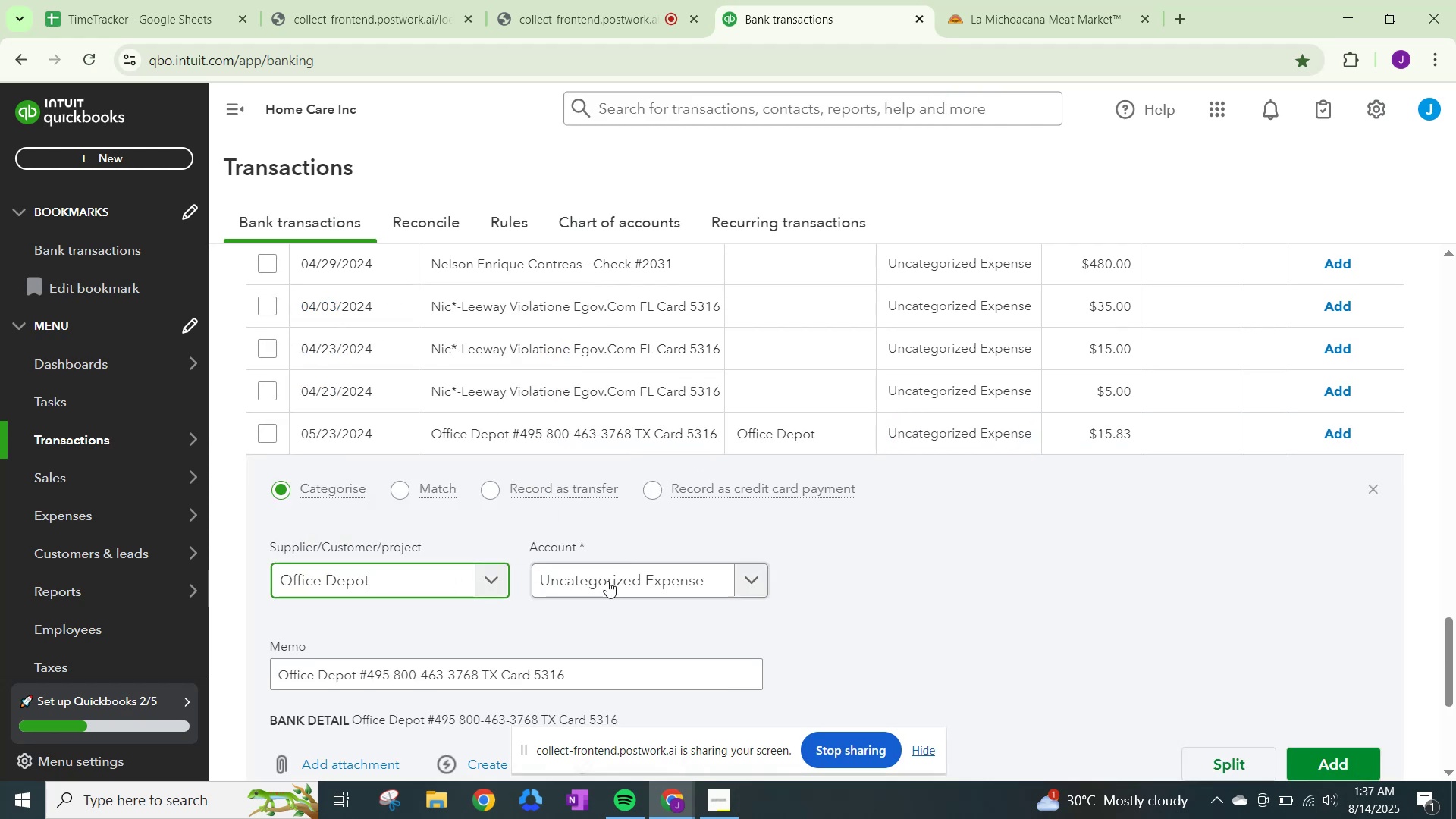 
left_click([607, 578])
 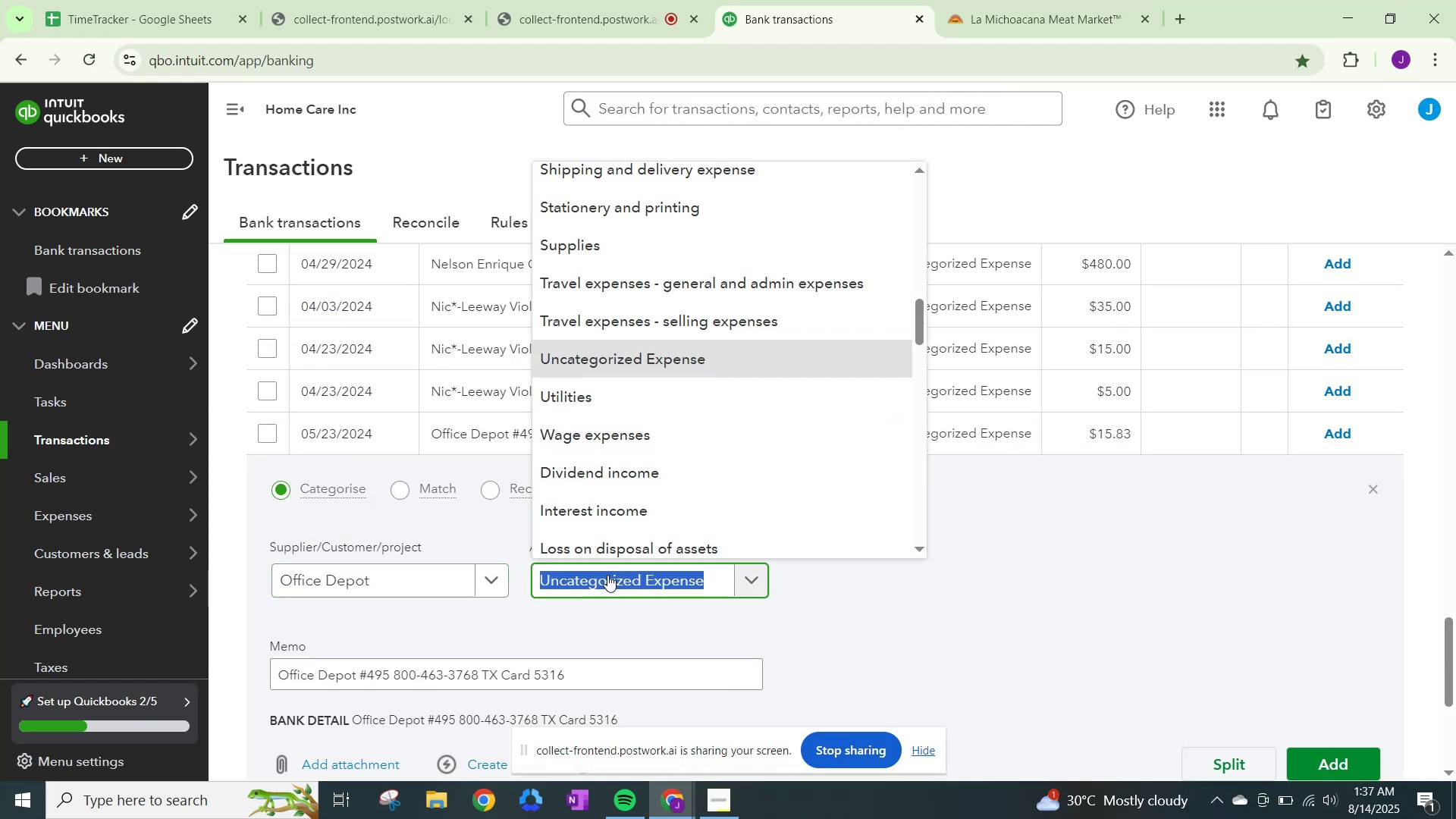 
type(office)
 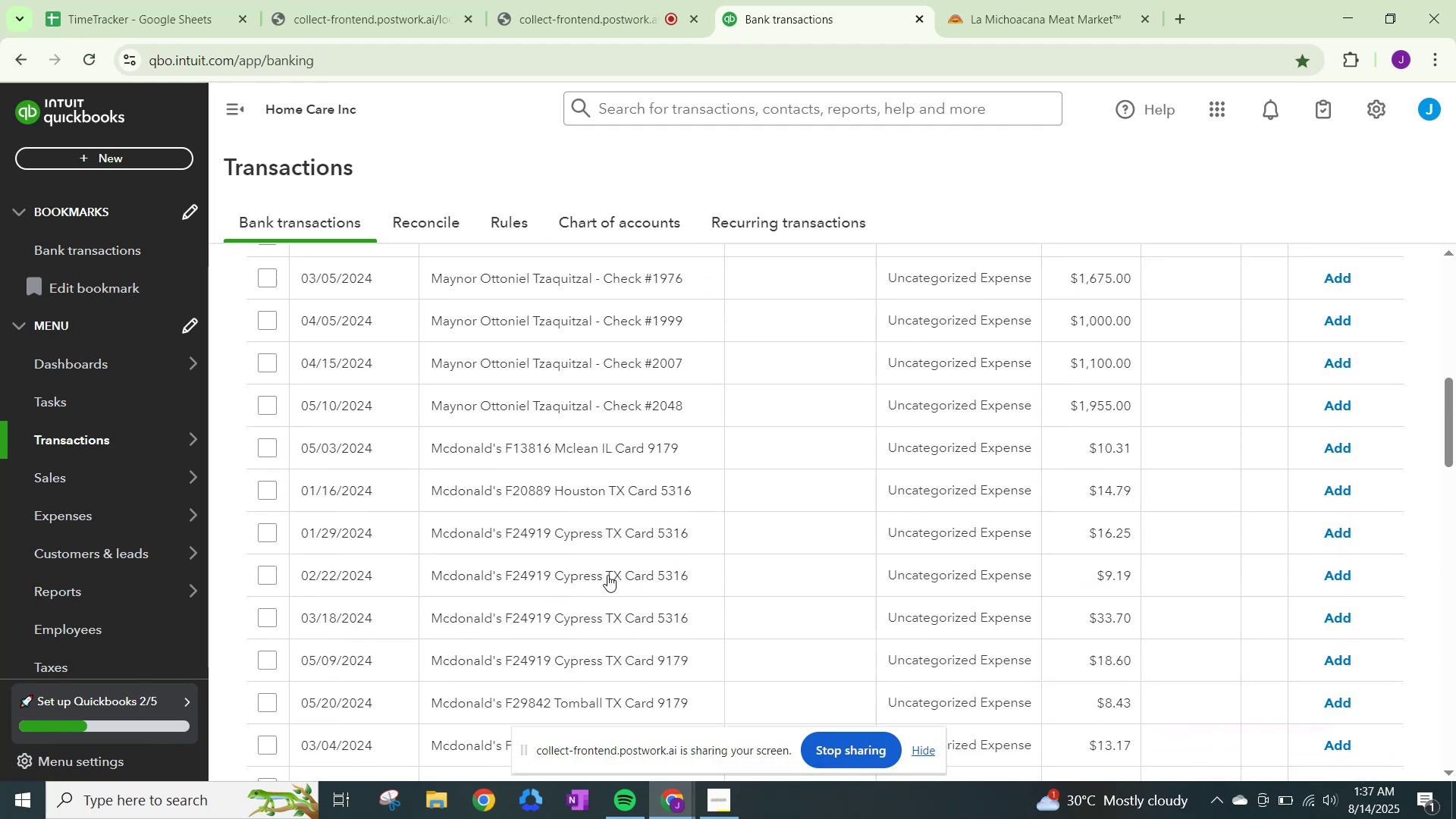 
scroll: coordinate [598, 587], scroll_direction: up, amount: 4.0
 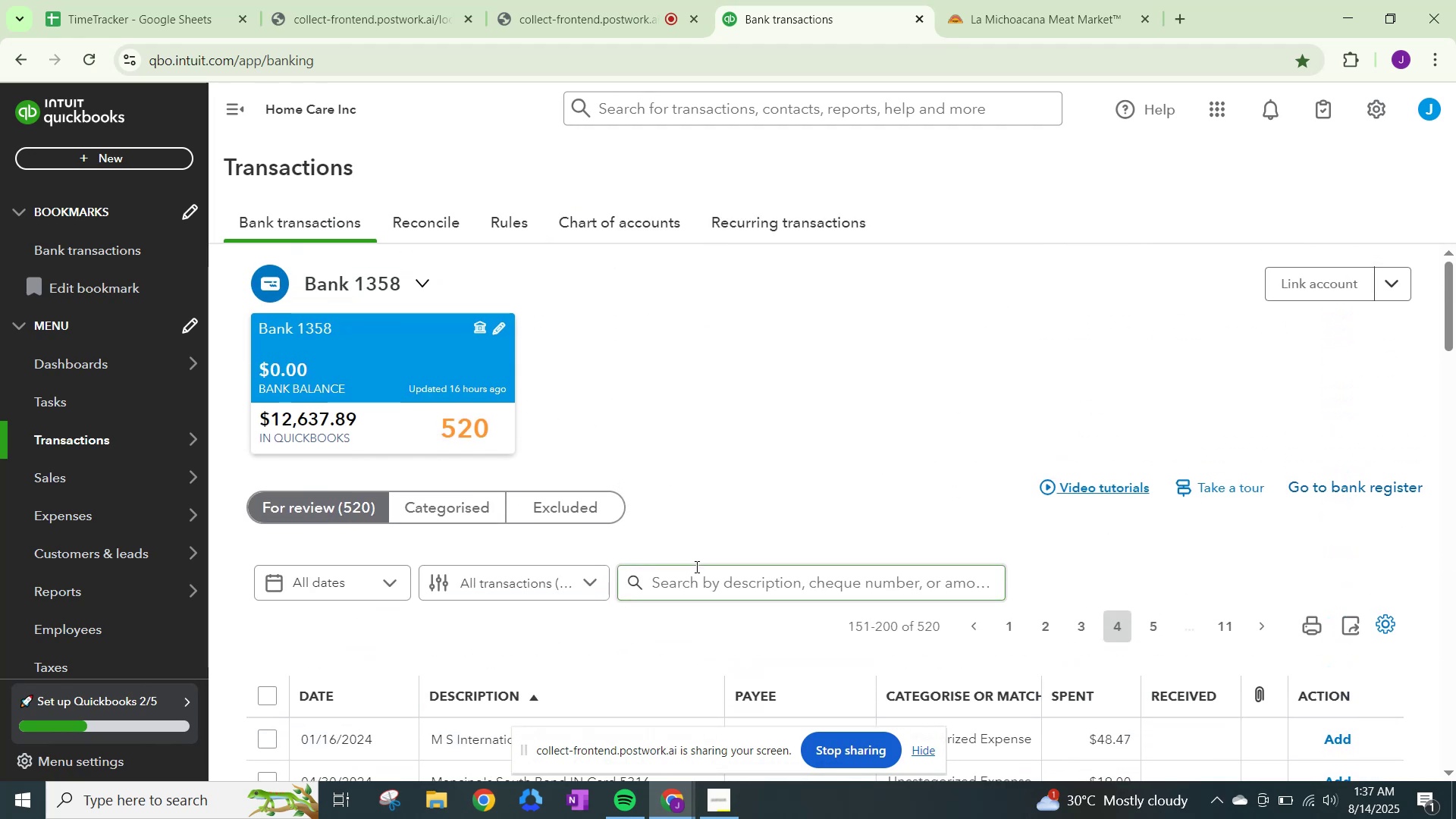 
scroll: coordinate [650, 598], scroll_direction: down, amount: 25.0
 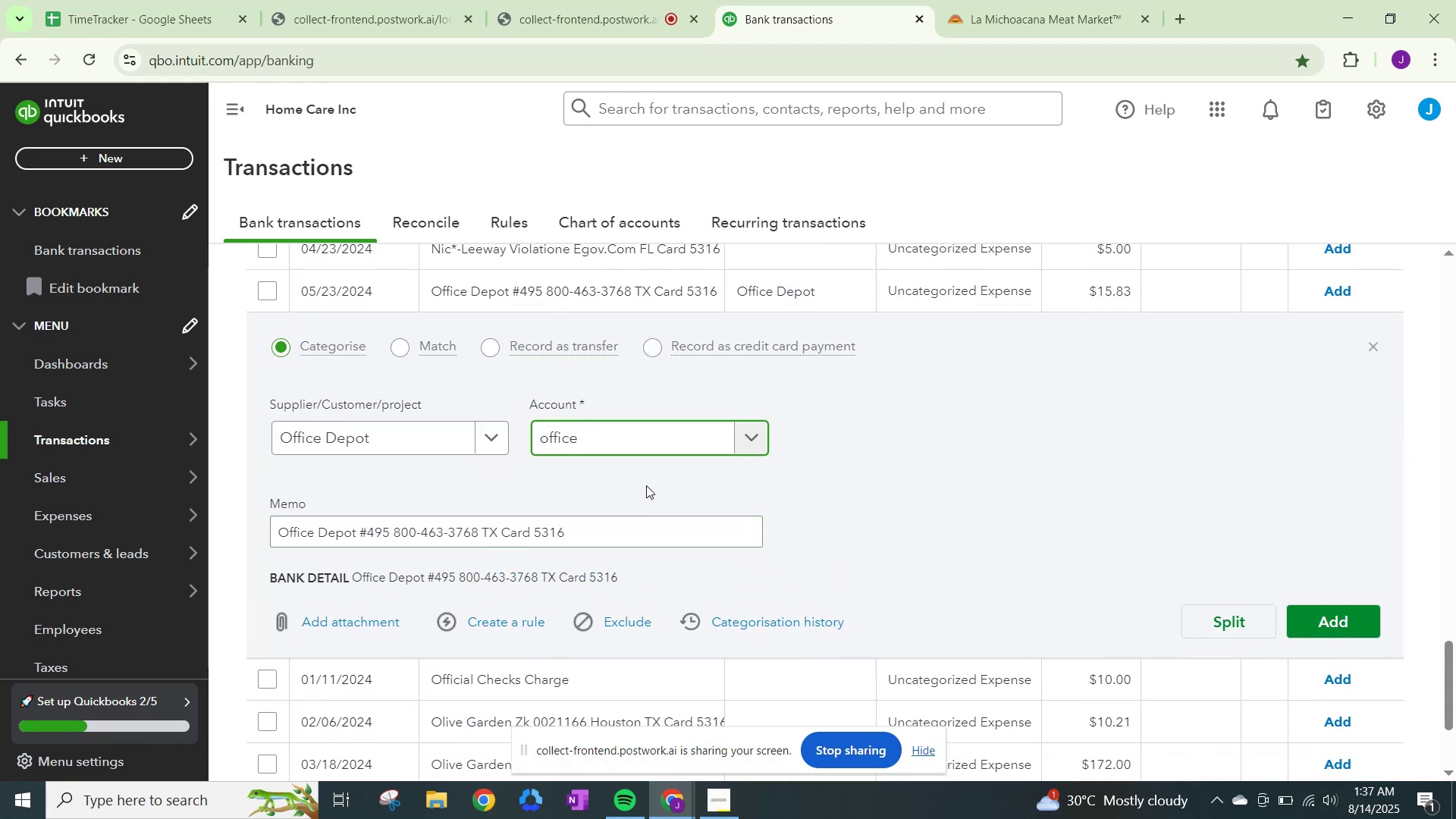 
key(Space)
 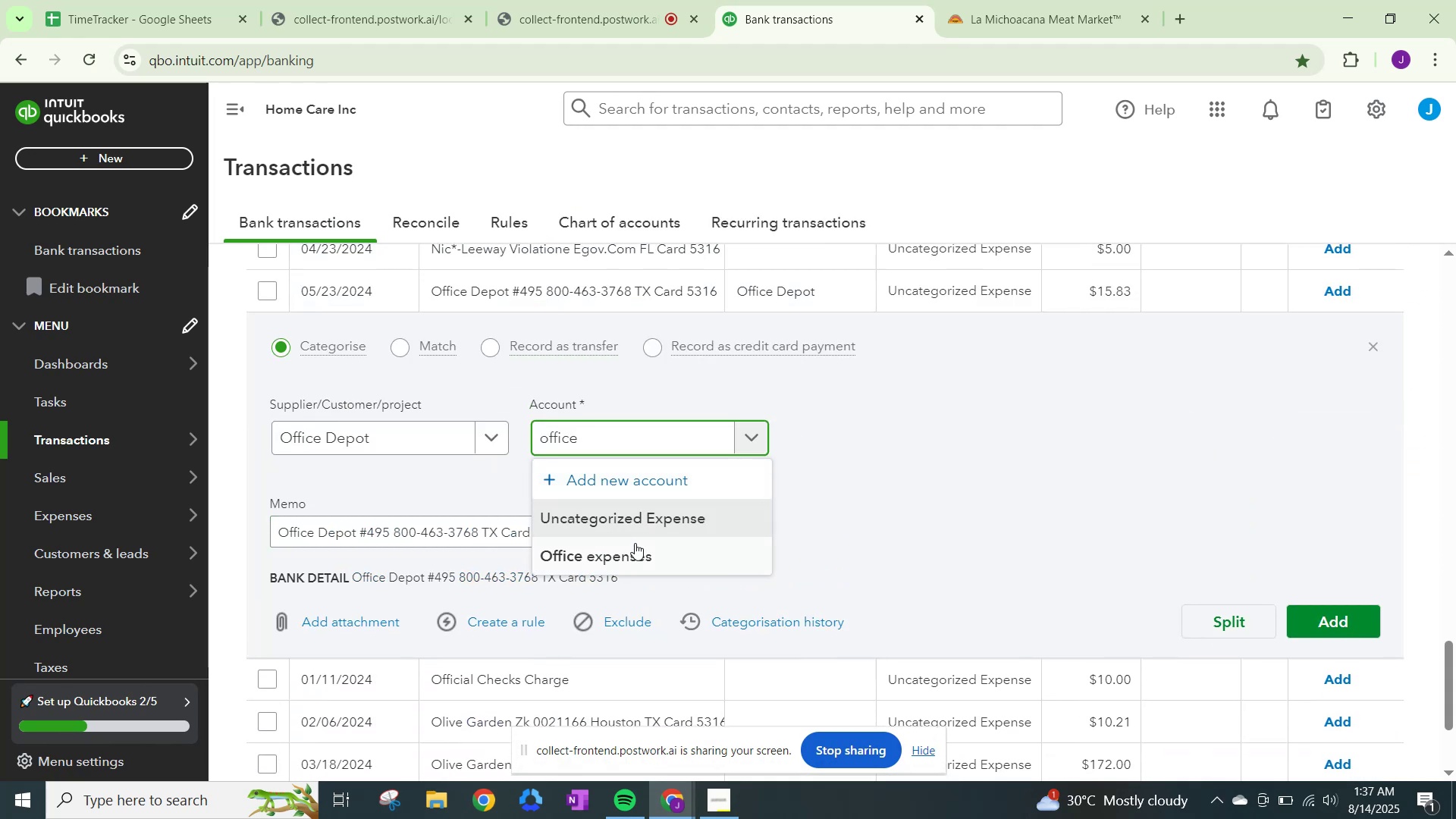 
left_click([634, 554])
 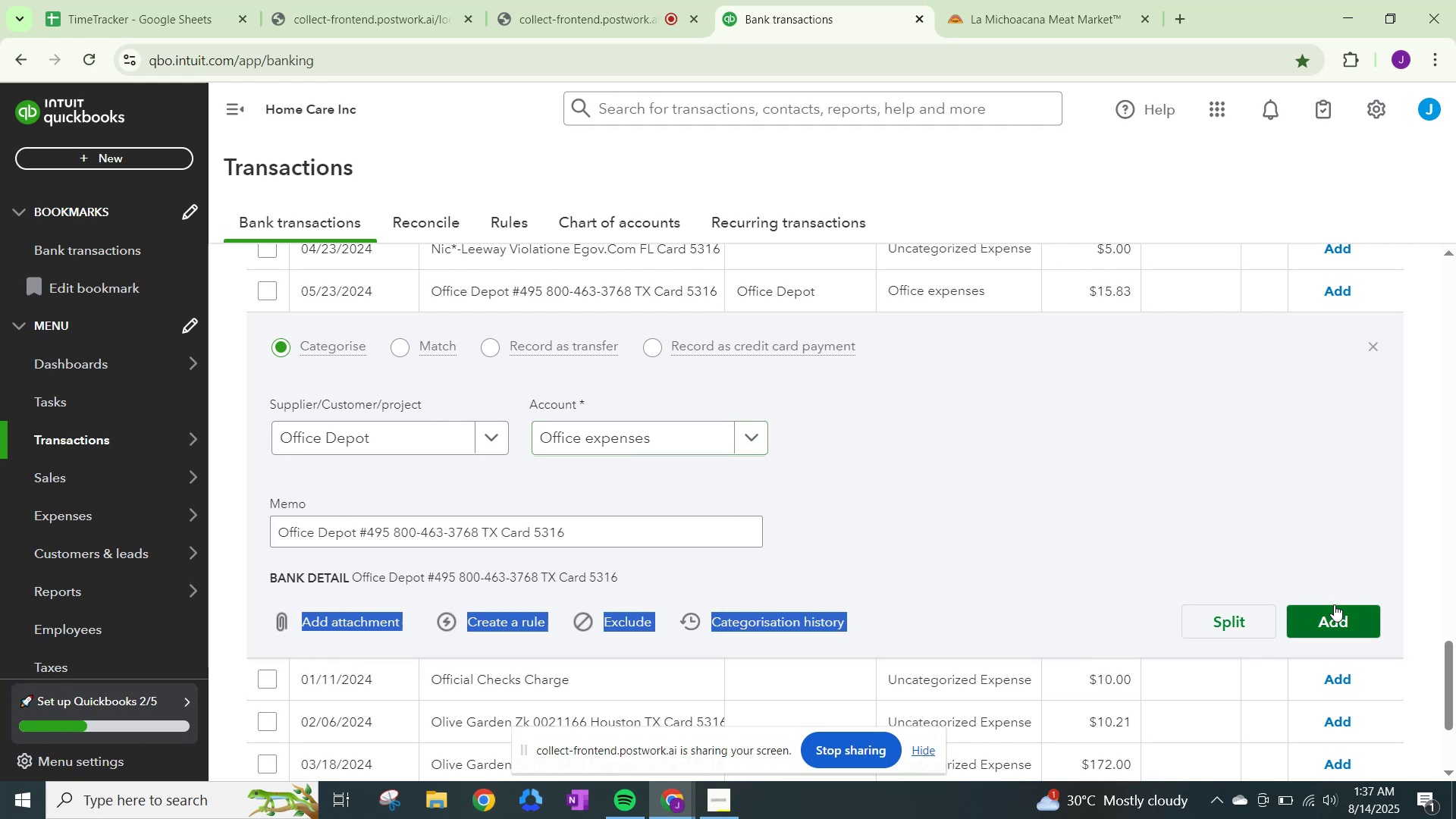 
left_click([1348, 622])
 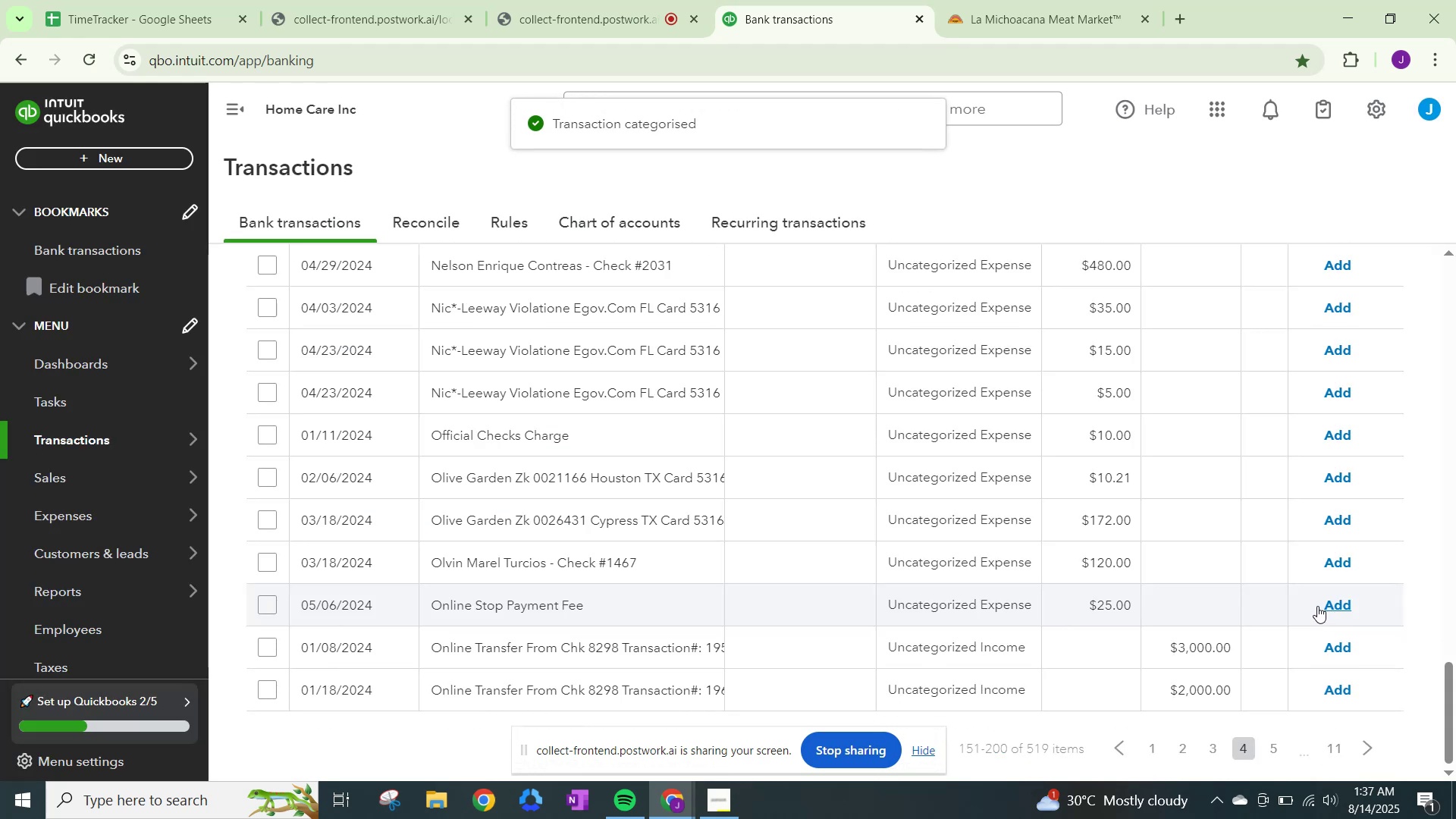 
wait(5.14)
 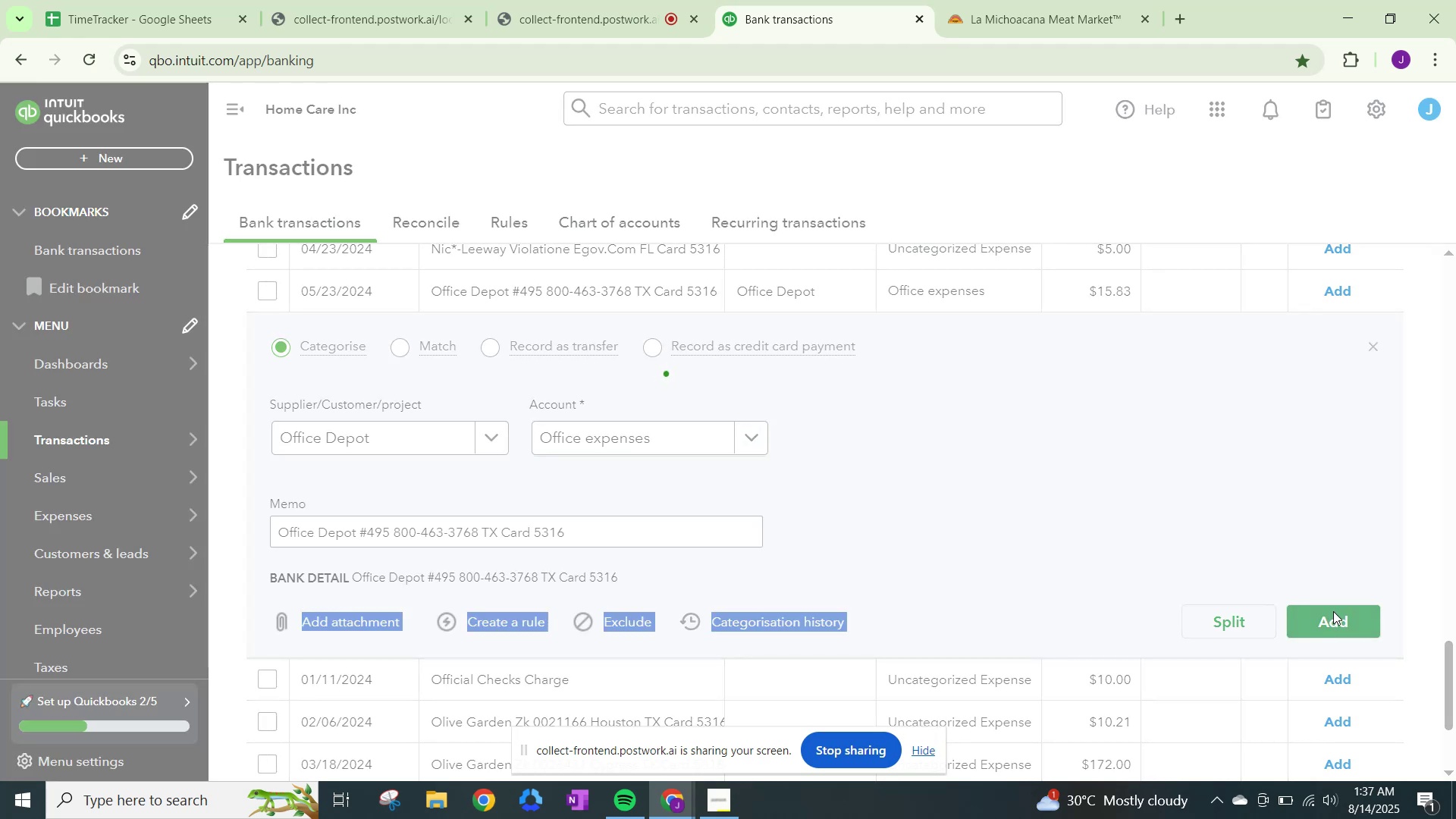 
scroll: coordinate [635, 673], scroll_direction: down, amount: 10.0
 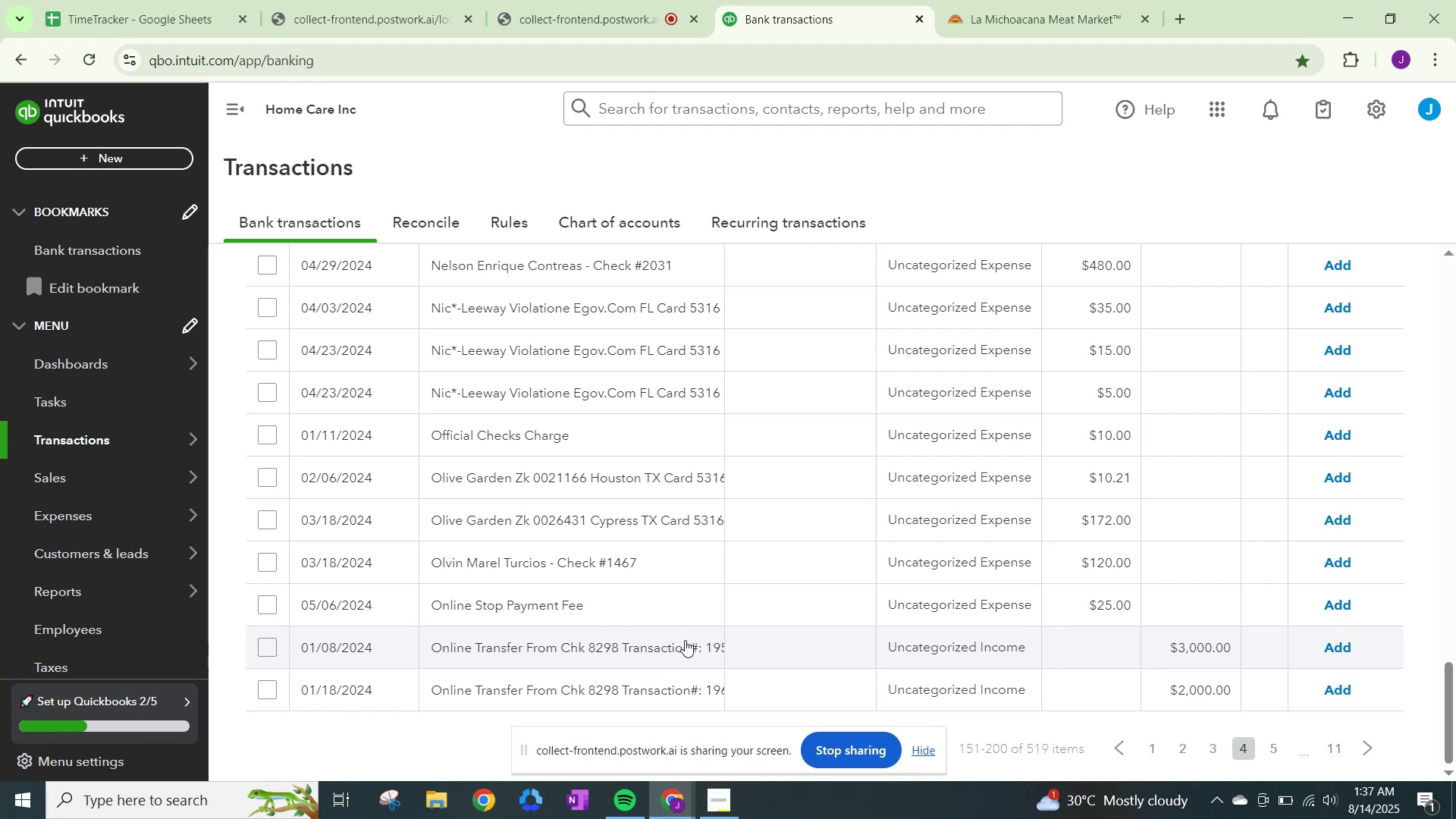 
scroll: coordinate [690, 636], scroll_direction: up, amount: 11.0
 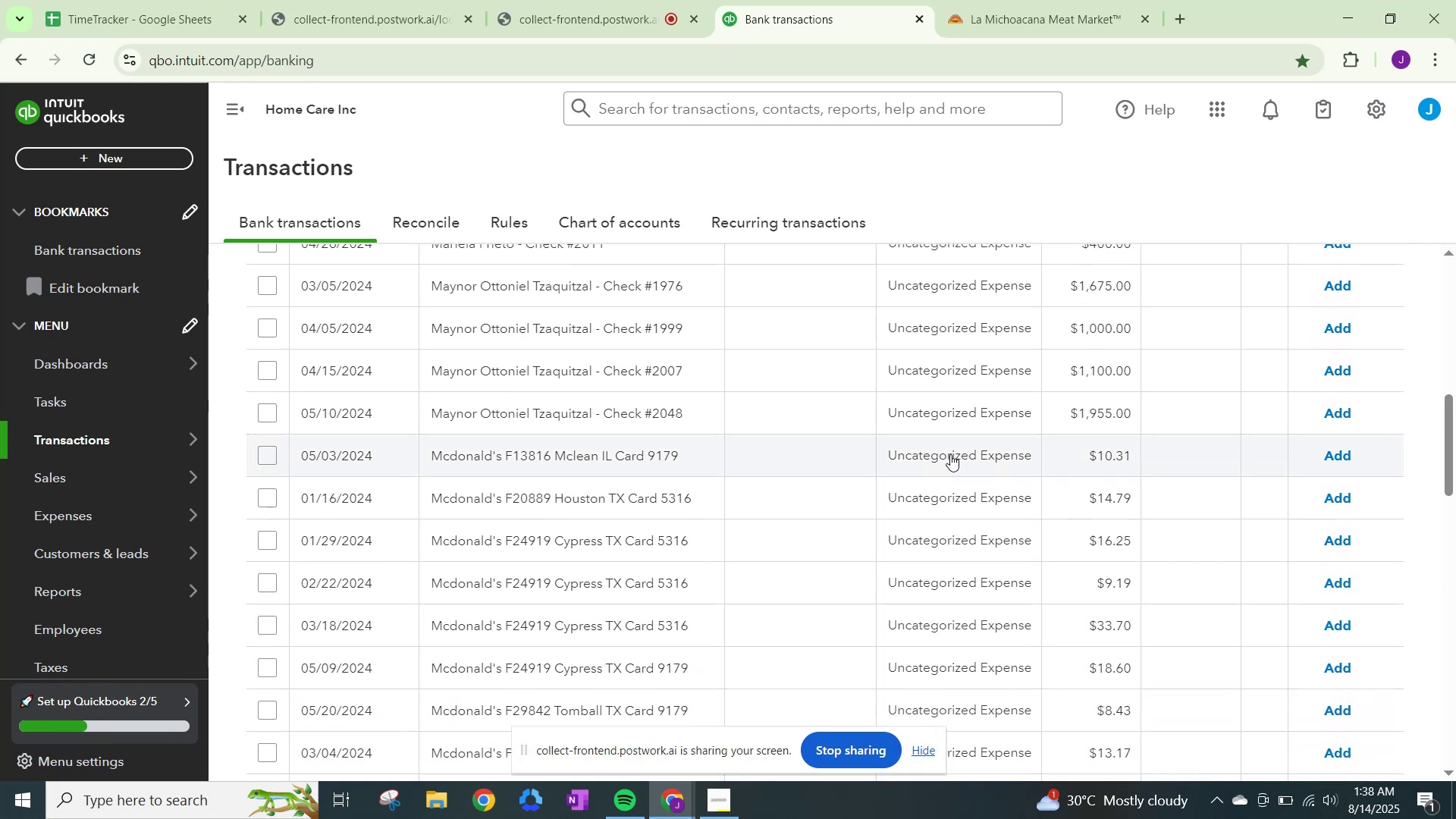 
wait(5.94)
 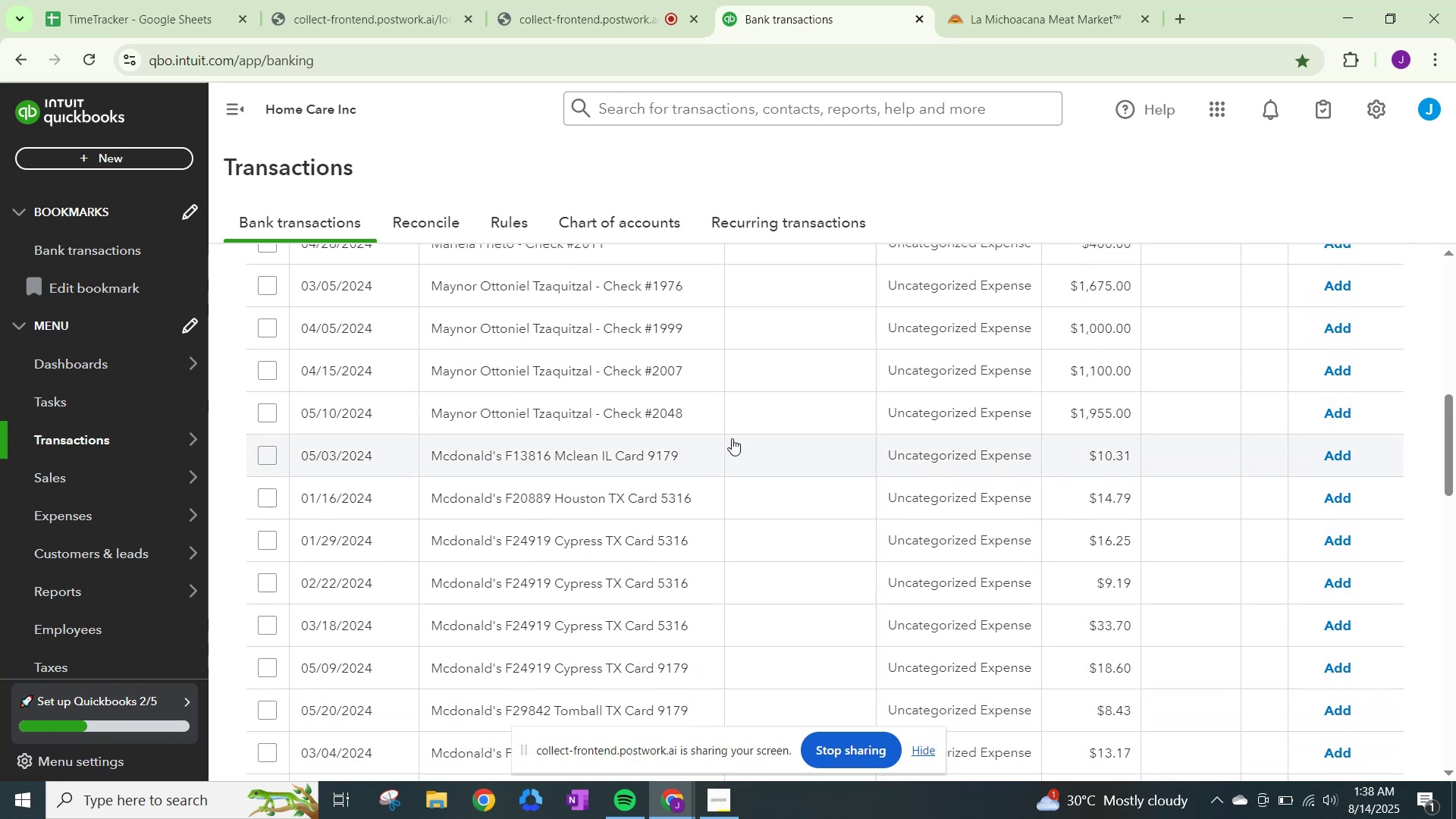 
left_click([950, 454])
 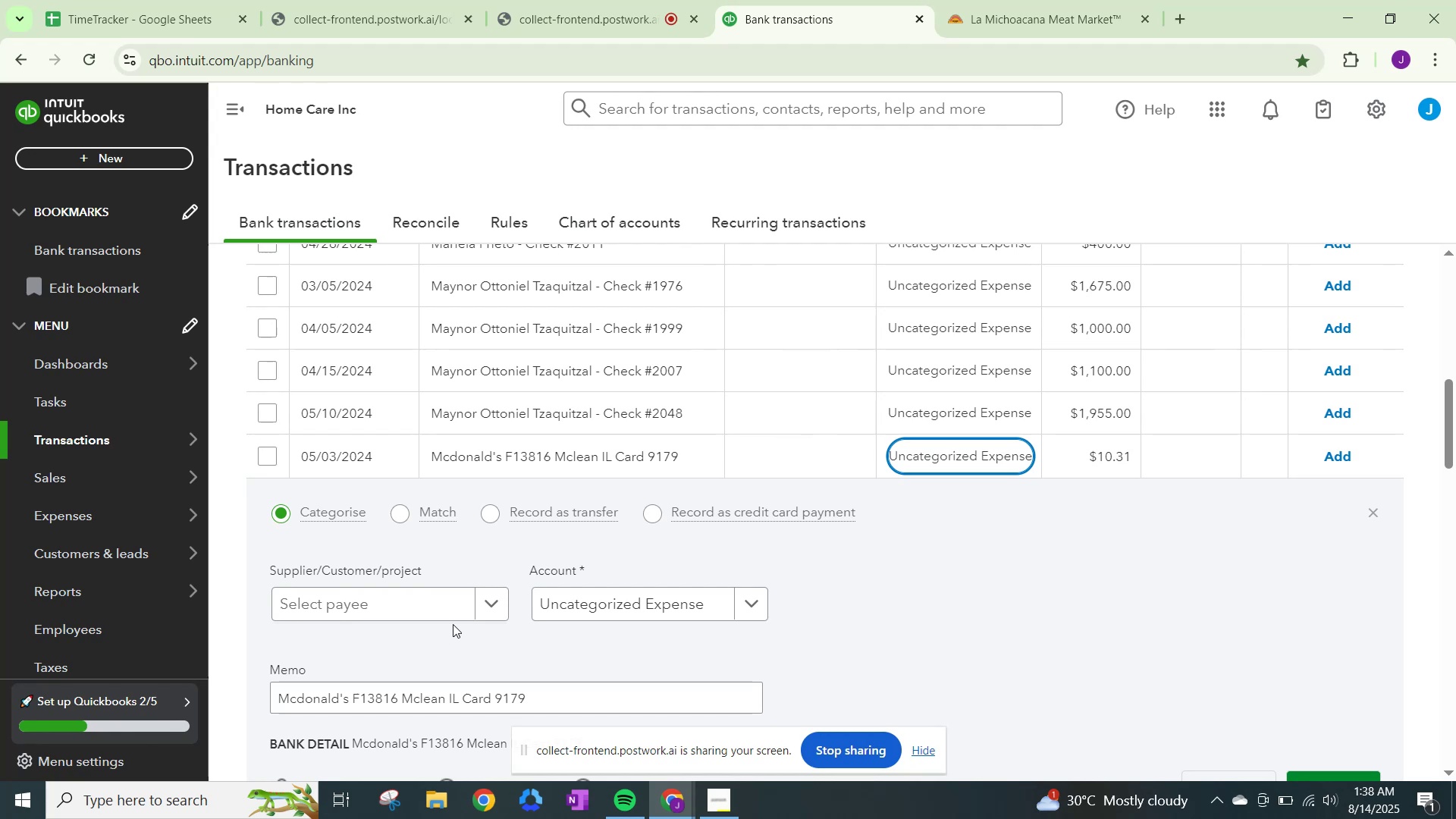 
left_click_drag(start_coordinate=[478, 606], to_coordinate=[481, 598])
 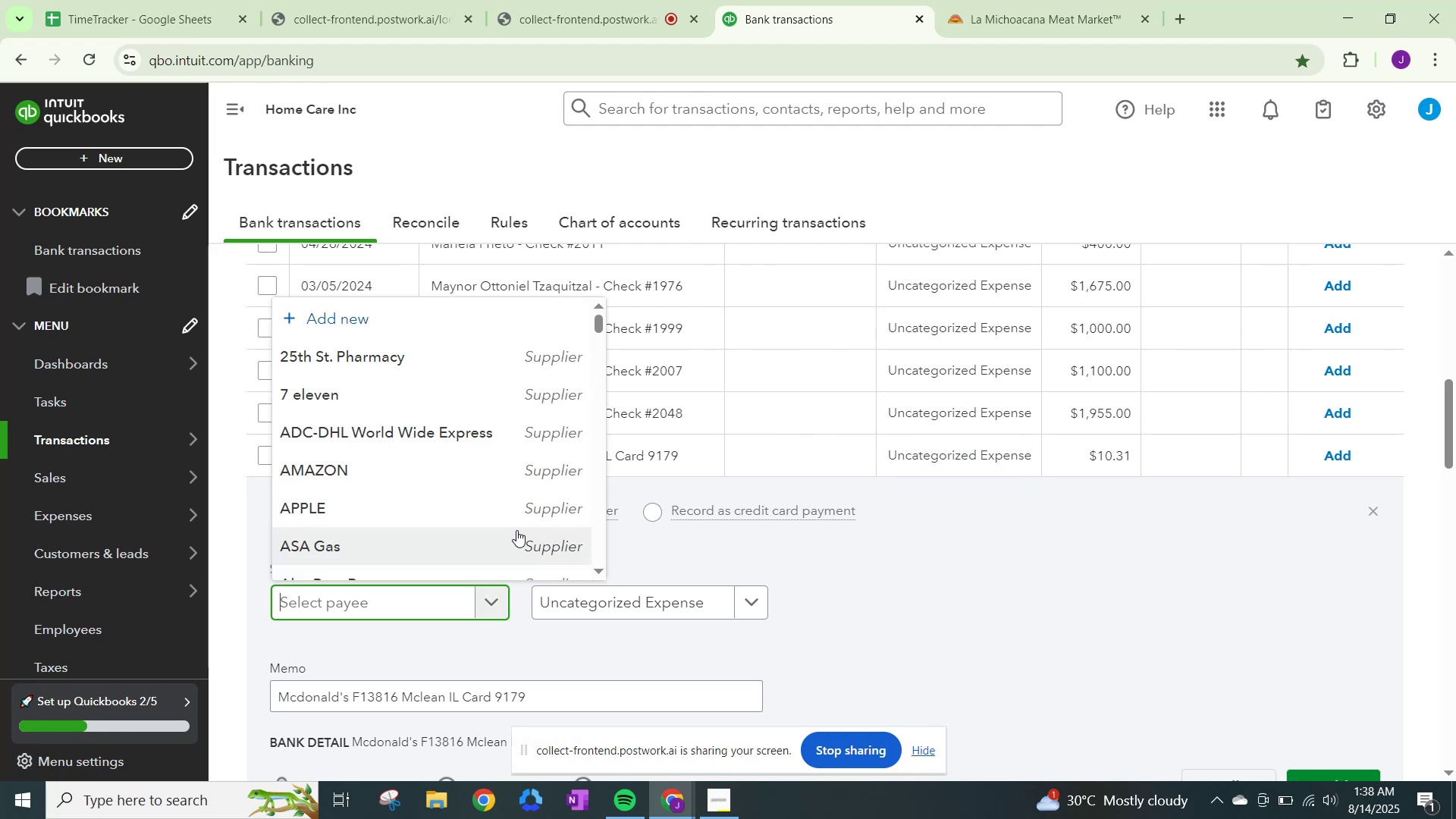 
type(MC Do)
key(Backspace)
key(Backspace)
key(Backspace)
type(c)
key(Backspace)
key(Backspace)
type(cdonals )
key(Backspace)
key(Backspace)
type(d's)
 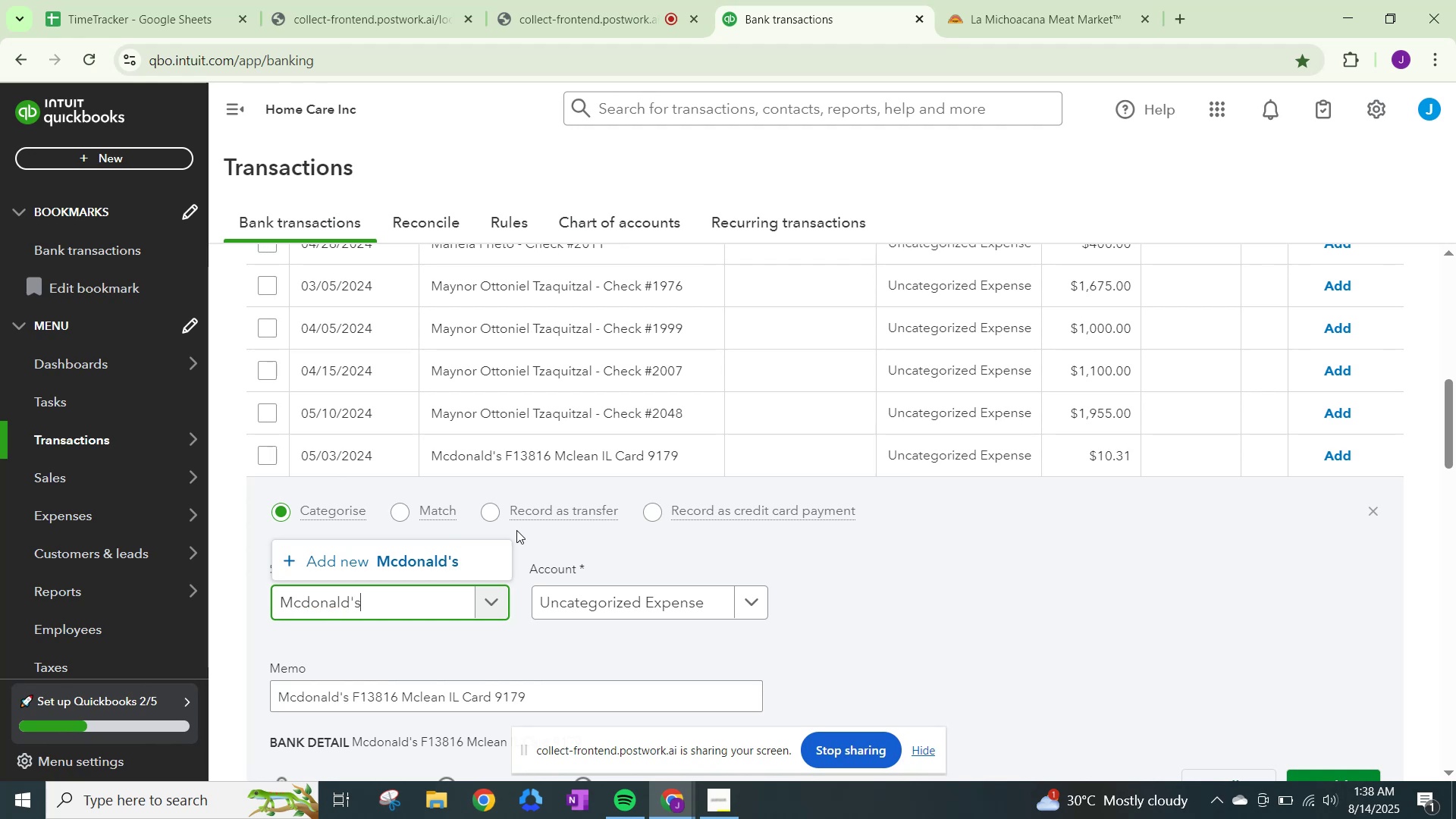 
left_click([402, 557])
 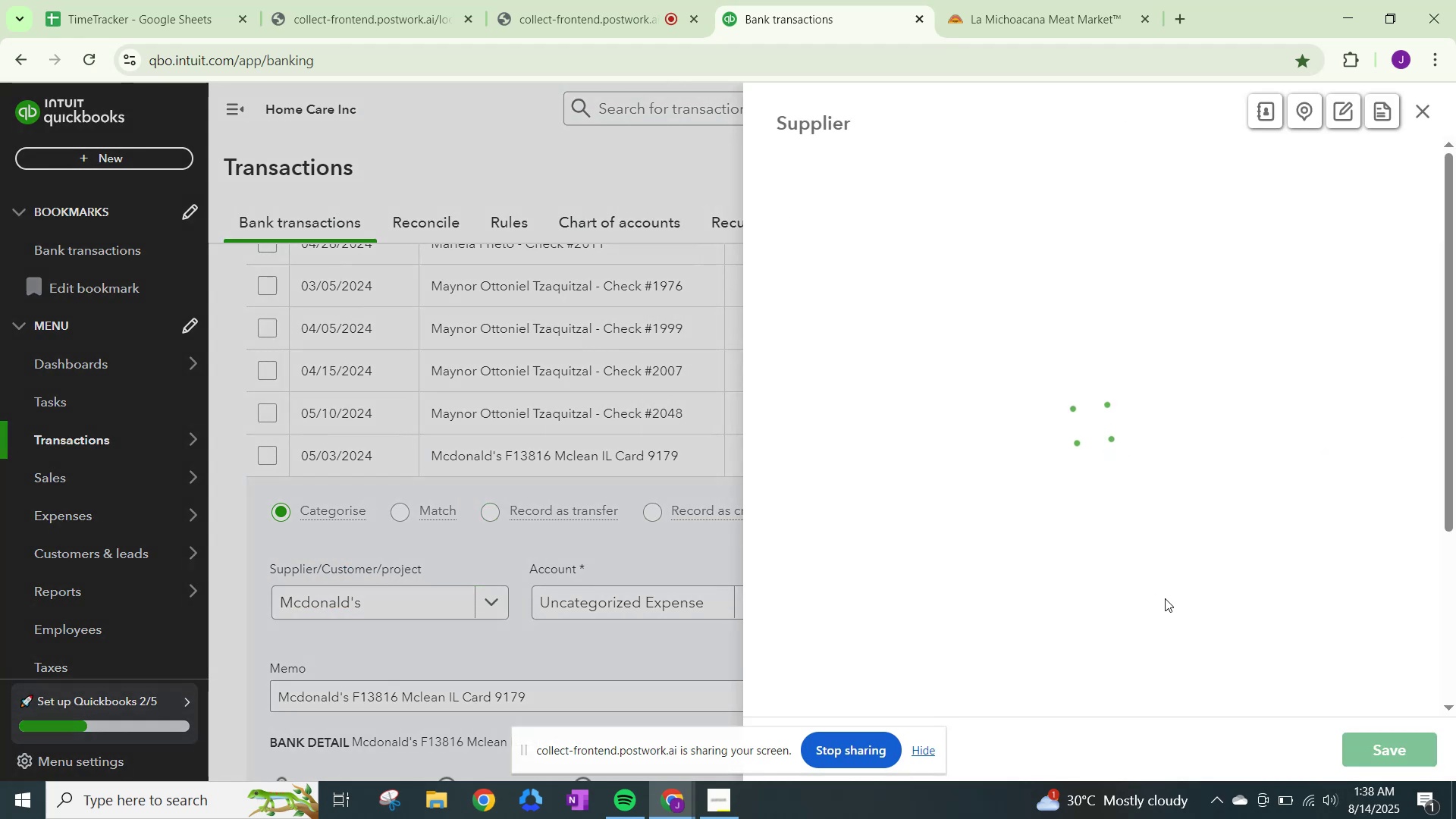 
scroll: coordinate [1043, 590], scroll_direction: down, amount: 16.0
 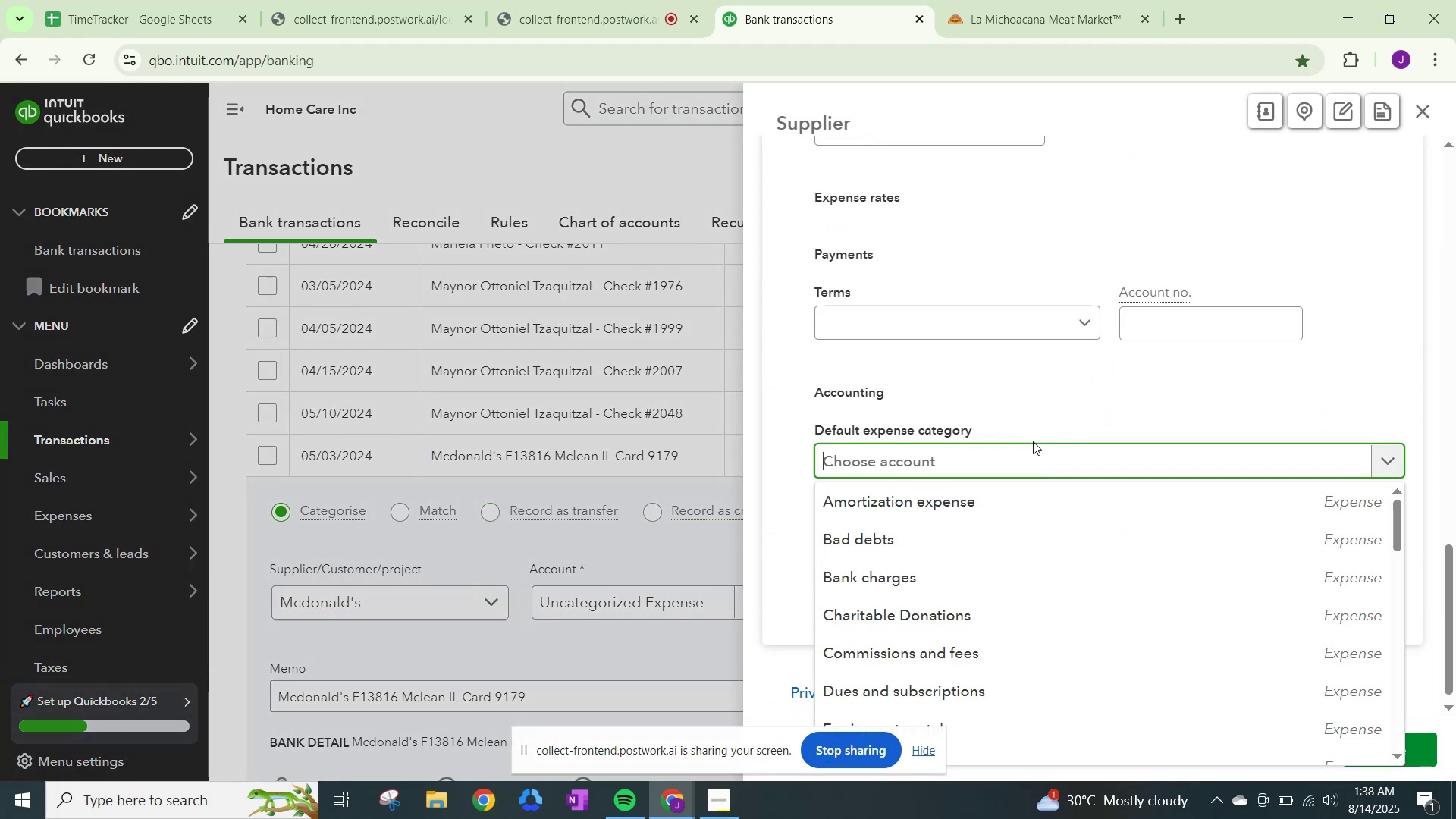 
type(meals)
 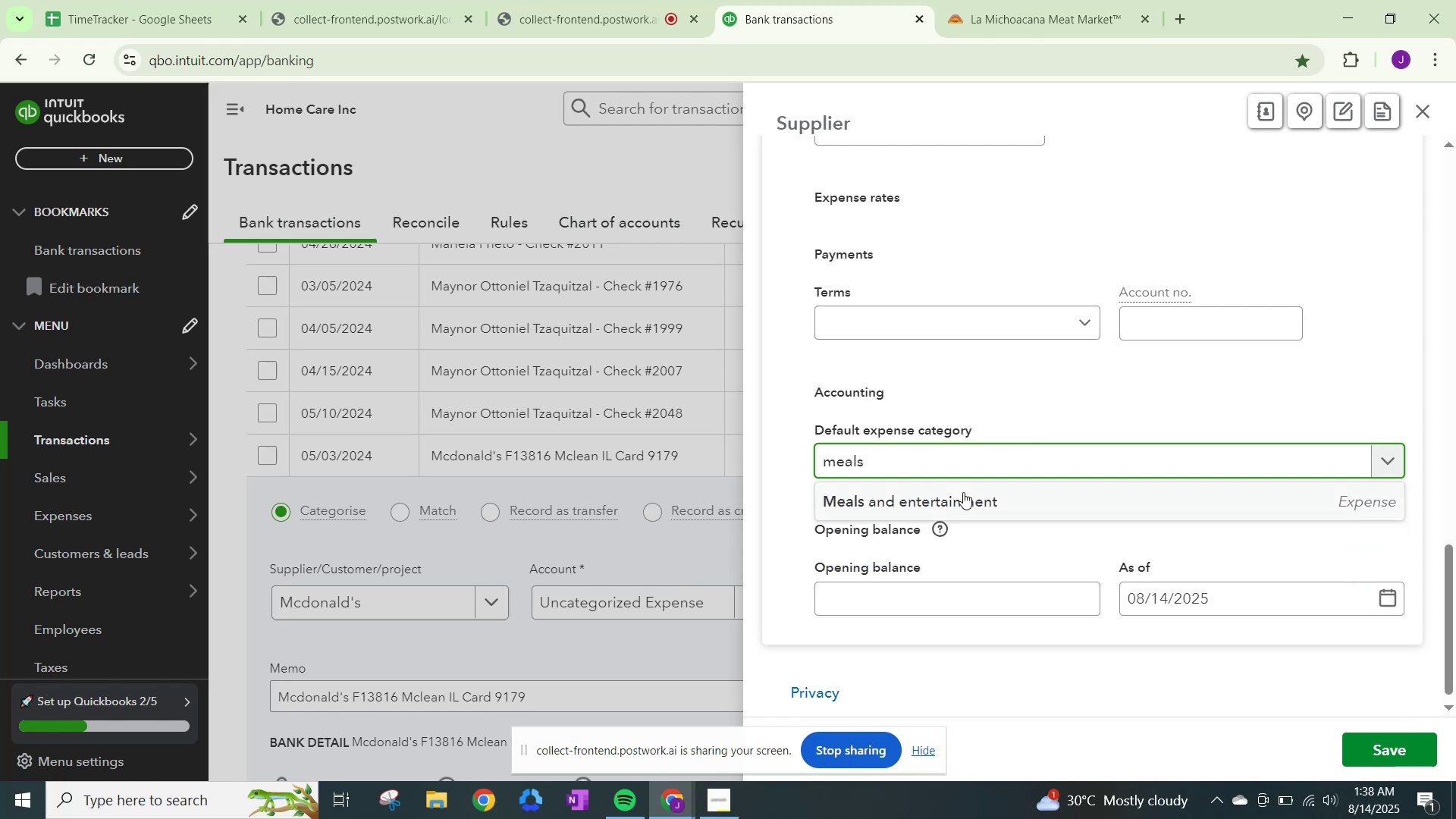 
left_click([959, 496])
 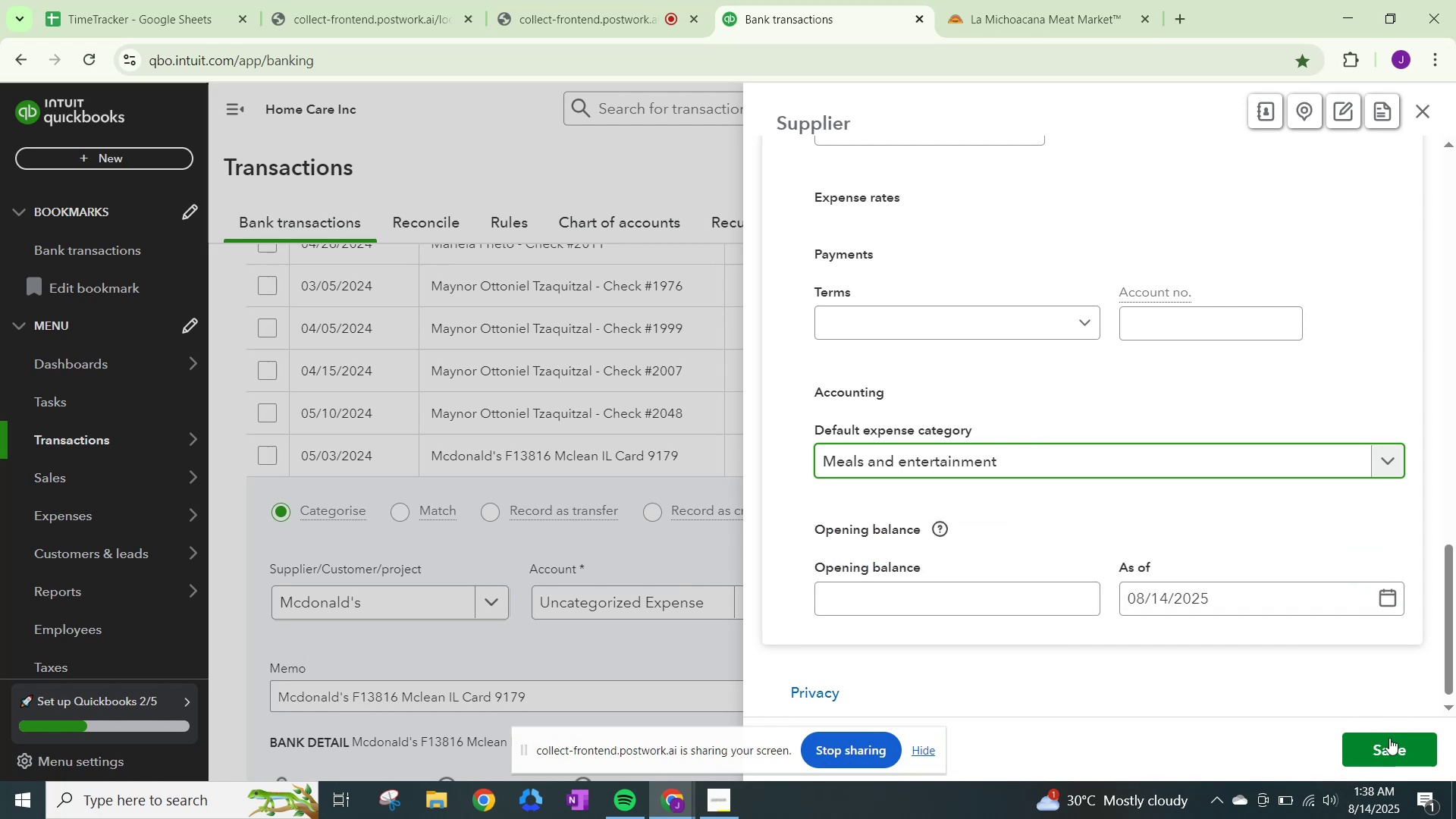 
left_click([1392, 750])
 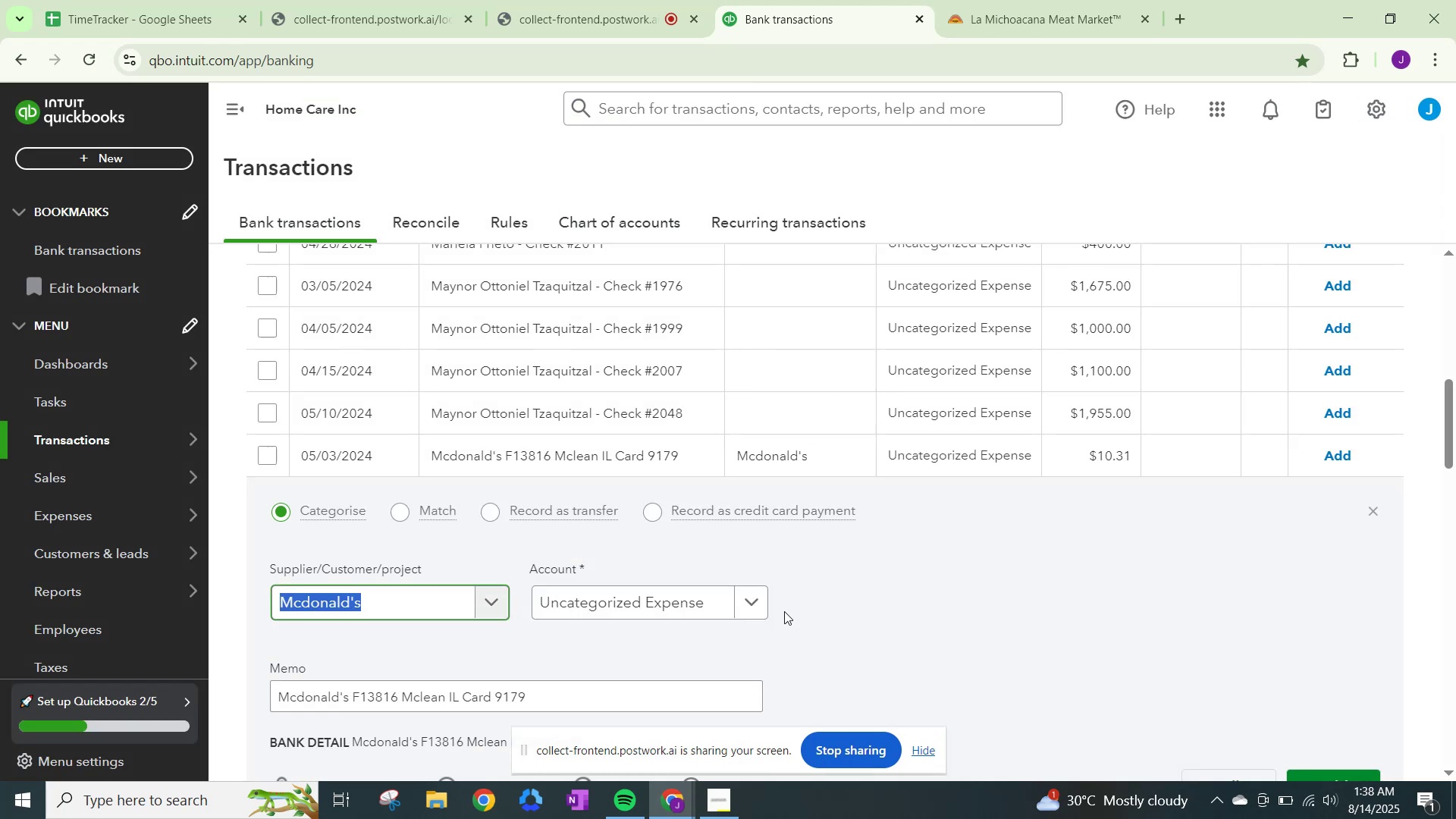 
left_click([748, 601])
 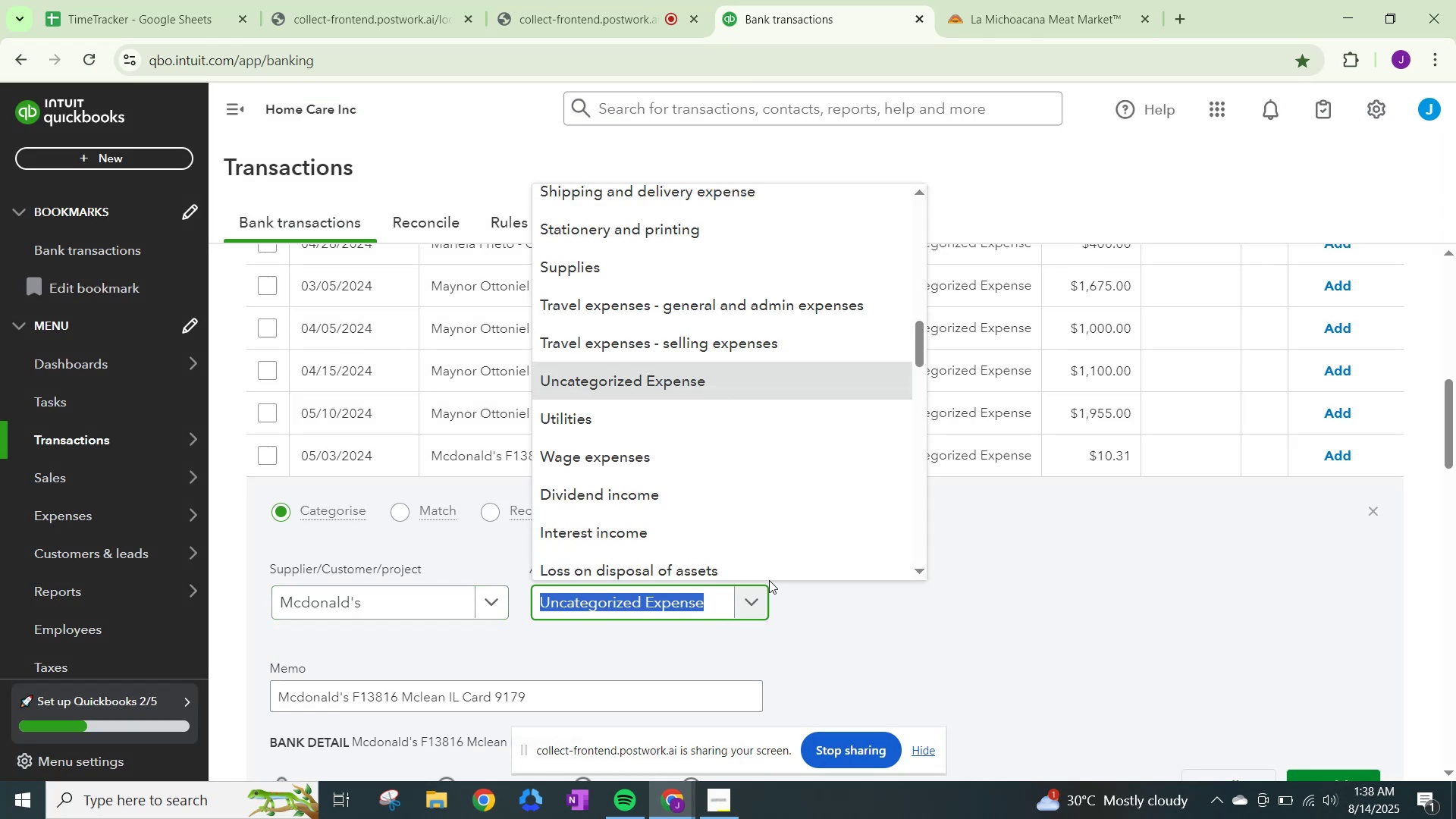 
type(ea)
key(Backspace)
key(Backspace)
key(Backspace)
type(meals)
 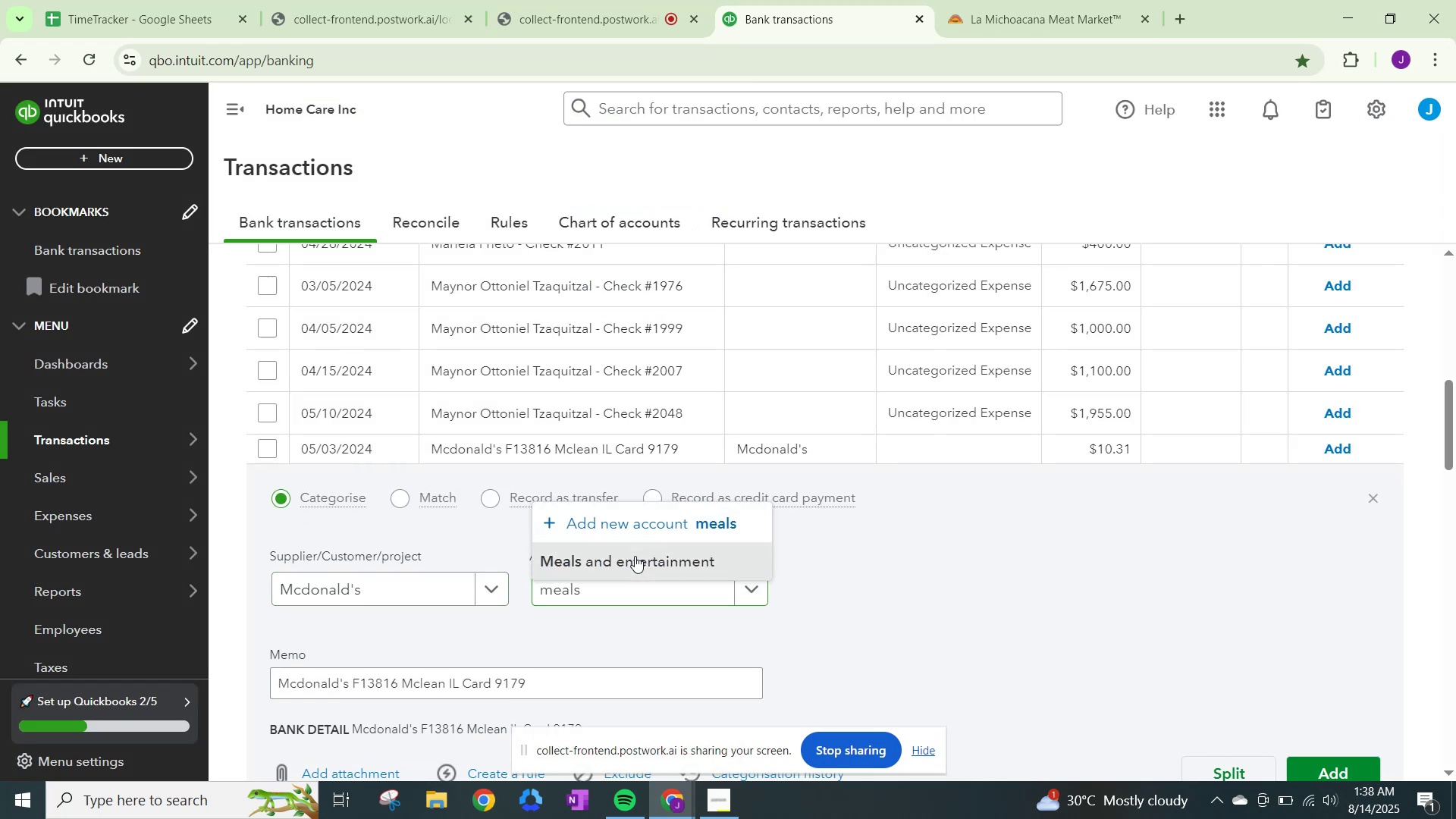 
scroll: coordinate [796, 588], scroll_direction: down, amount: 3.0
 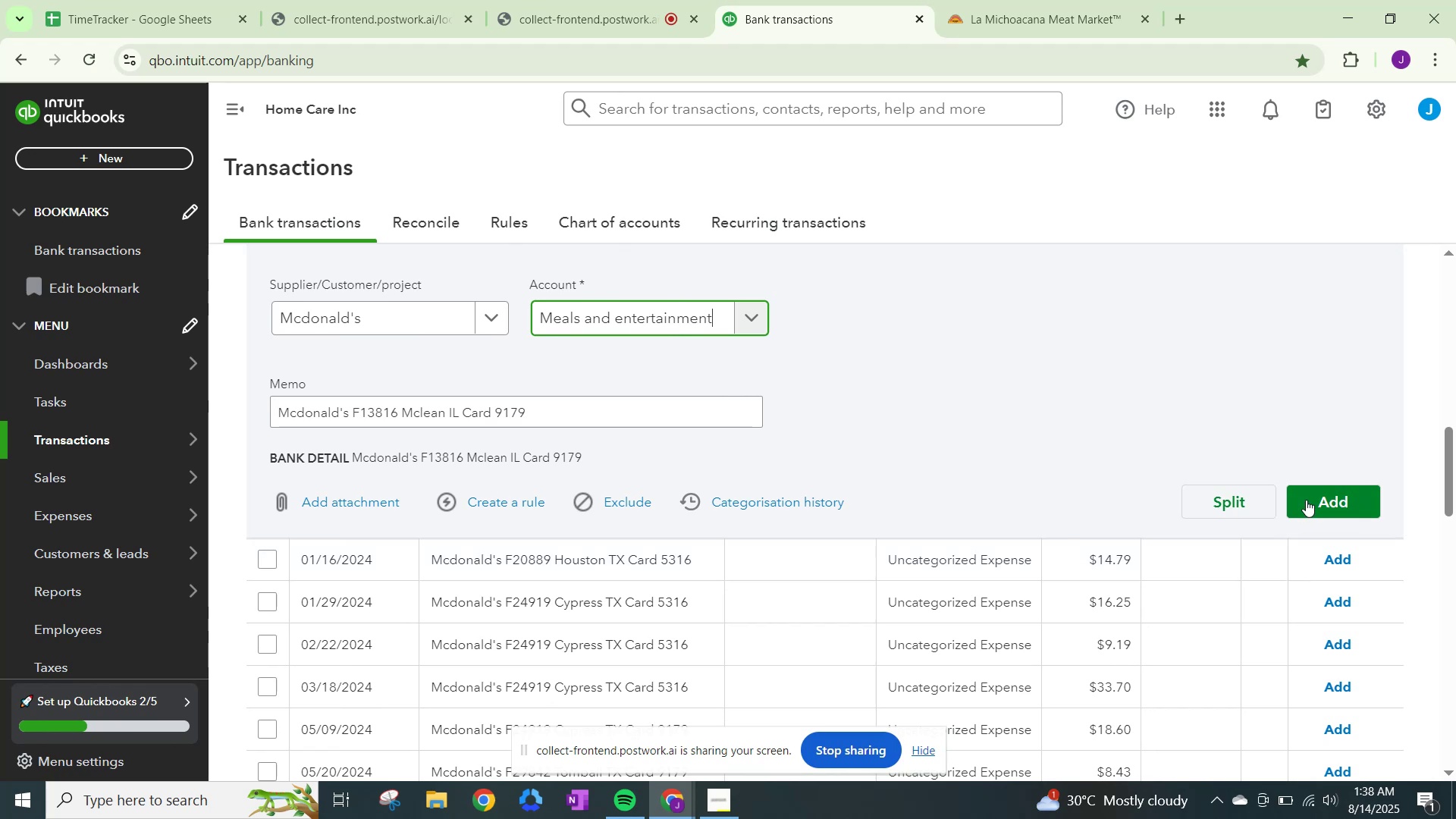 
left_click([1327, 494])
 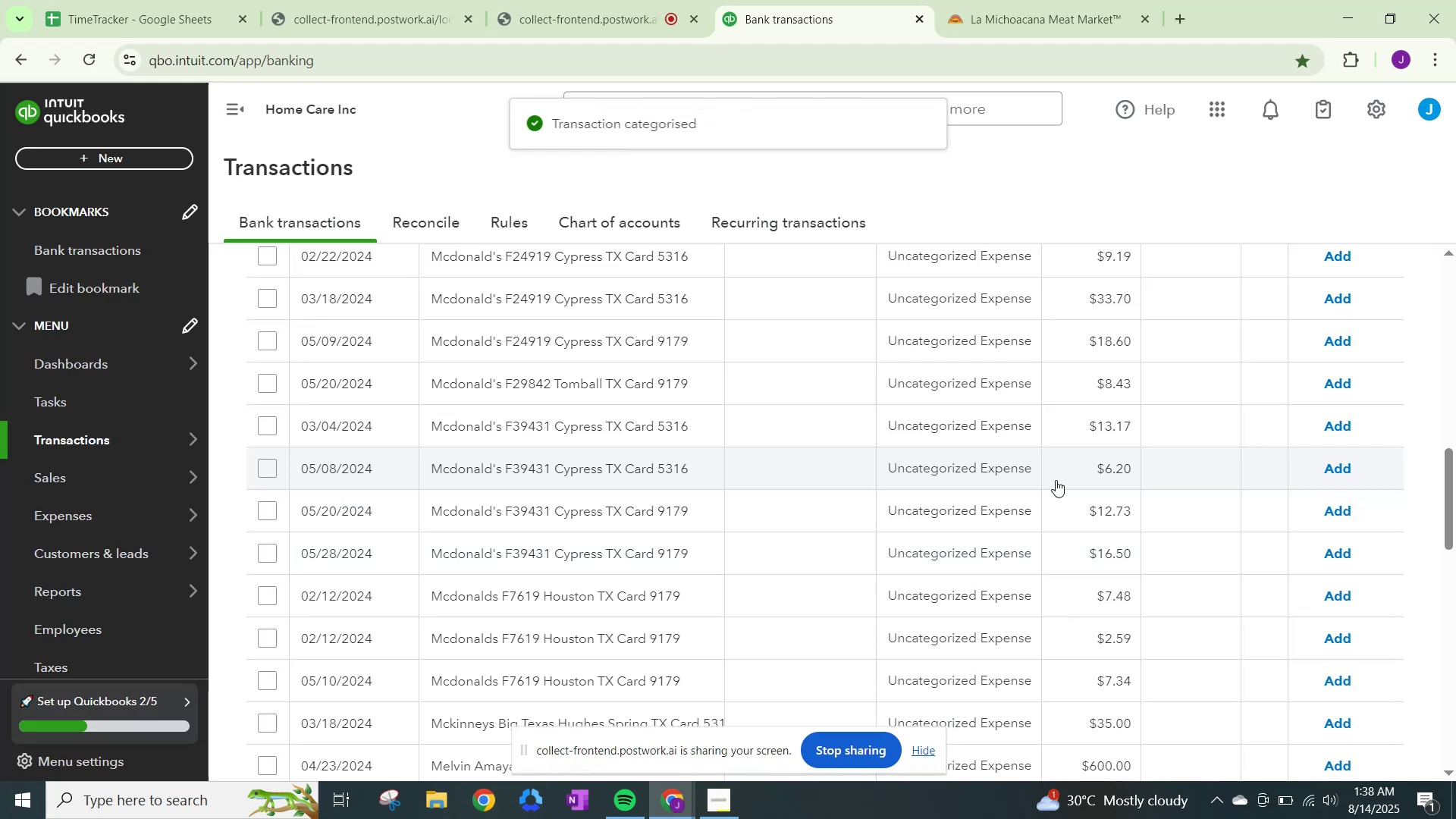 
scroll: coordinate [928, 454], scroll_direction: up, amount: 10.0
 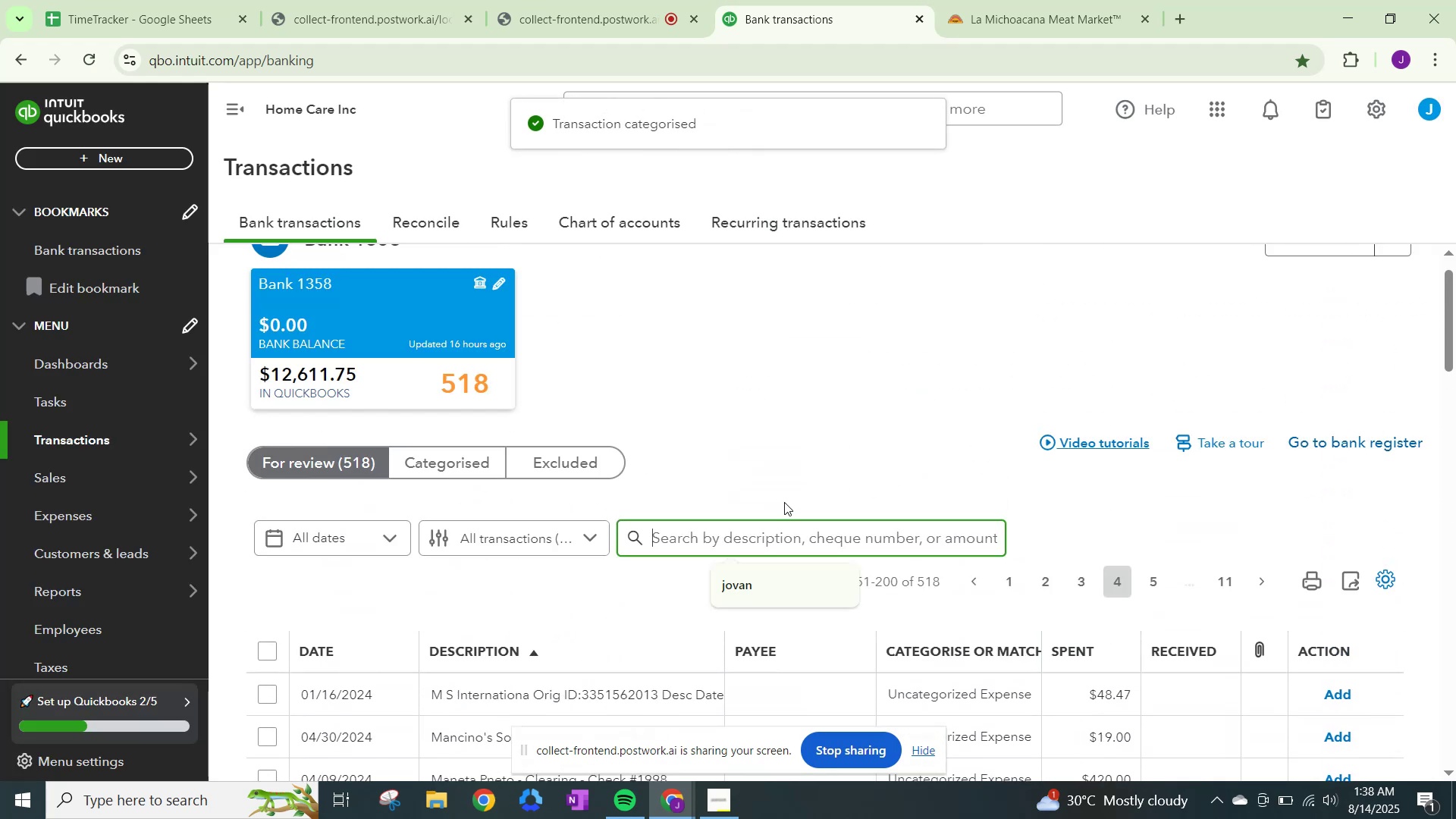 
type(mc d)
key(Backspace)
key(Backspace)
key(Backspace)
type(cdonals)
 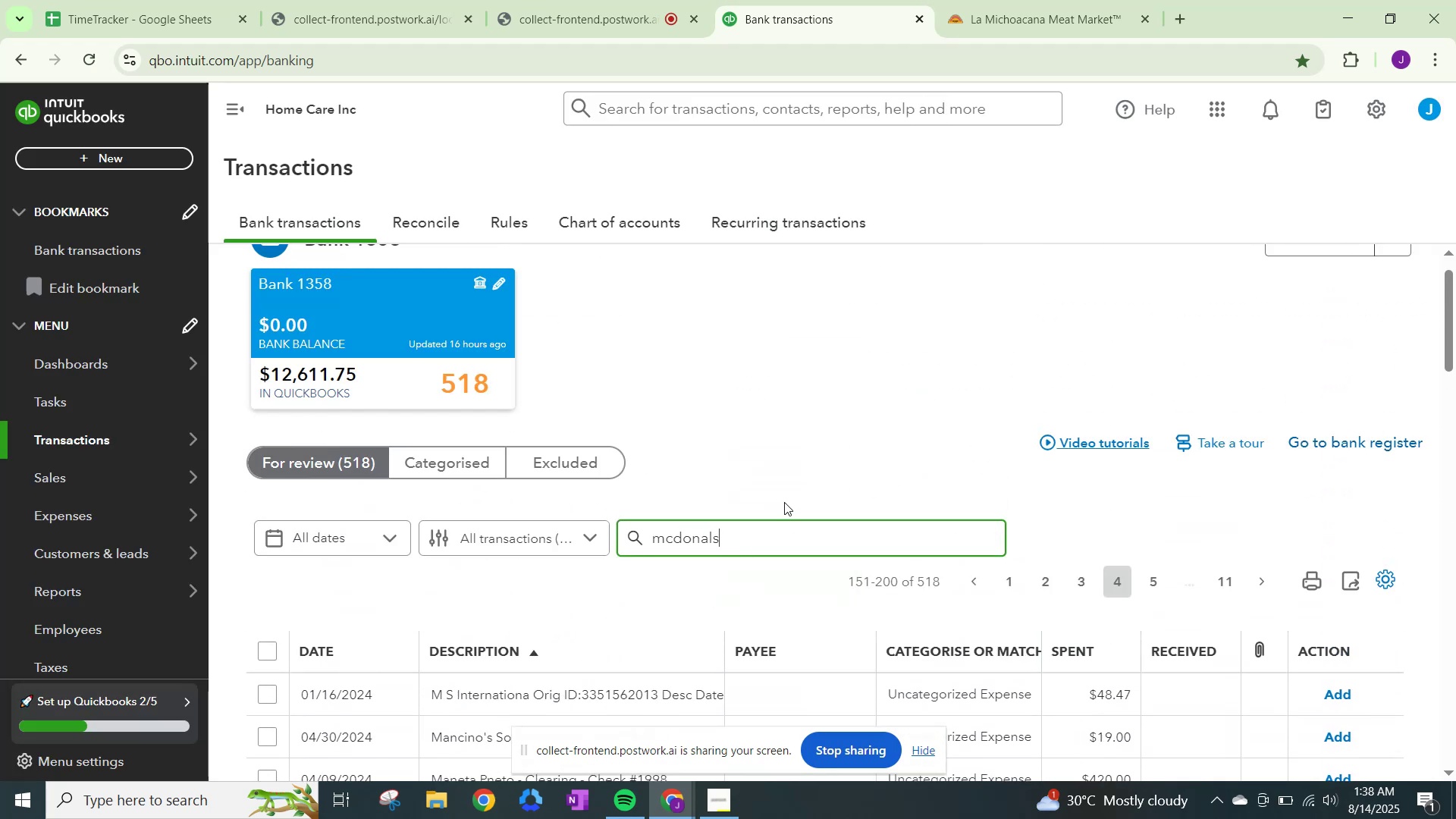 
key(Enter)
 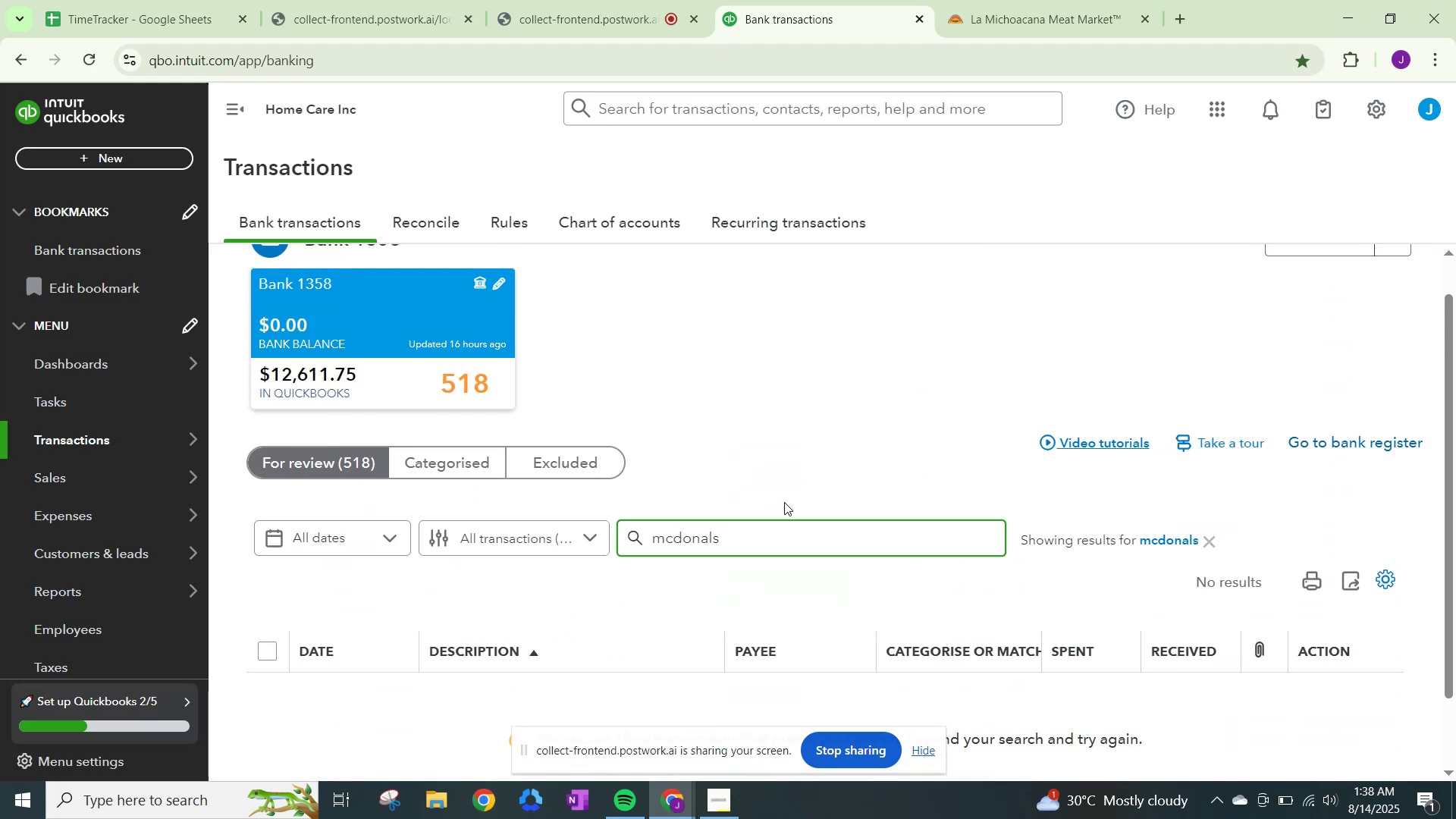 
key(Backspace)
 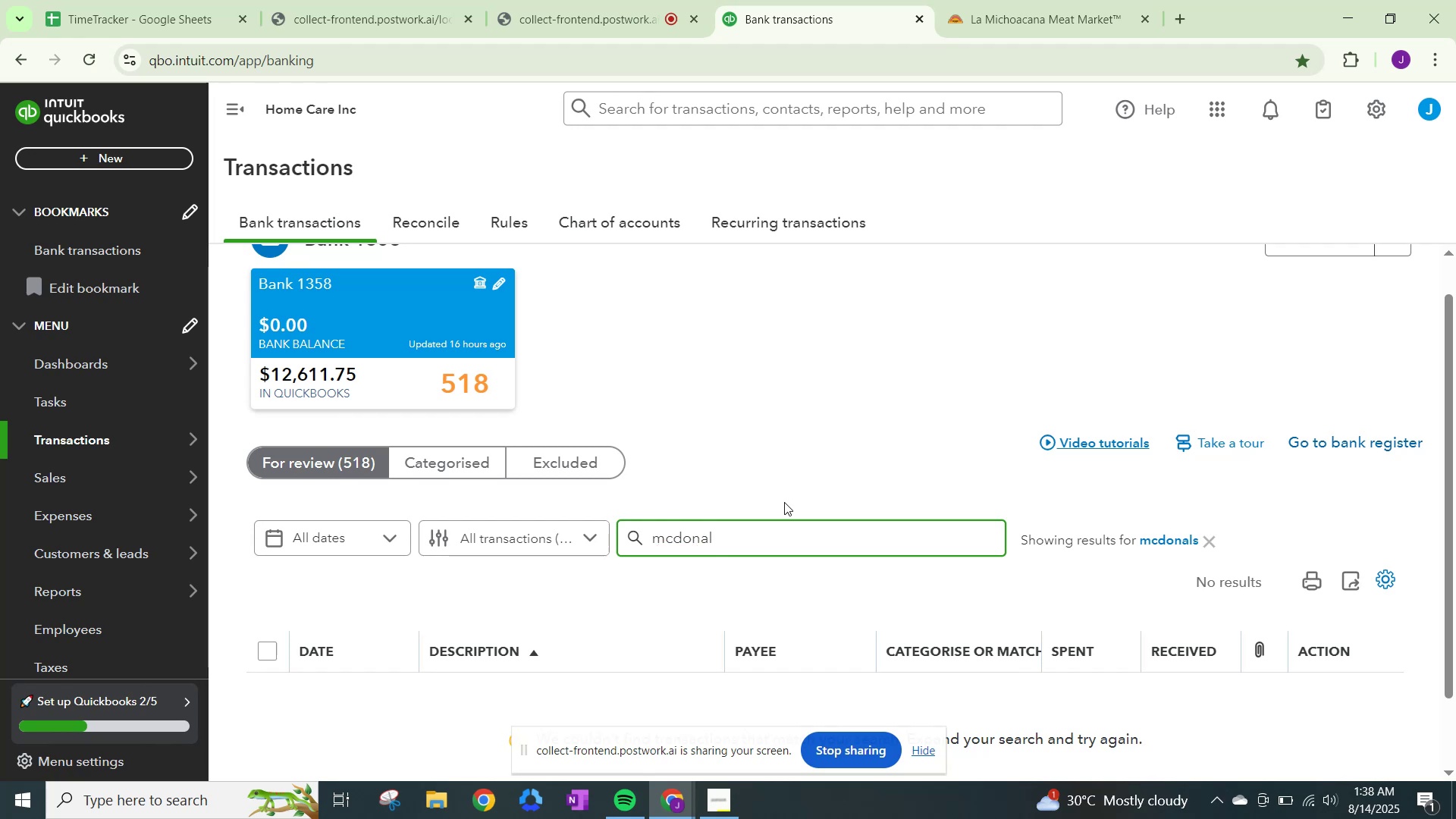 
key(D)
 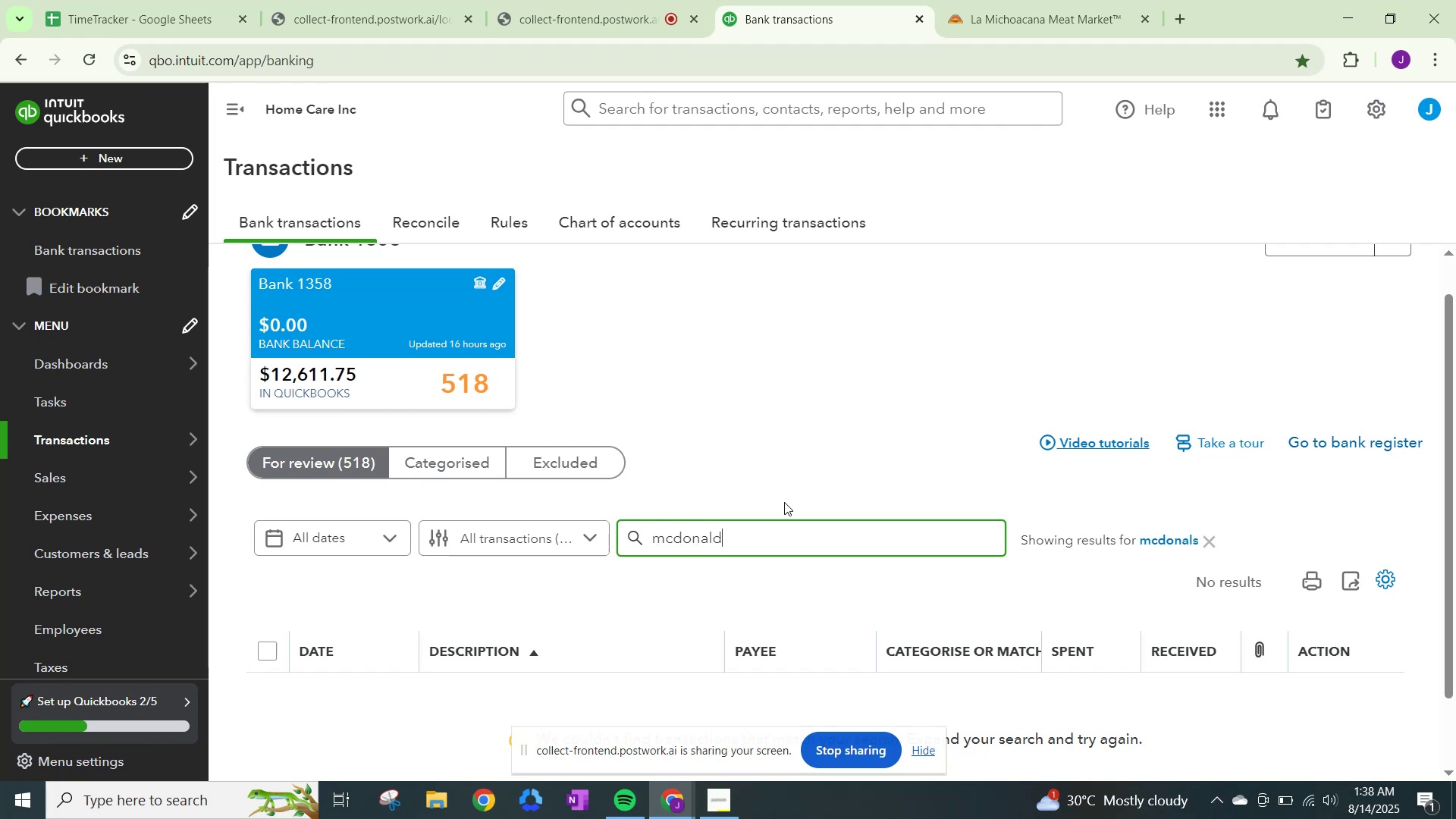 
key(Enter)
 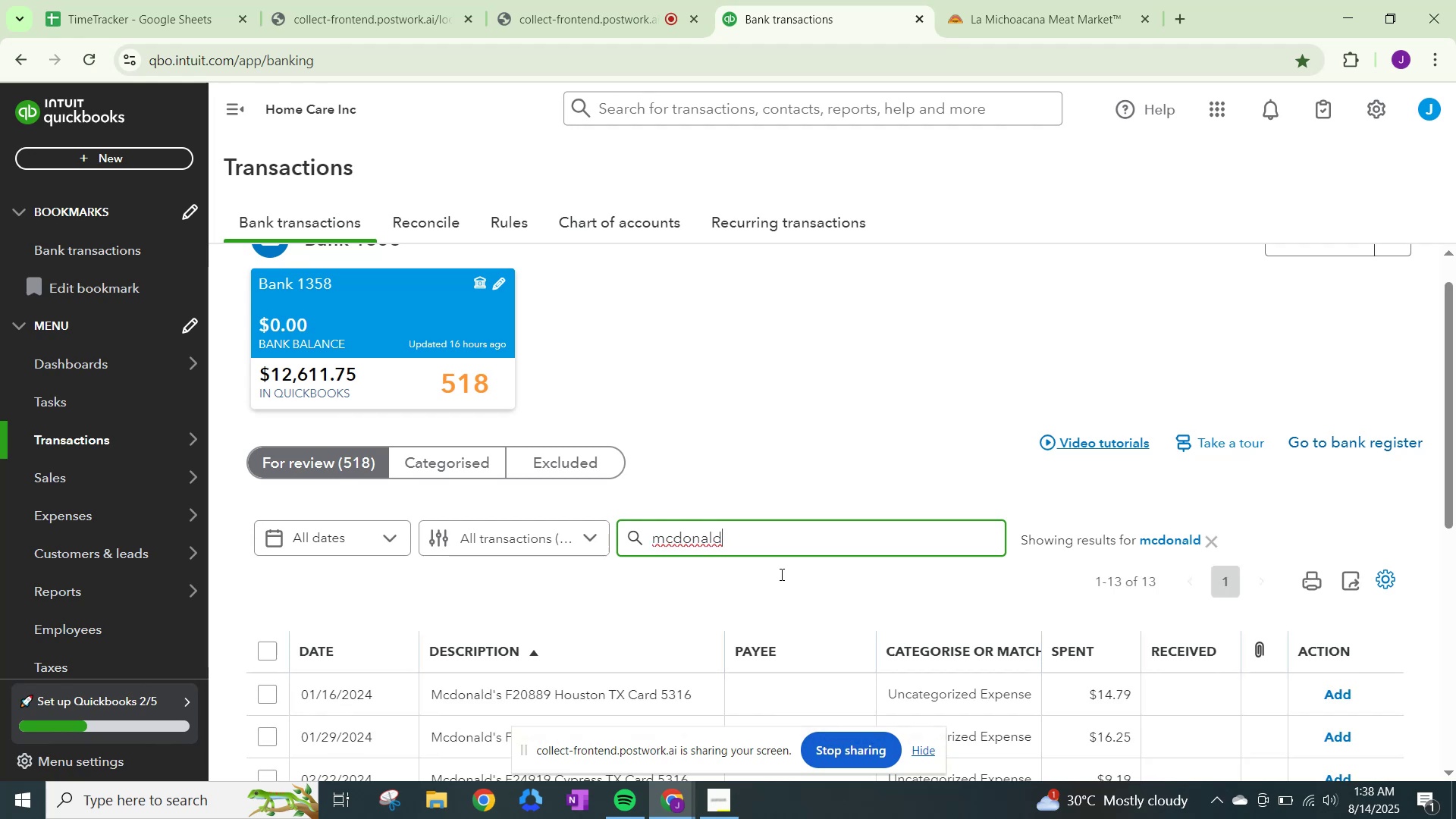 
scroll: coordinate [767, 664], scroll_direction: down, amount: 7.0
 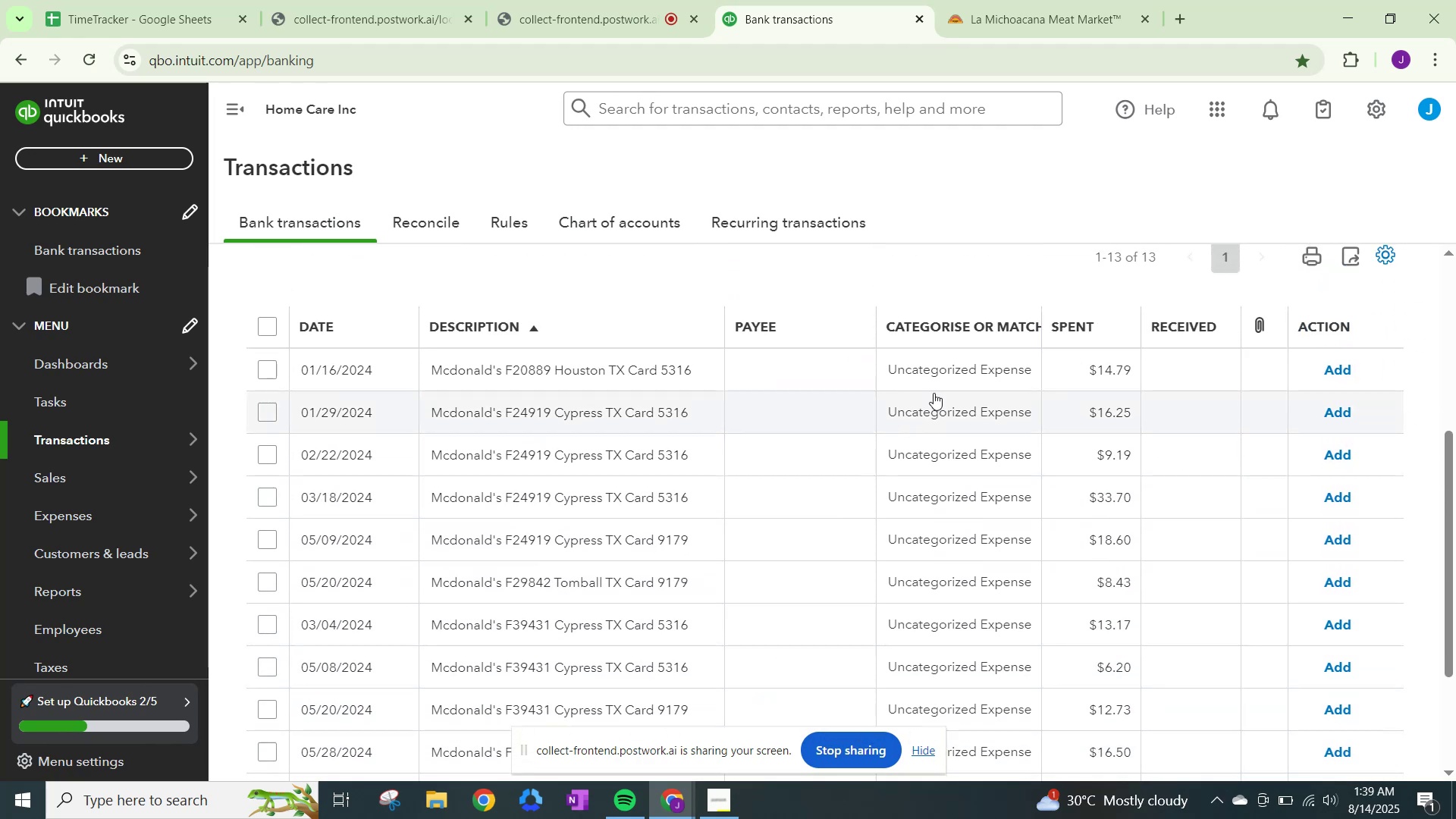 
left_click([956, 359])
 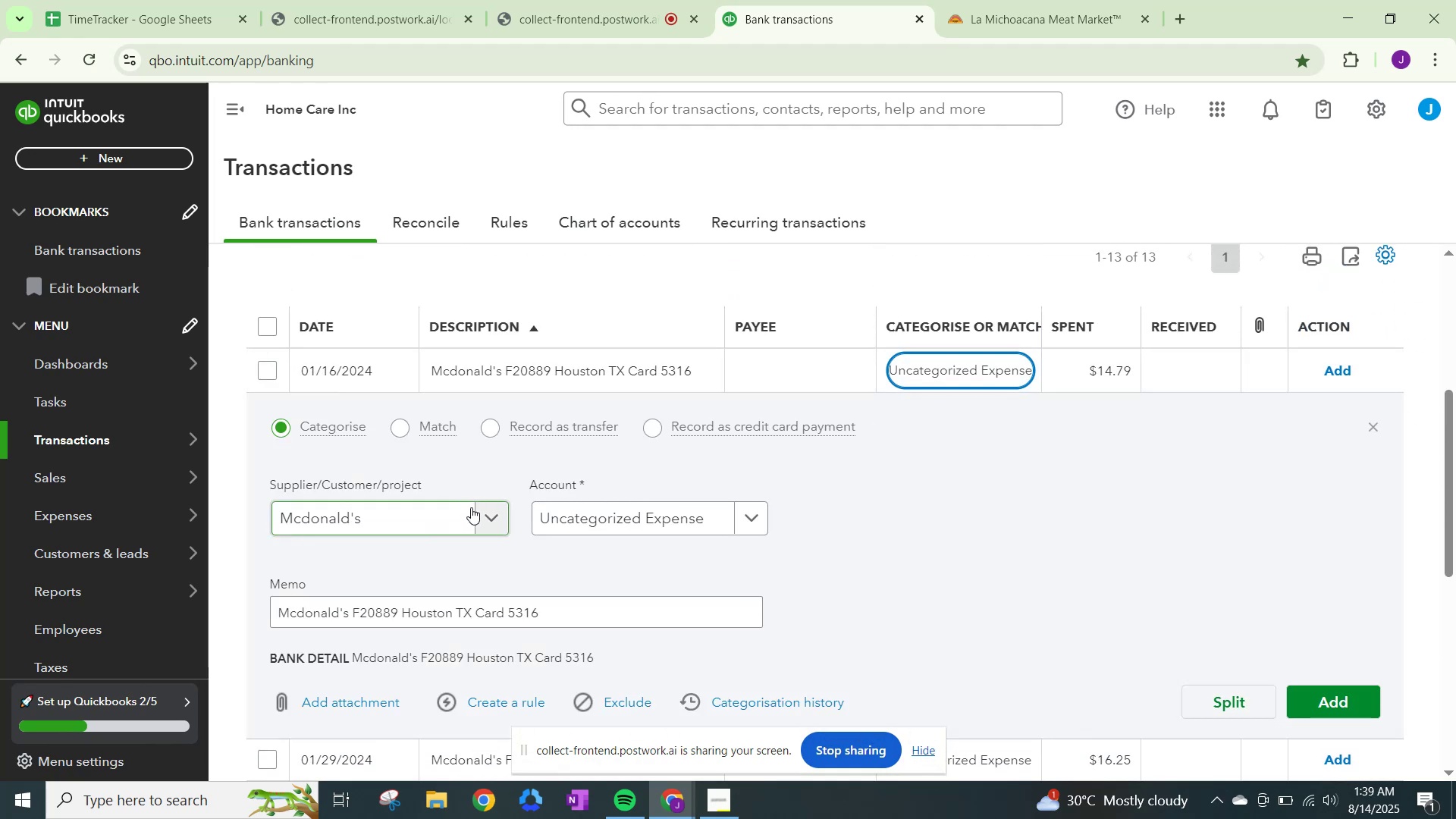 
left_click([623, 522])
 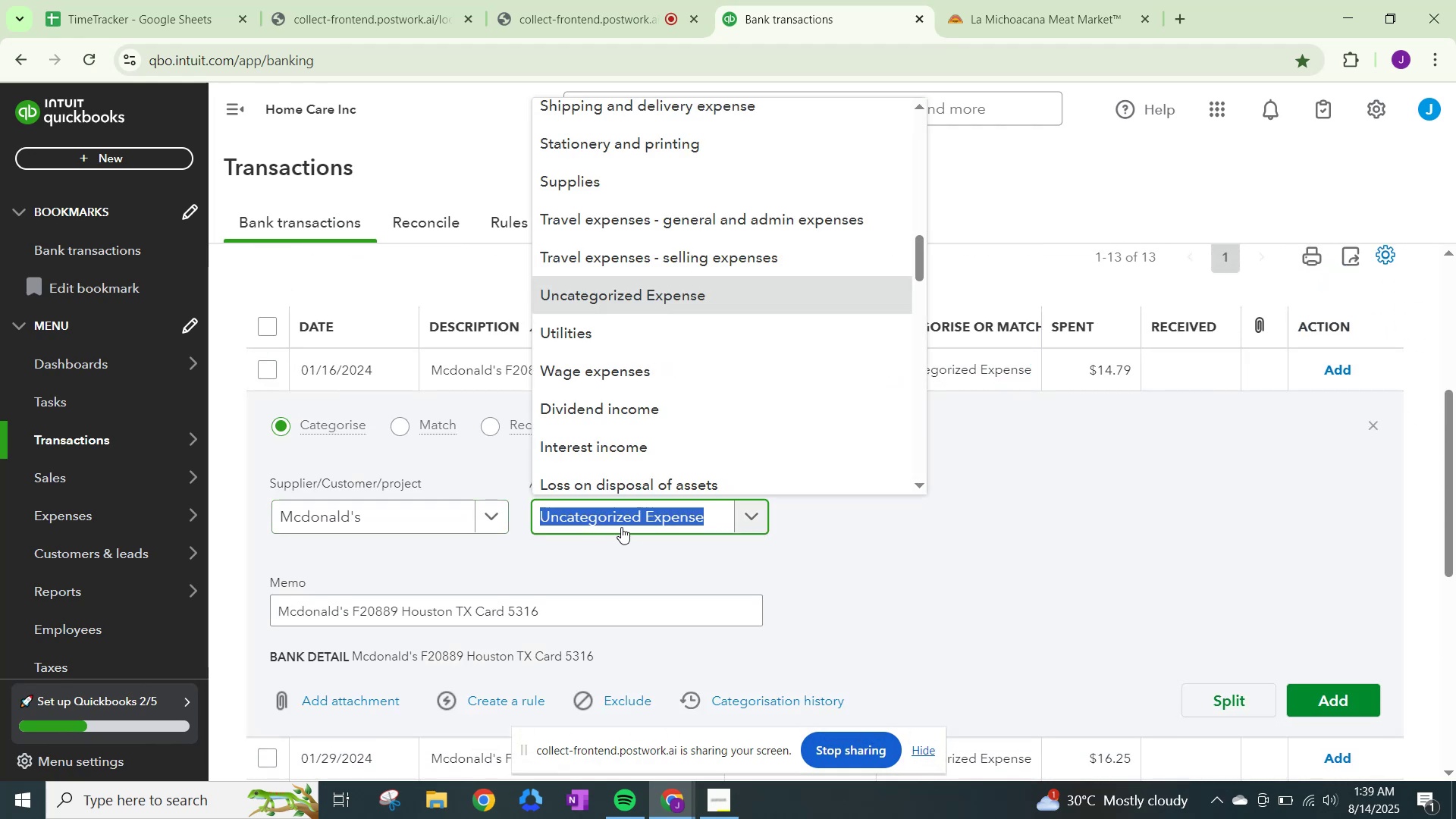 
type(meals)
 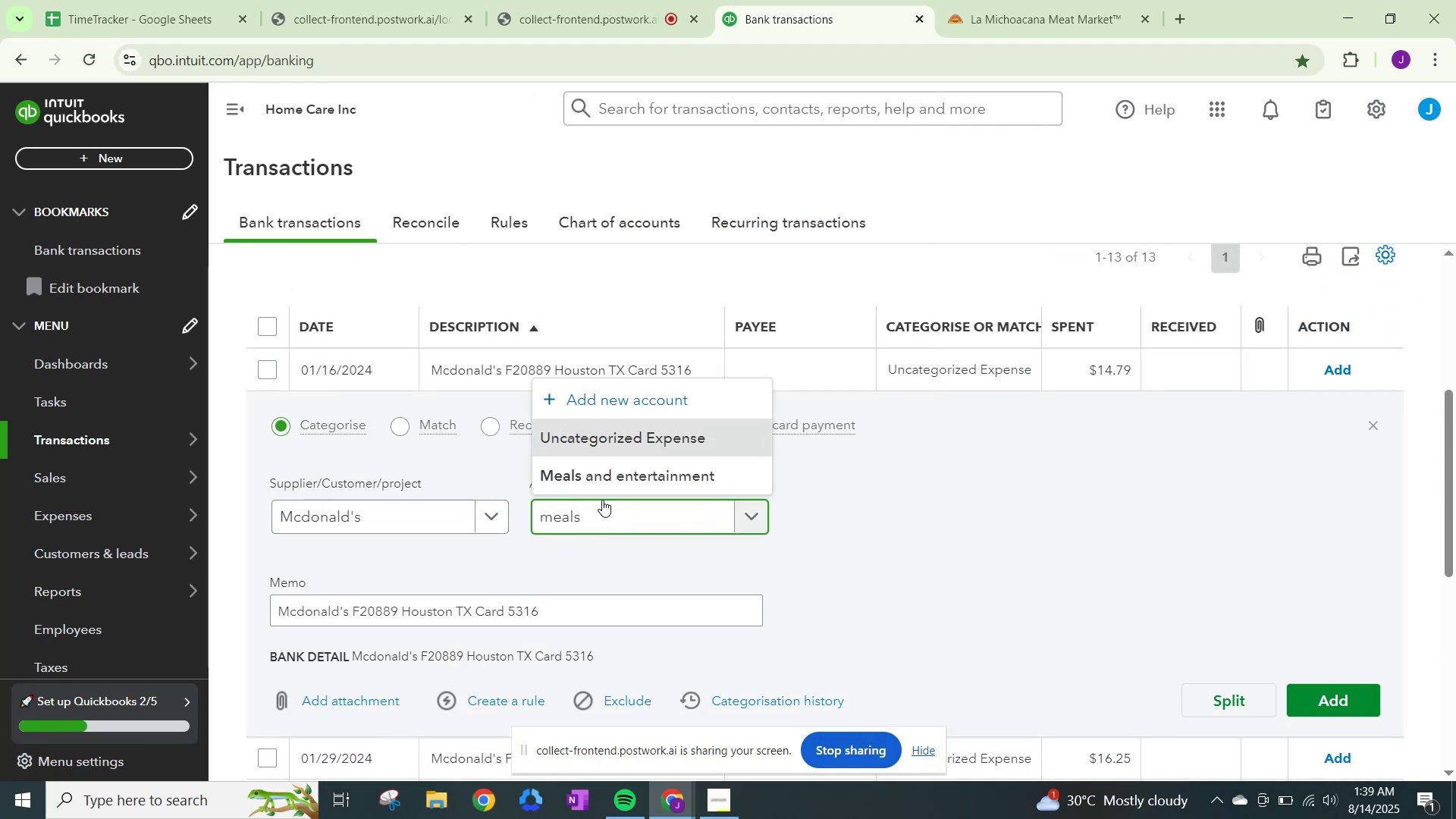 
left_click([609, 469])
 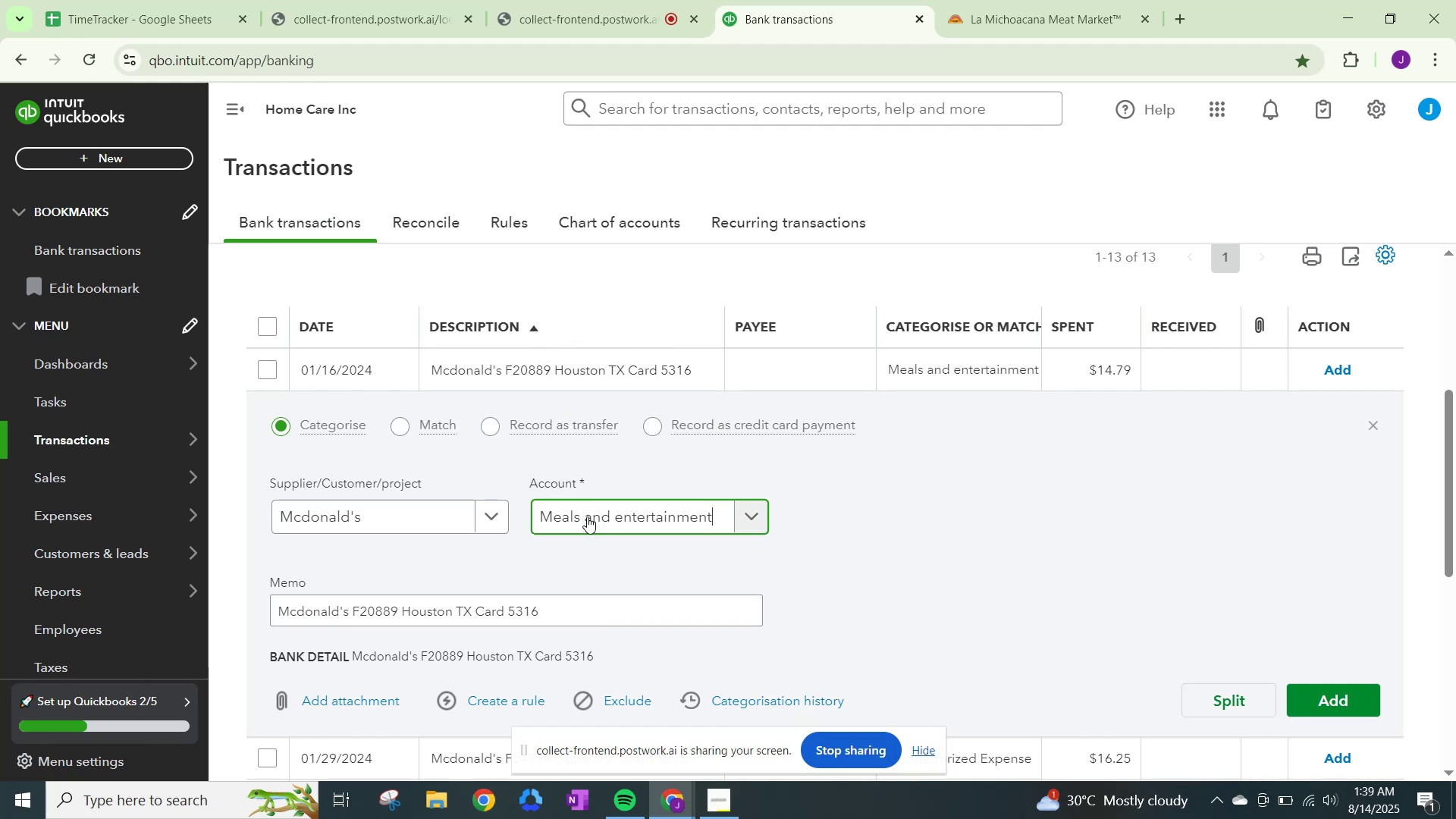 
left_click([587, 521])
 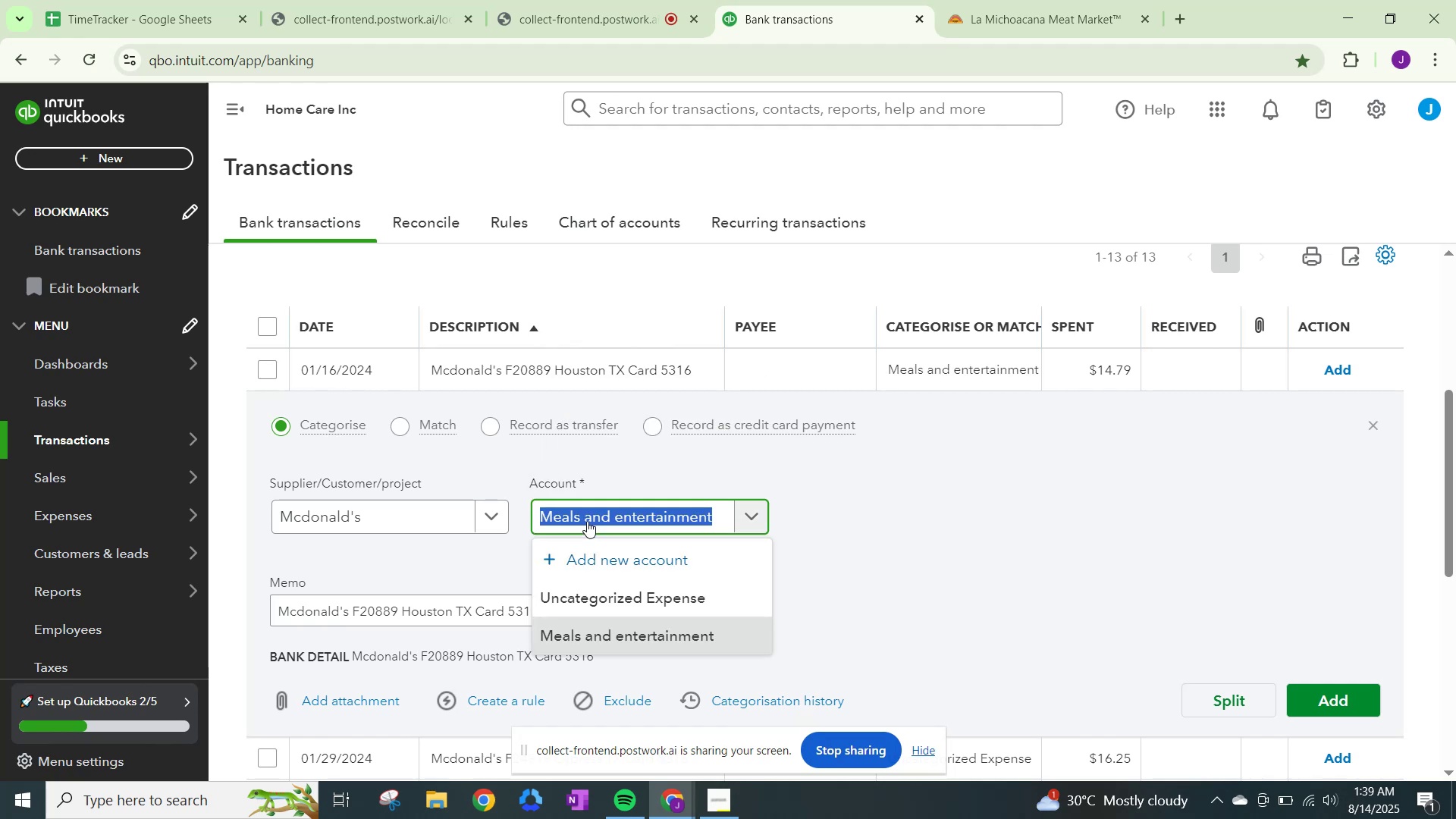 
key(Control+A)
 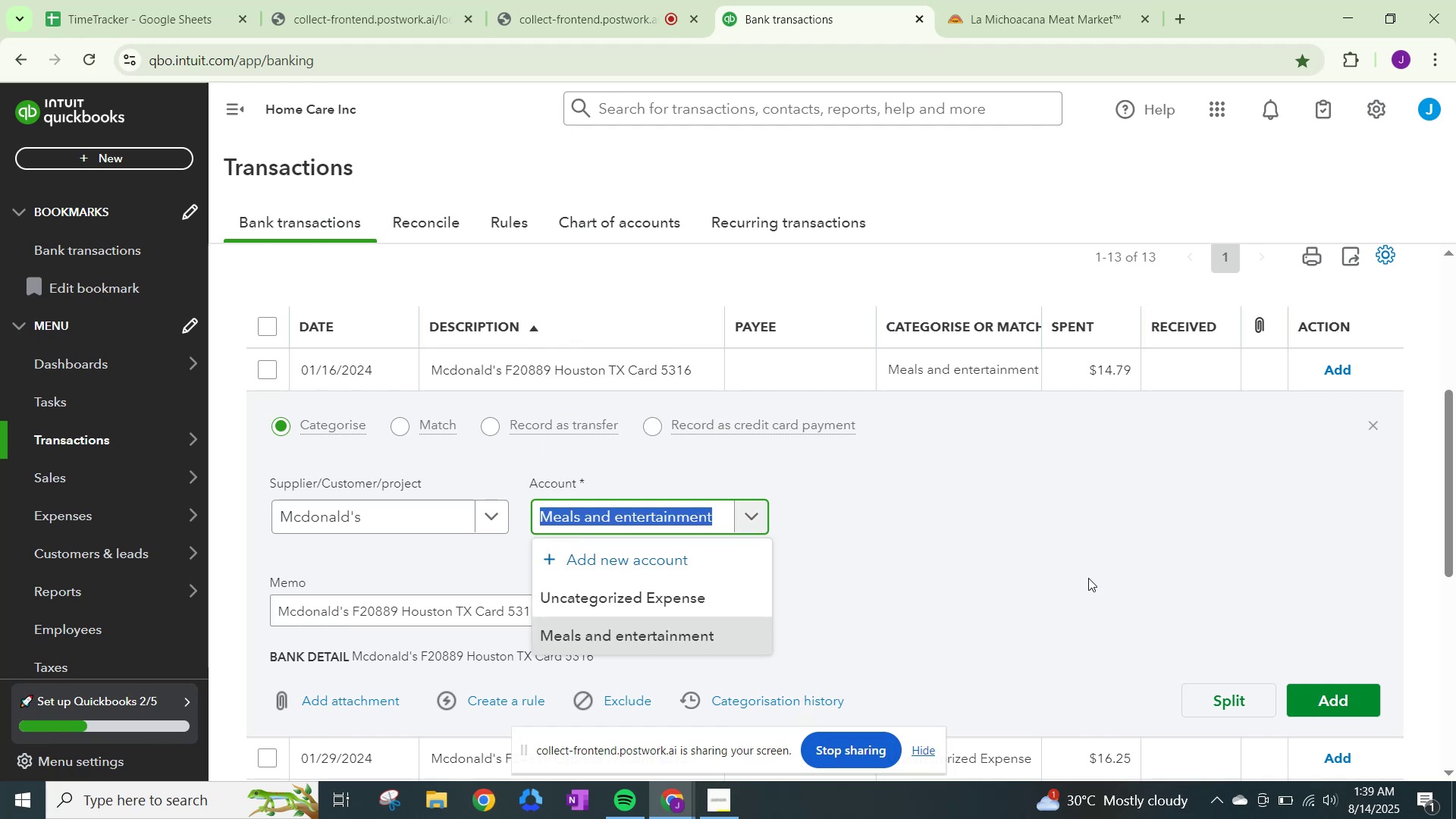 
left_click([1134, 526])
 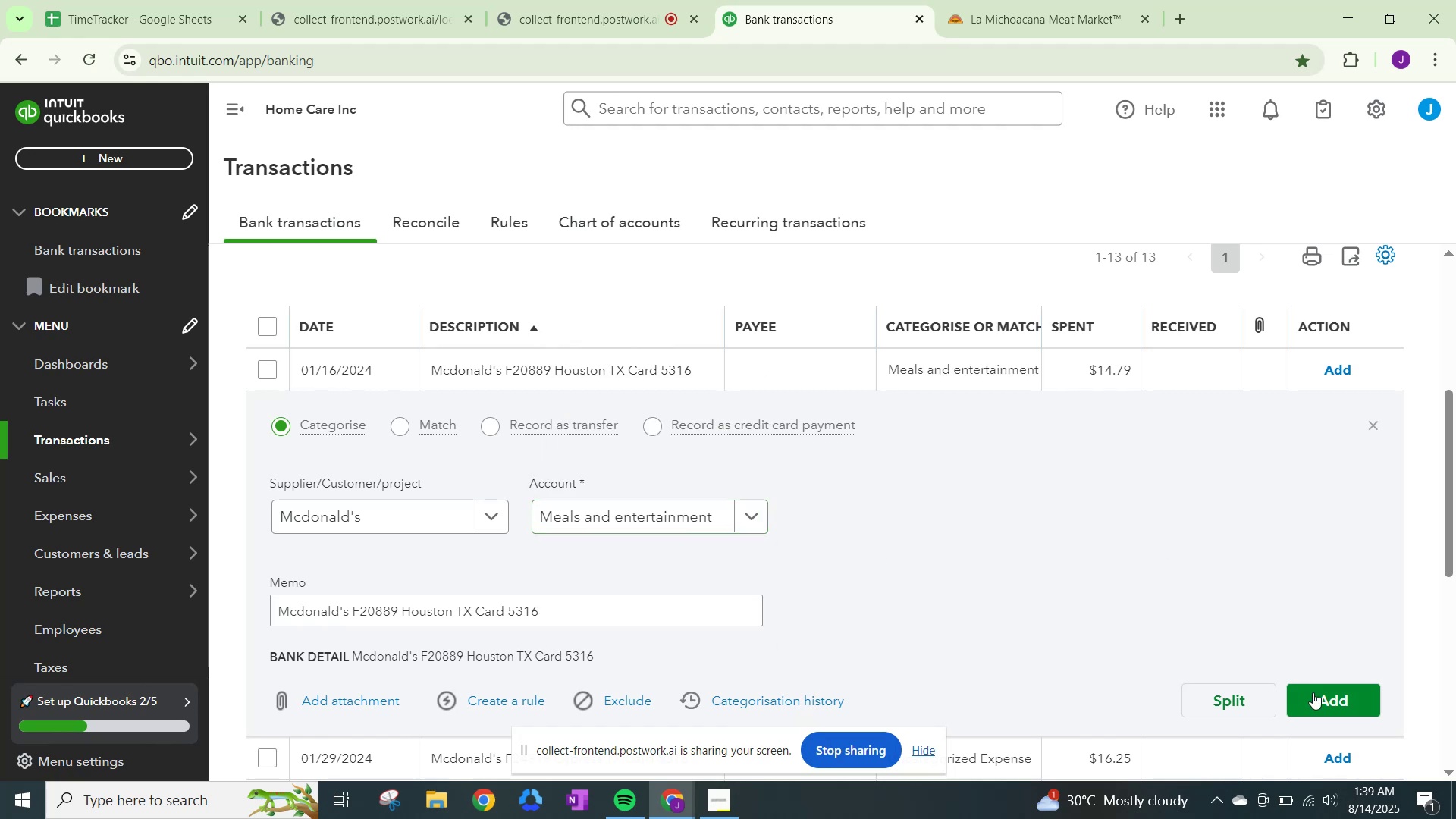 
left_click([1315, 692])
 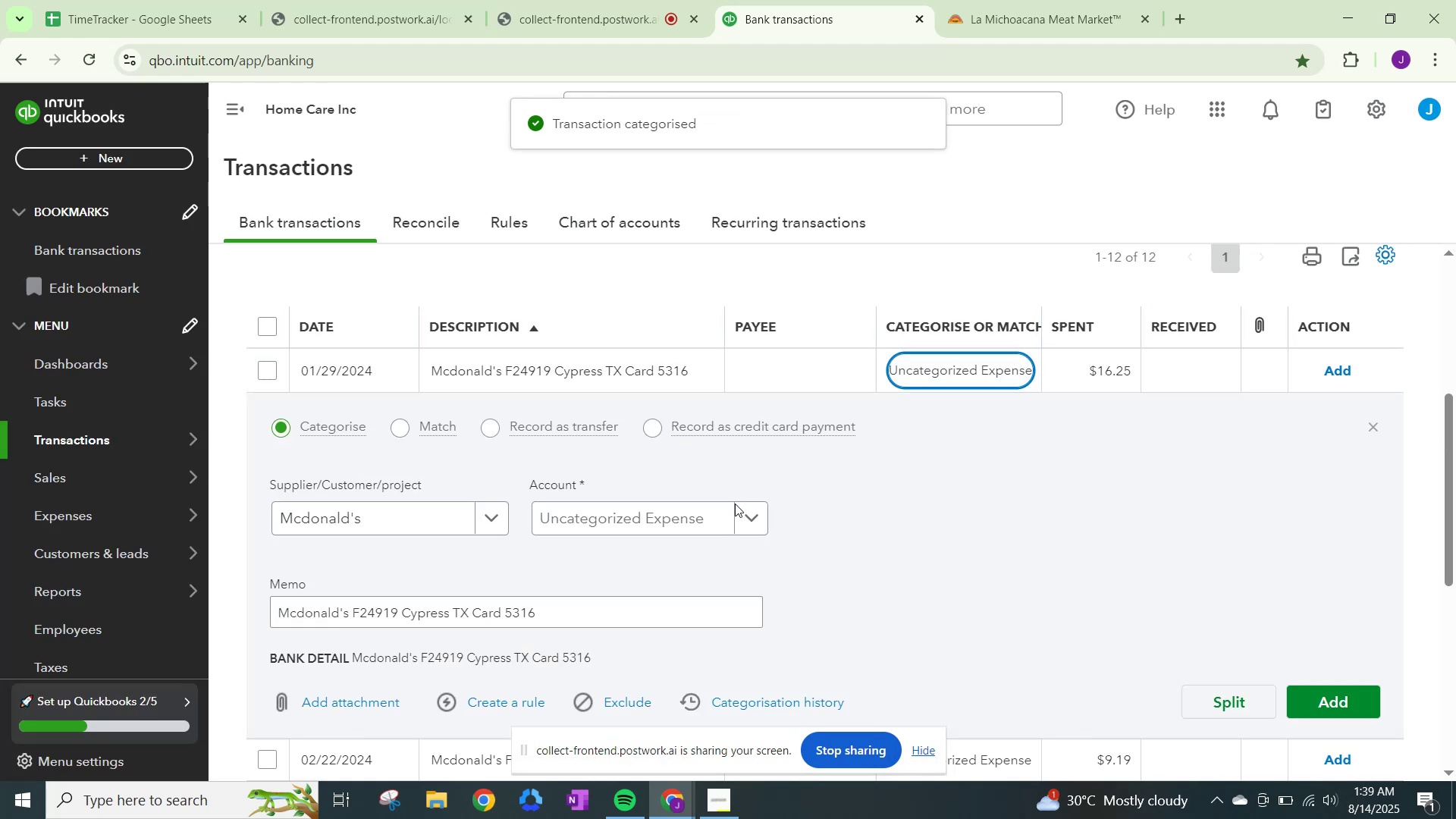 
left_click([679, 519])
 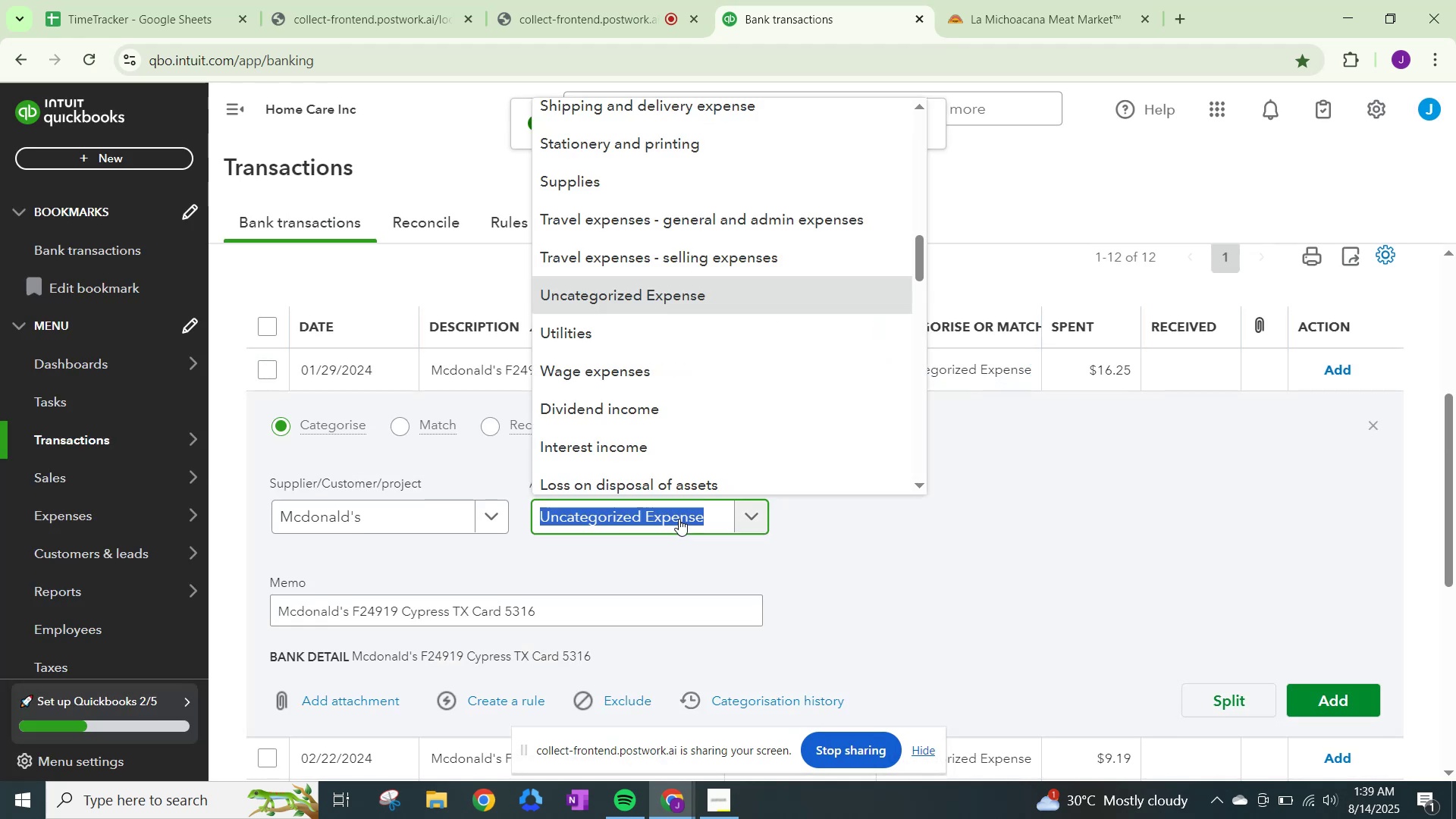 
key(Control+ControlLeft)
 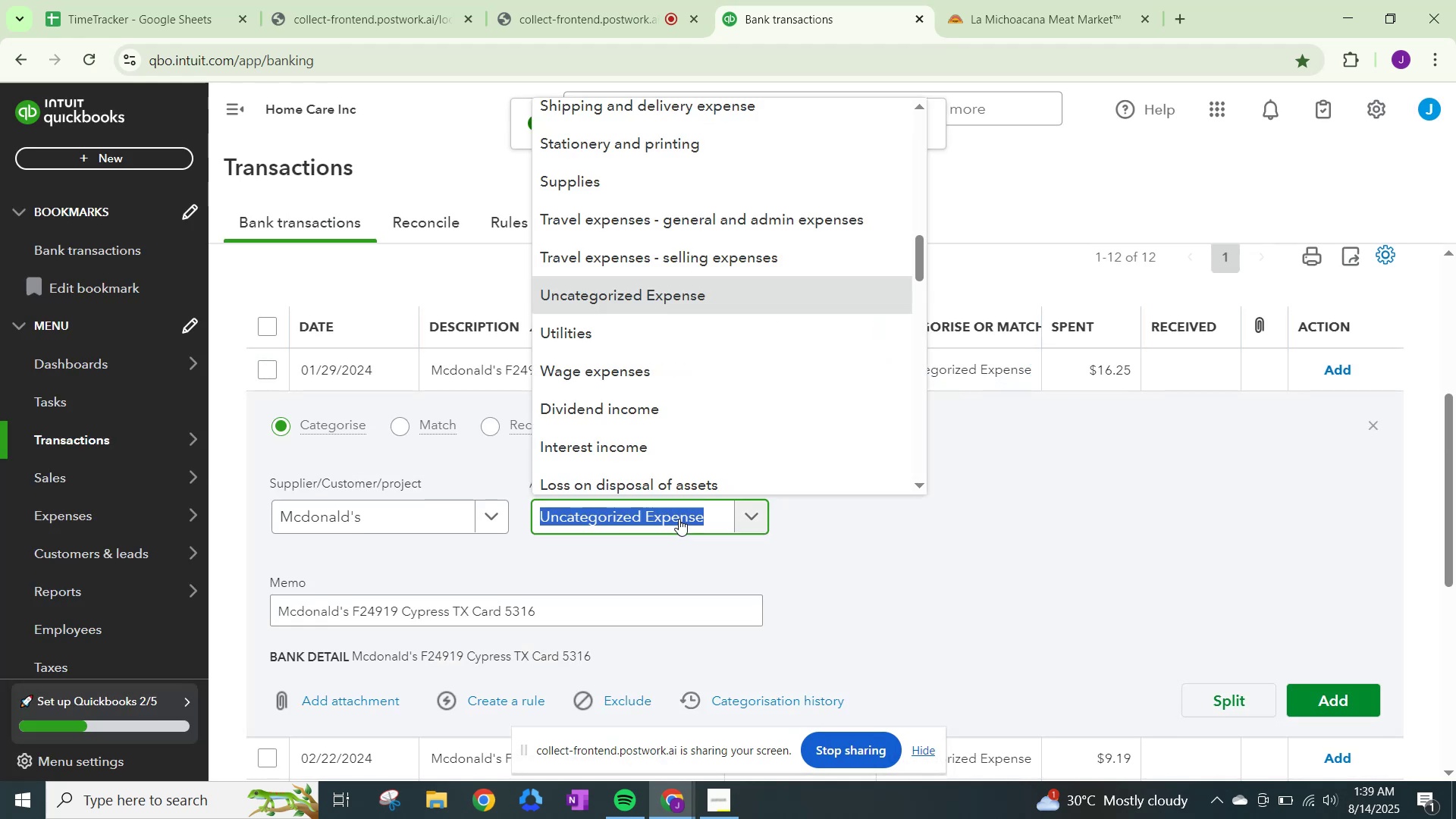 
key(Control+V)
 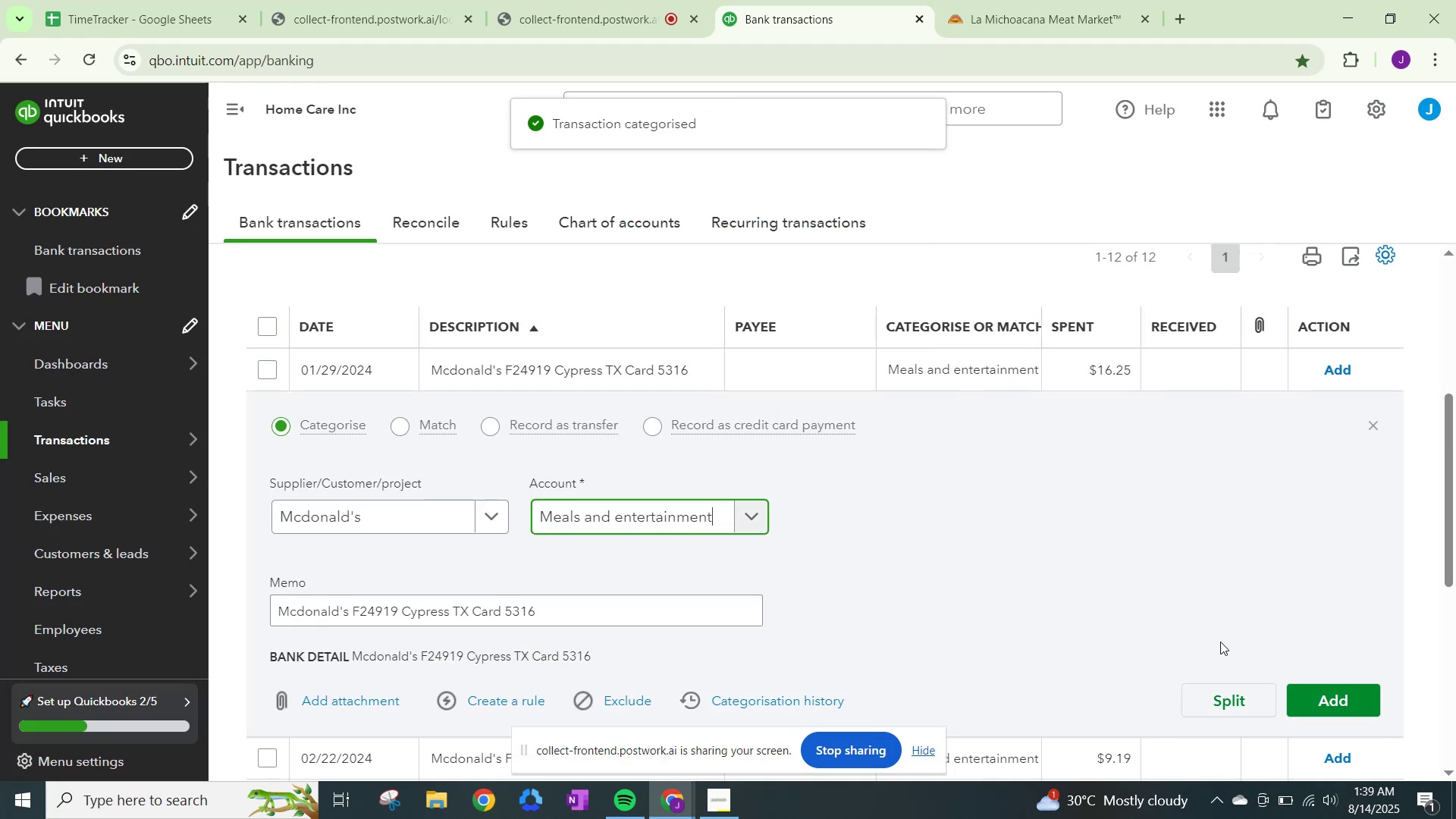 
left_click([1314, 692])
 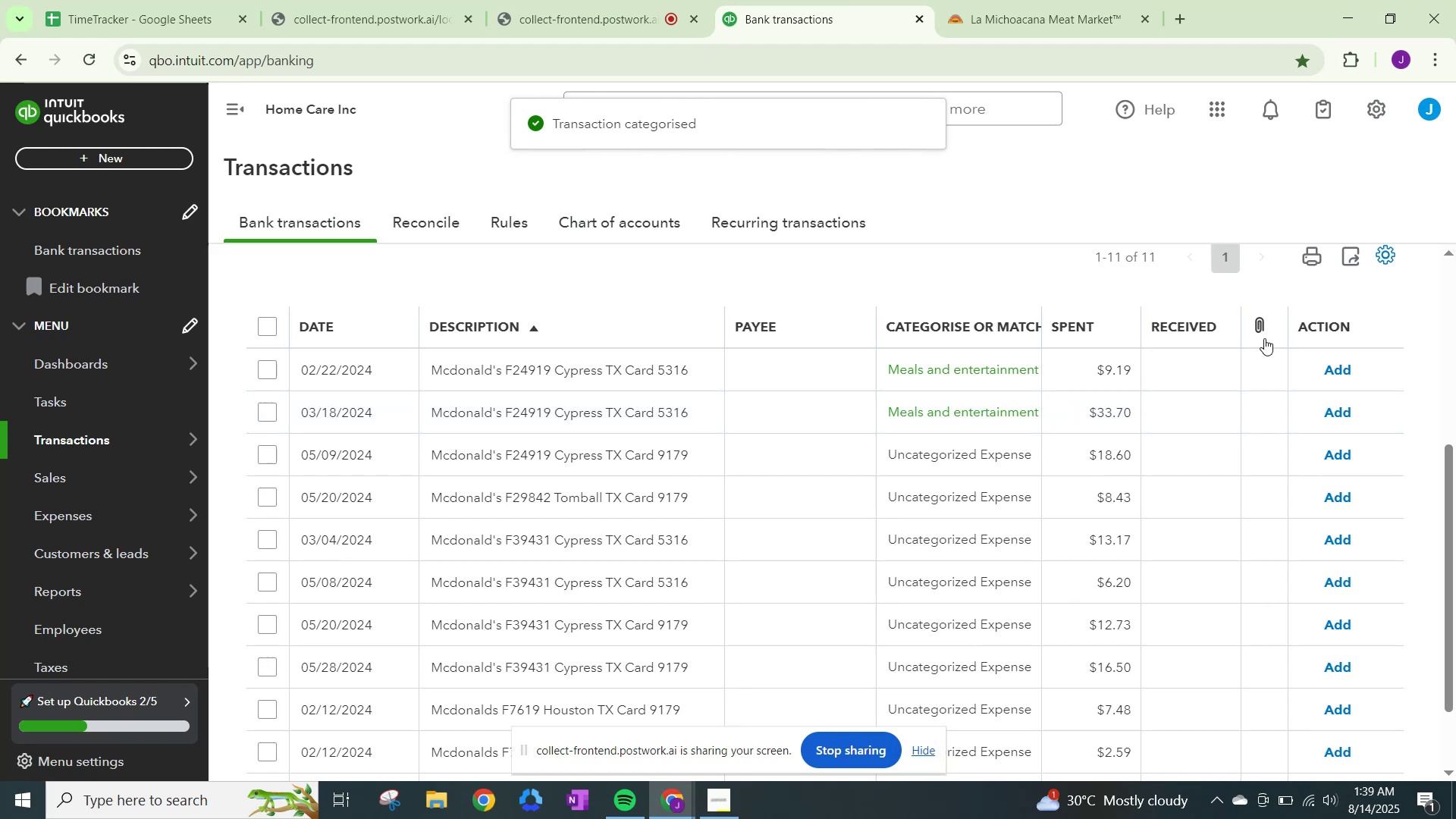 
left_click([1335, 372])
 